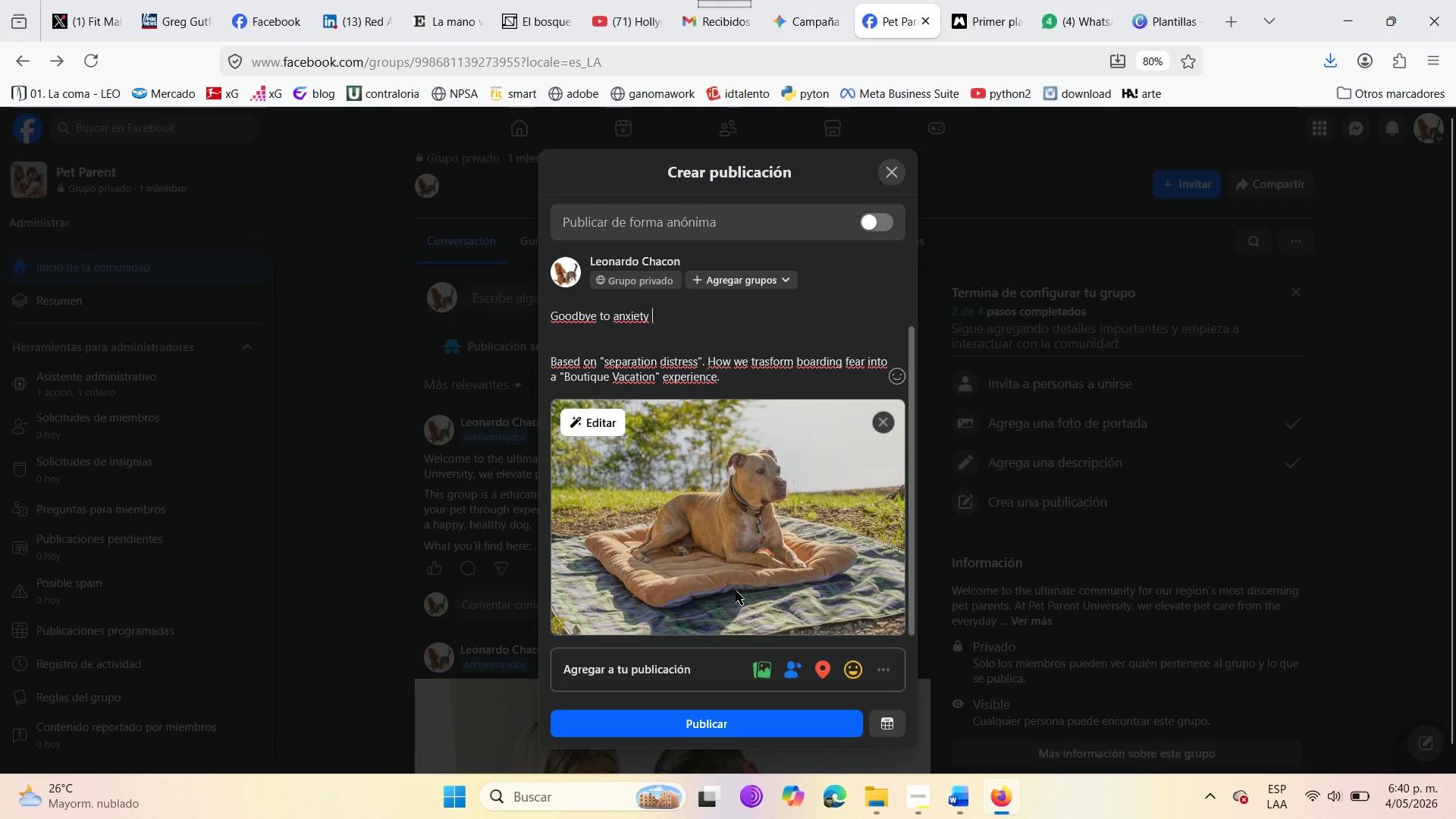 
wait(6.12)
 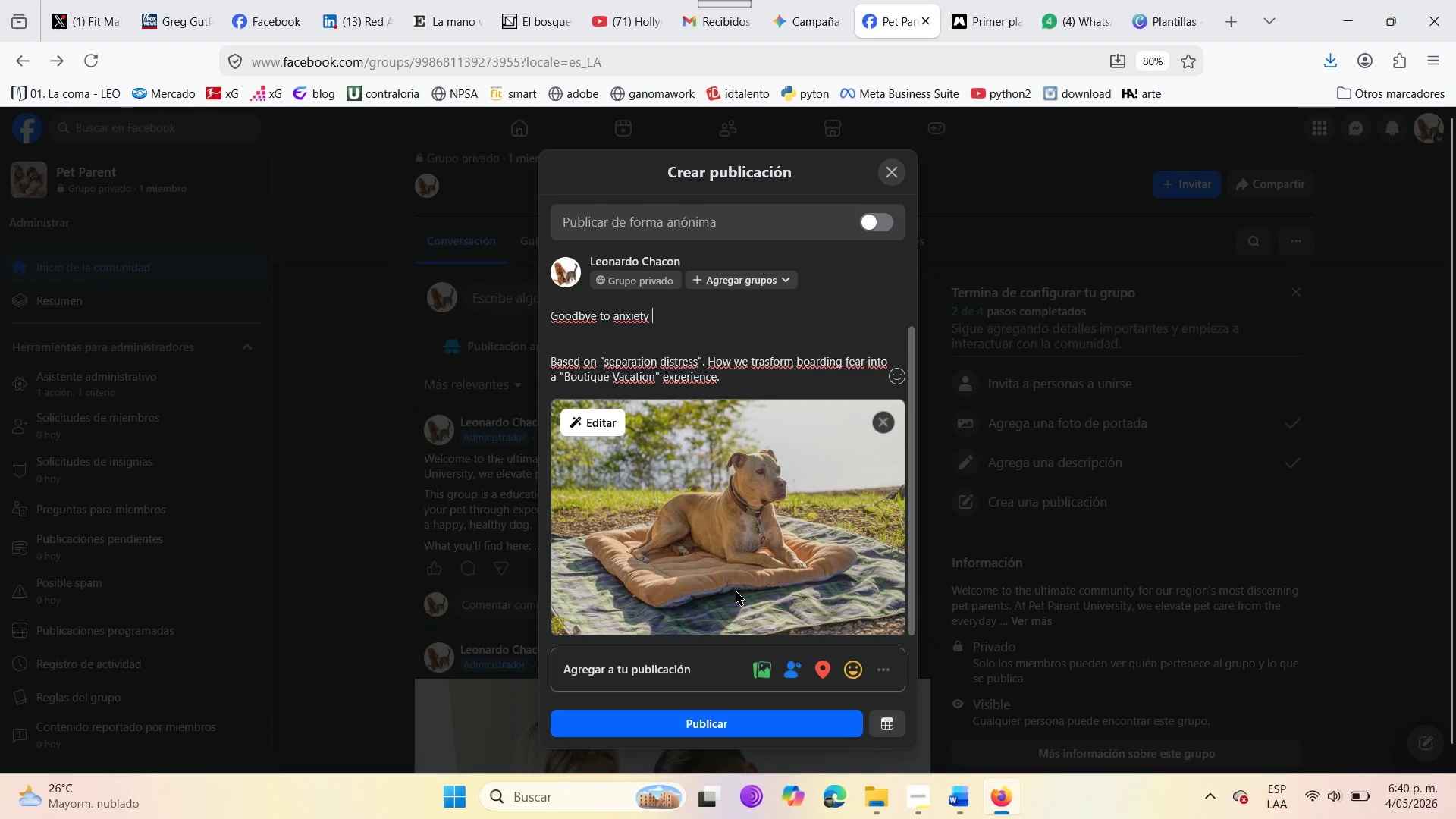 
left_click([752, 368])
 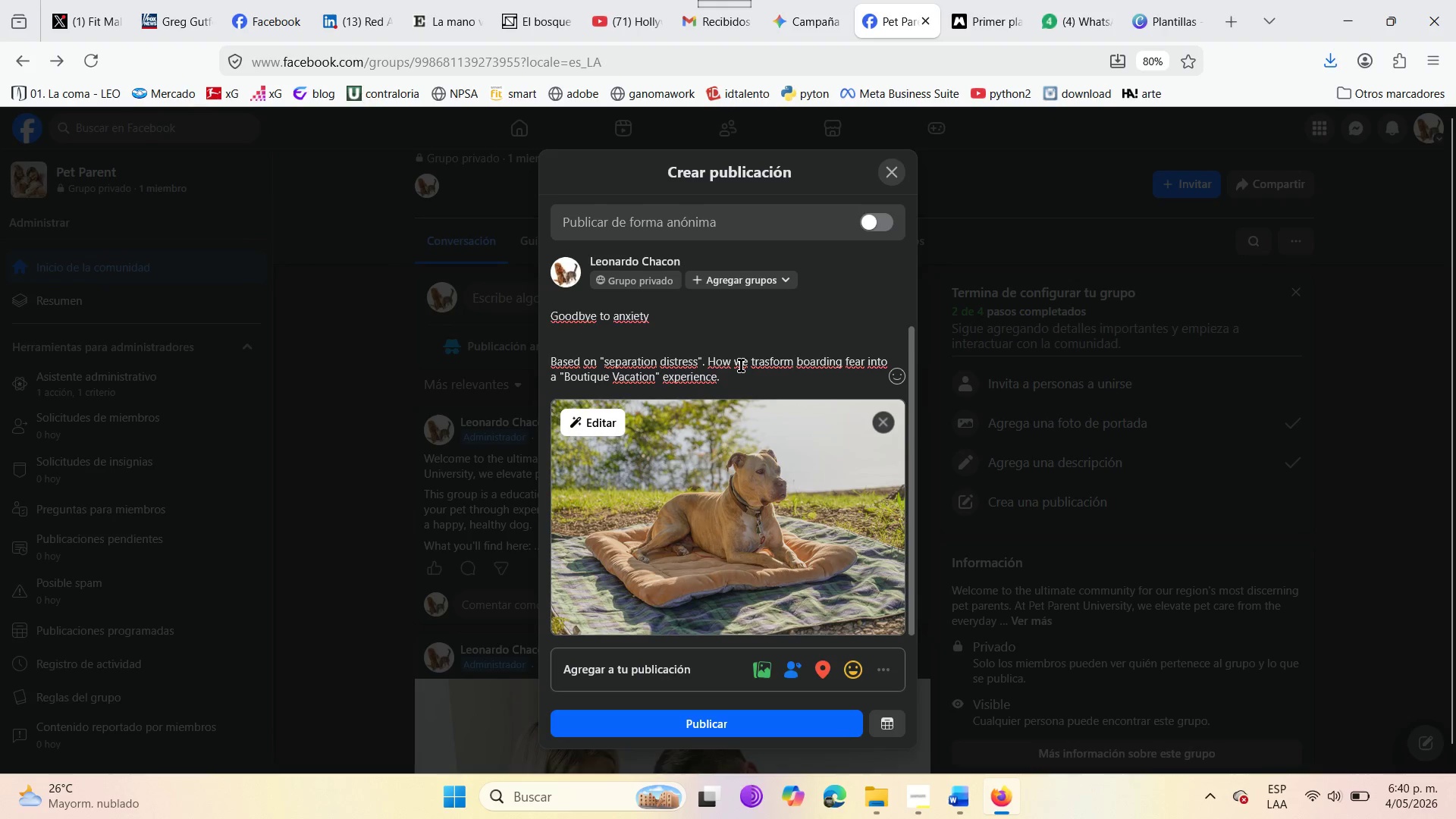 
left_click([733, 366])
 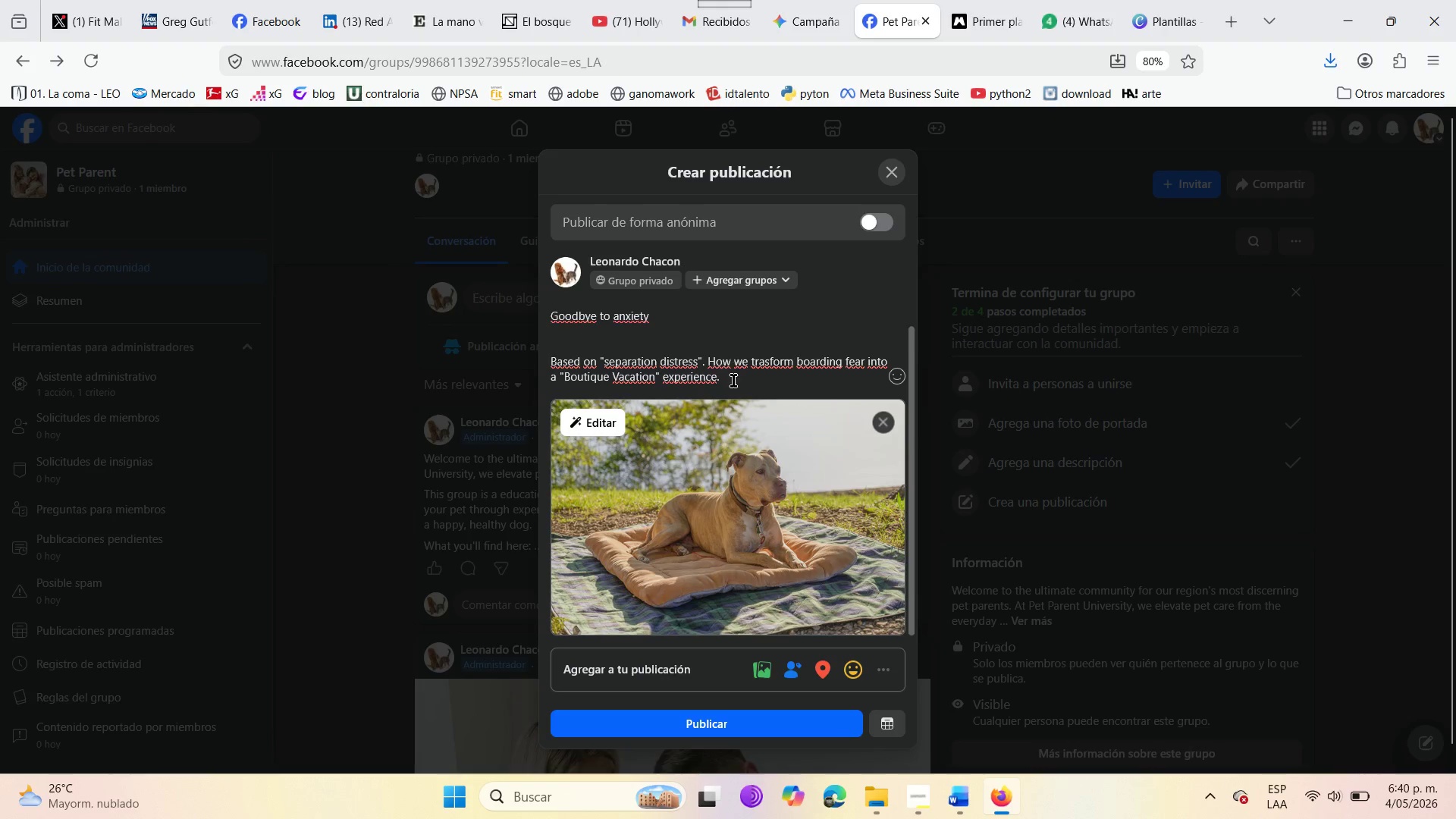 
left_click([733, 381])
 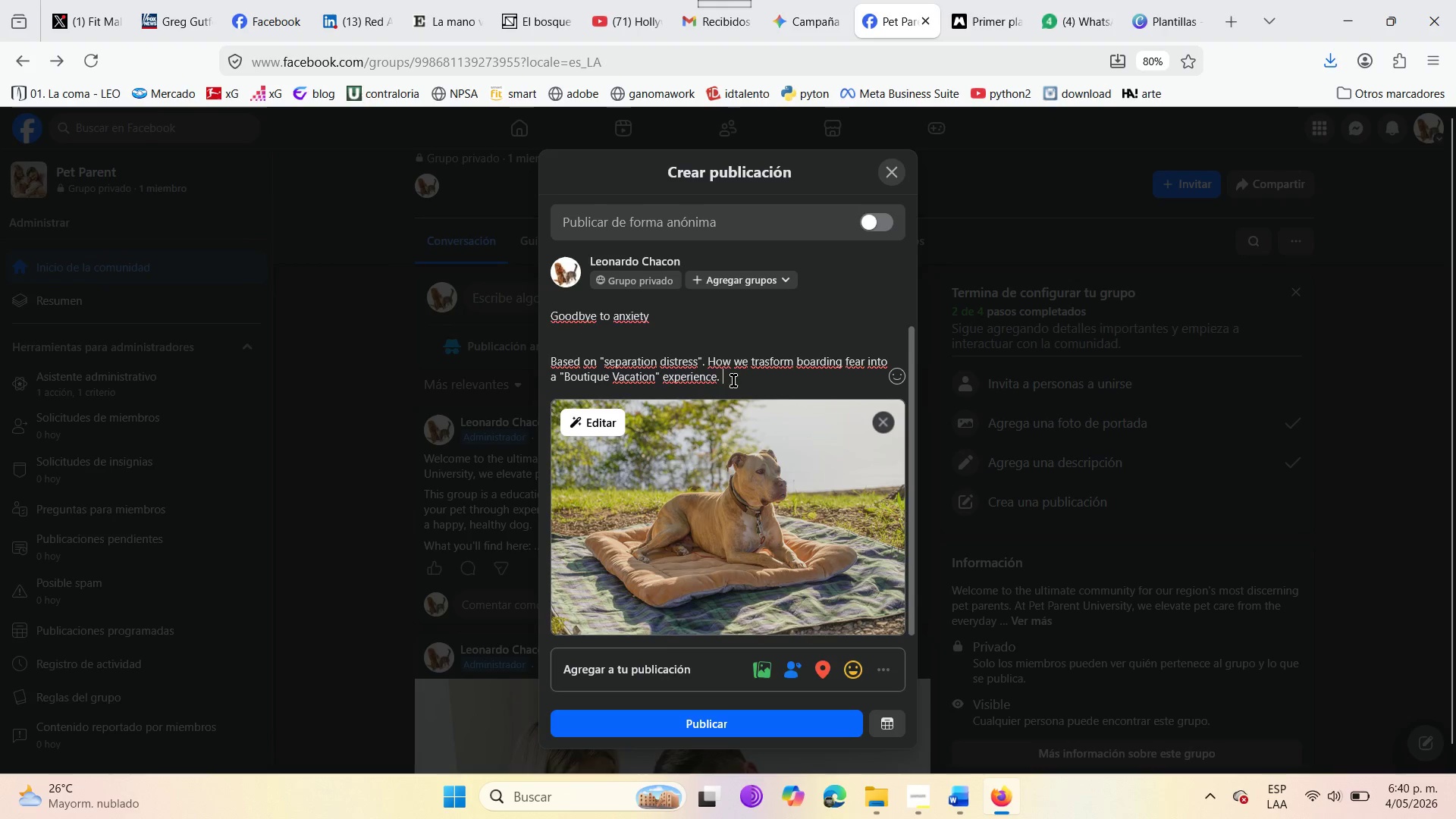 
key(Enter)
 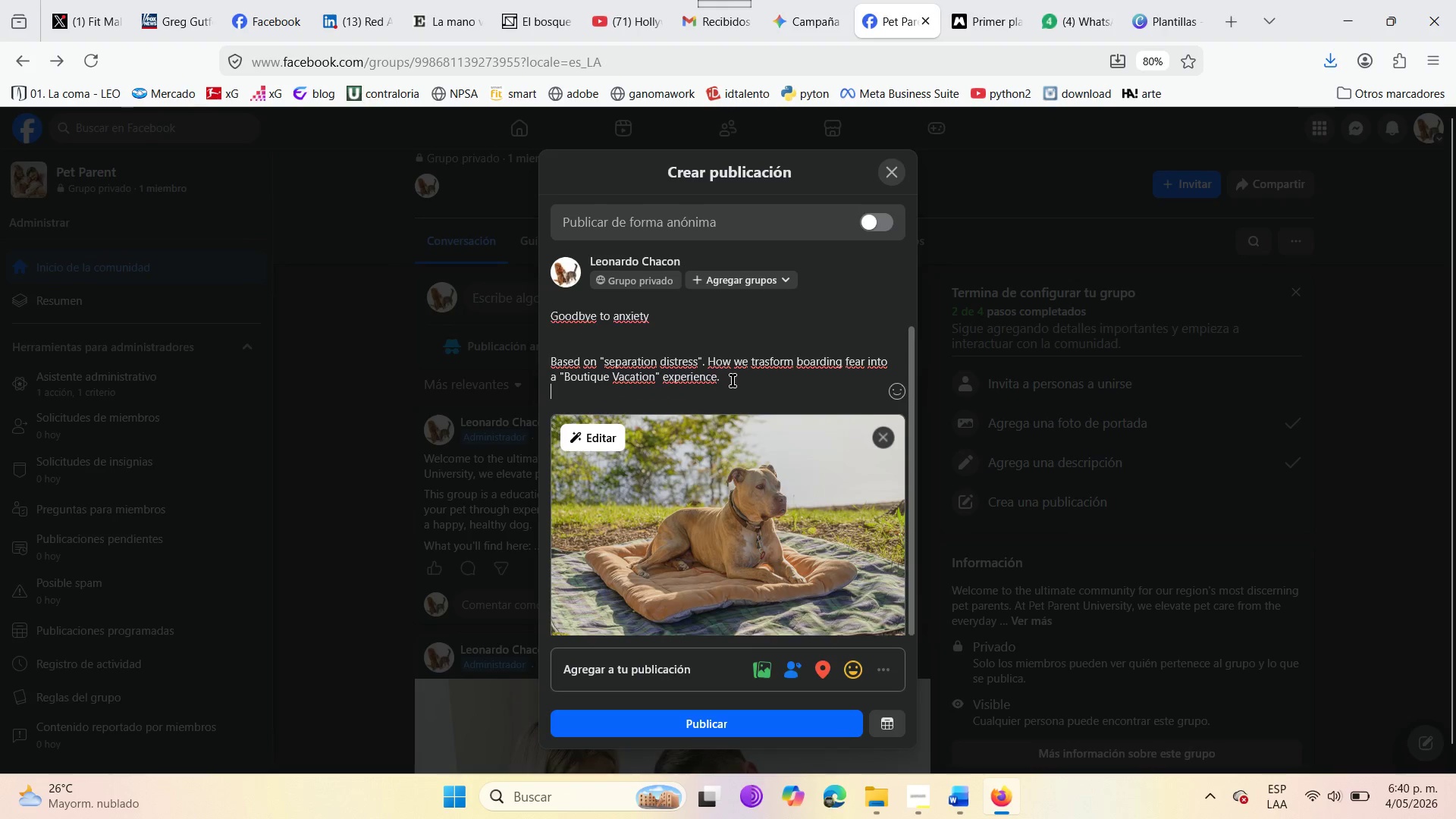 
key(Enter)
 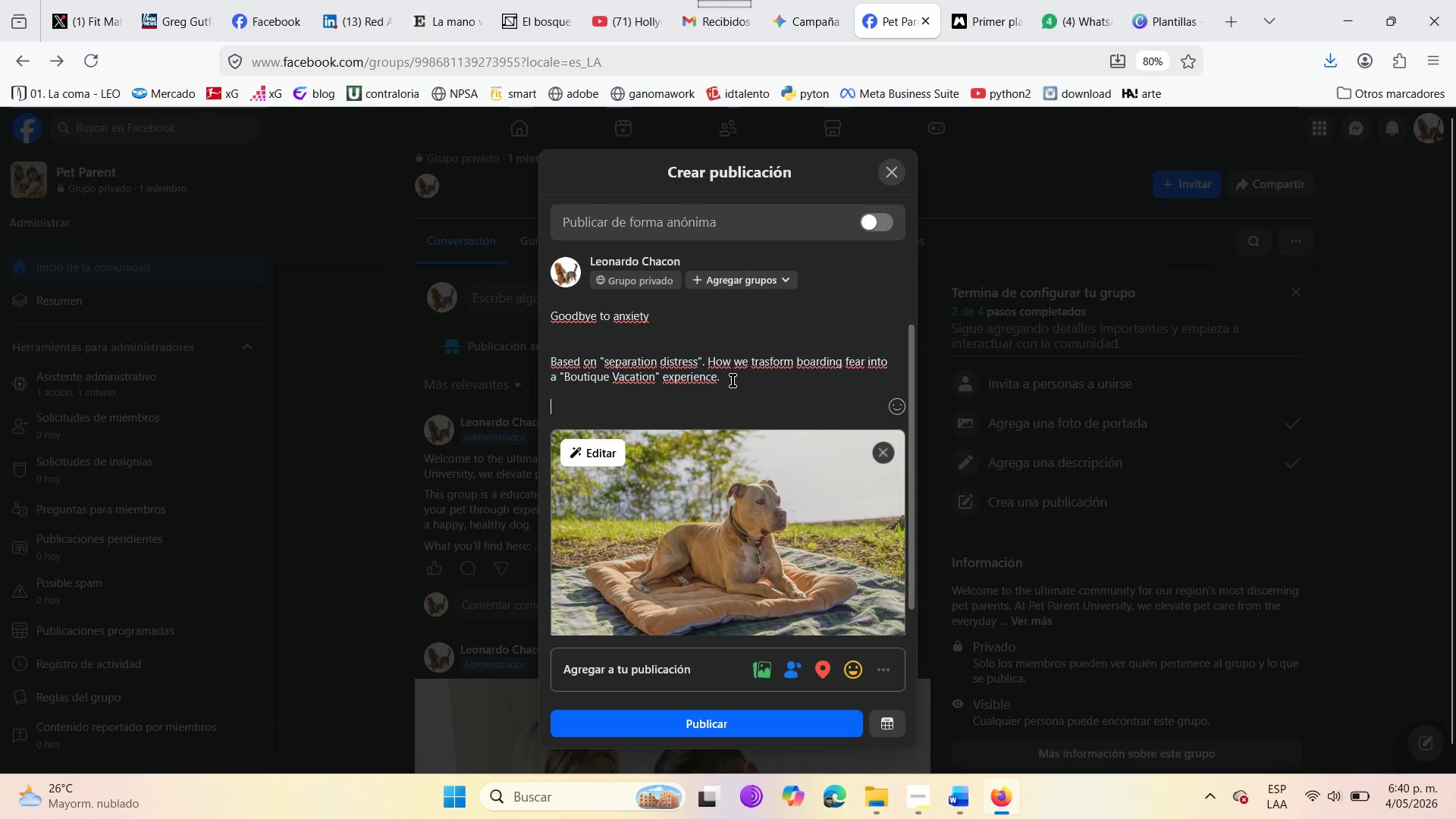 
type(Clicj)
key(Backspace)
type(k the )
 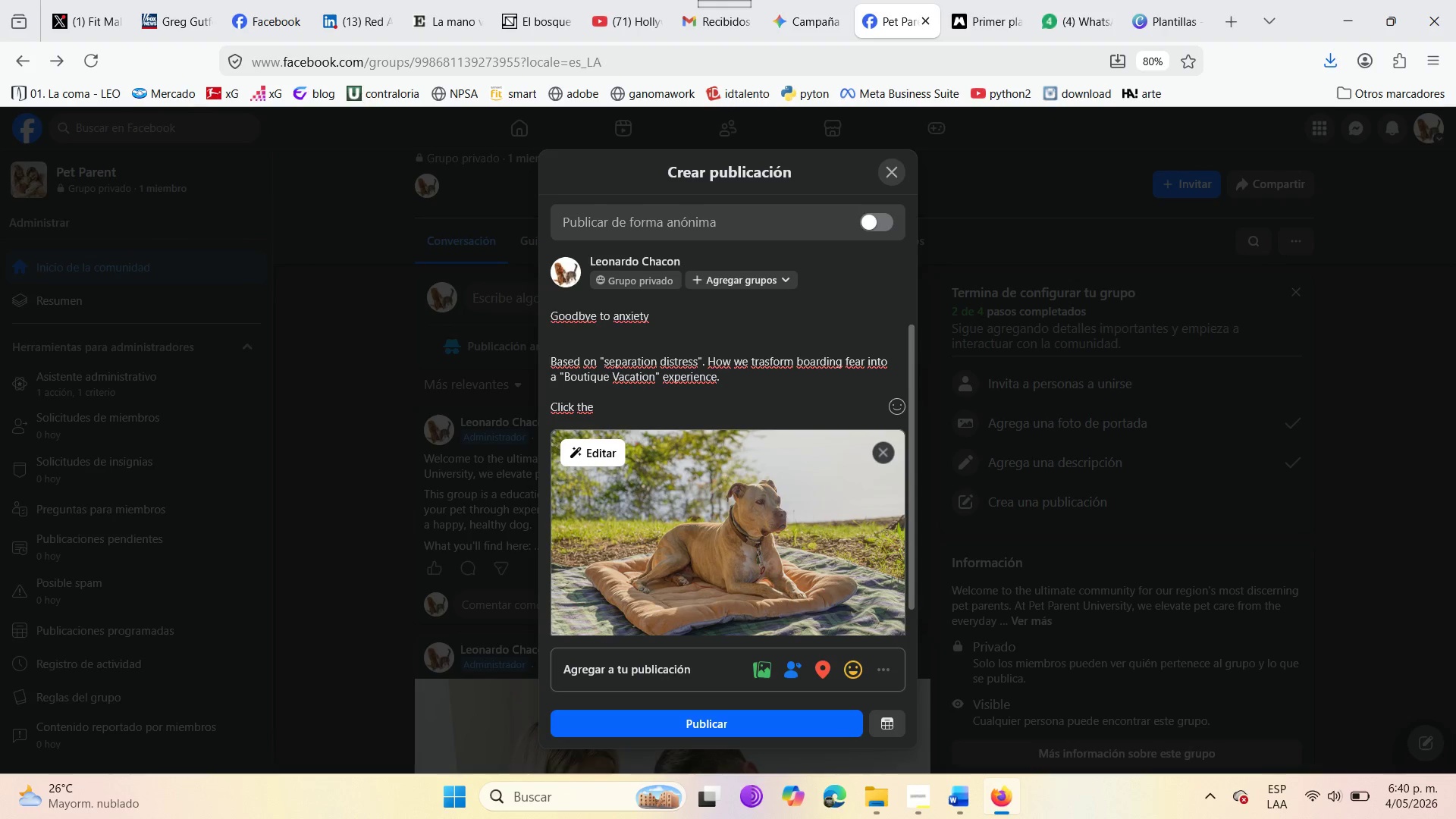 
hold_key(key=ShiftRight, duration=0.39)
 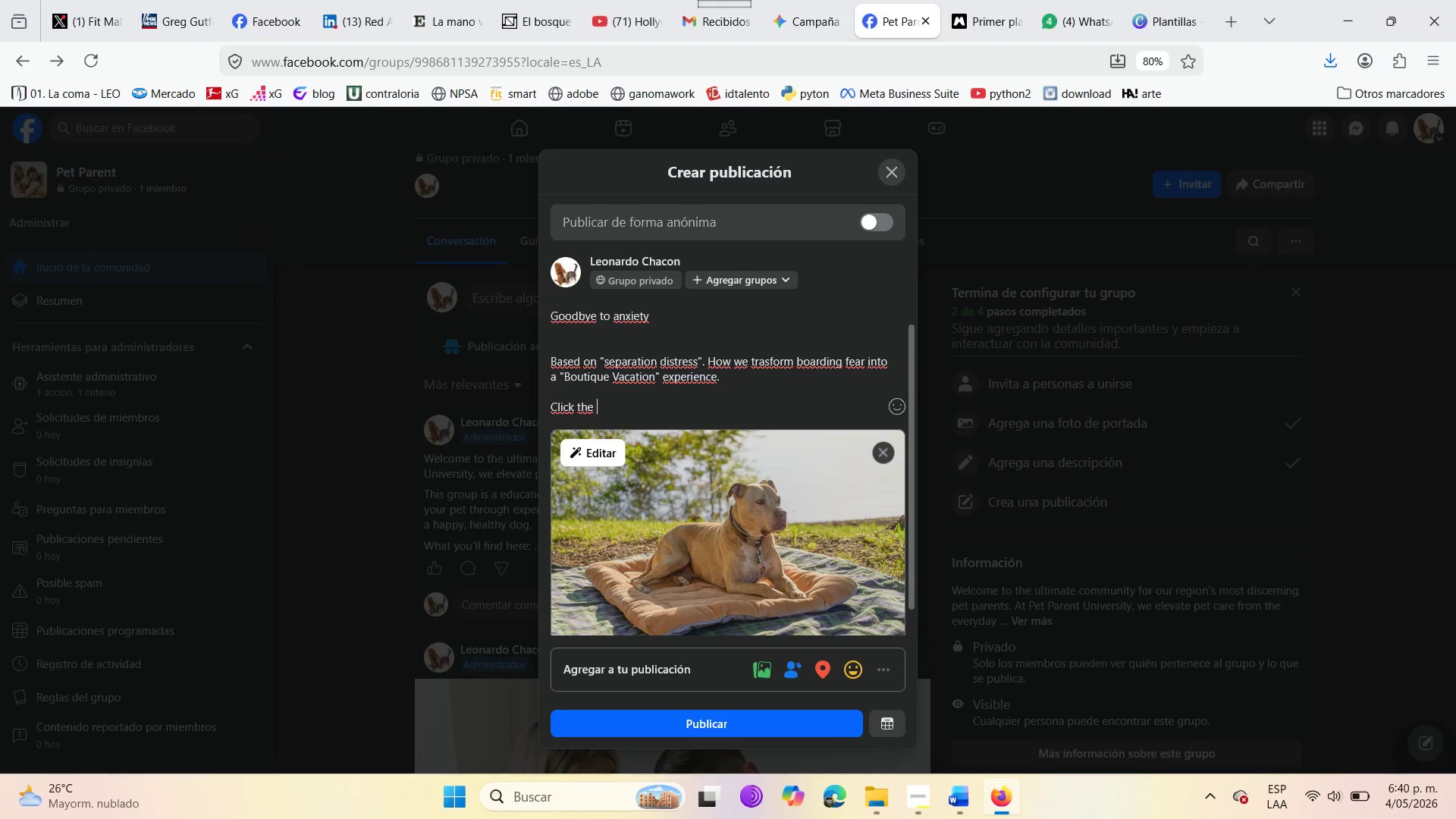 
type(@Vi)
key(Backspace)
type(irtual ope)
key(Backspace)
key(Backspace)
key(Backspace)
type(Open House )
 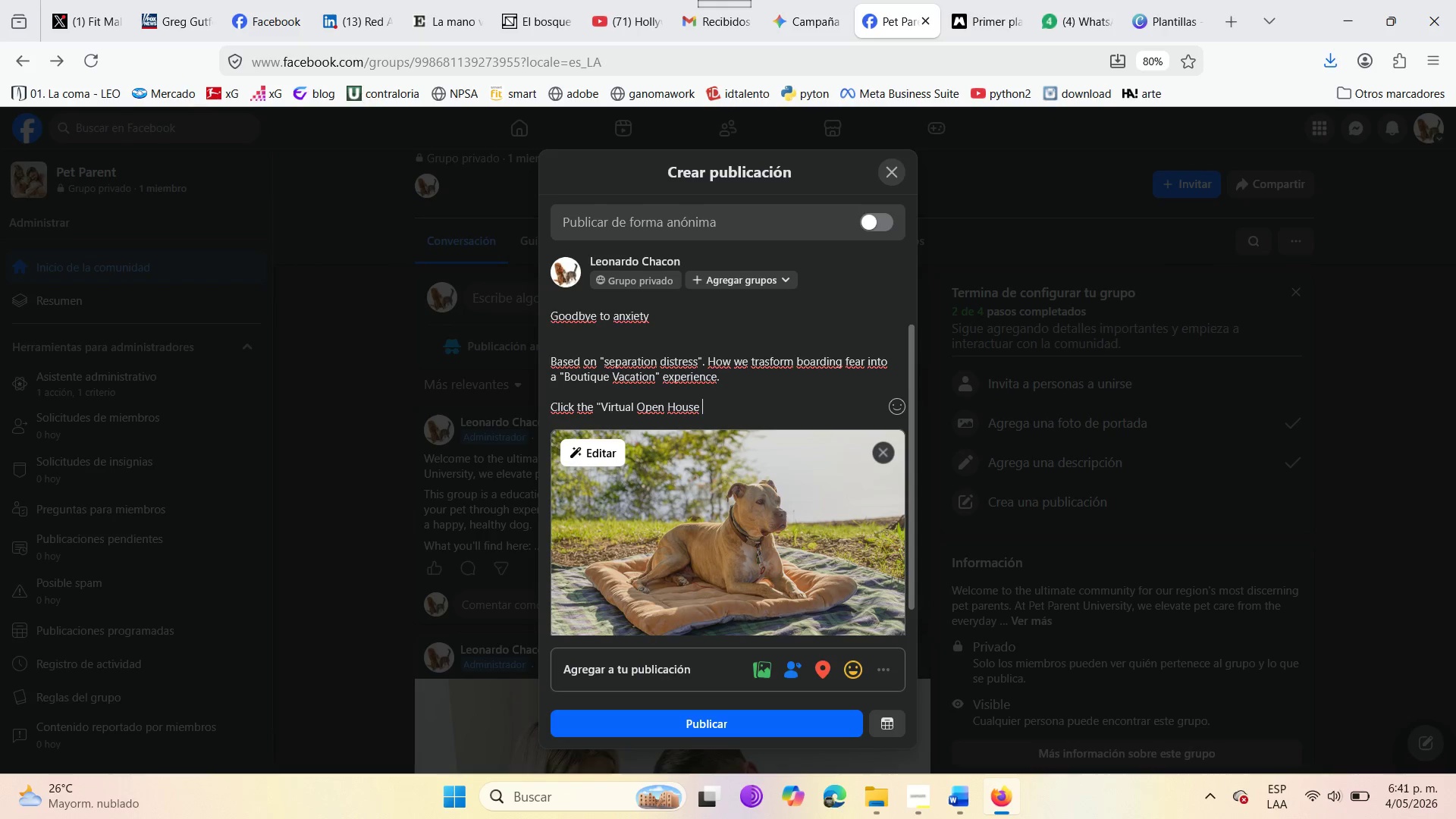 
wait(7.84)
 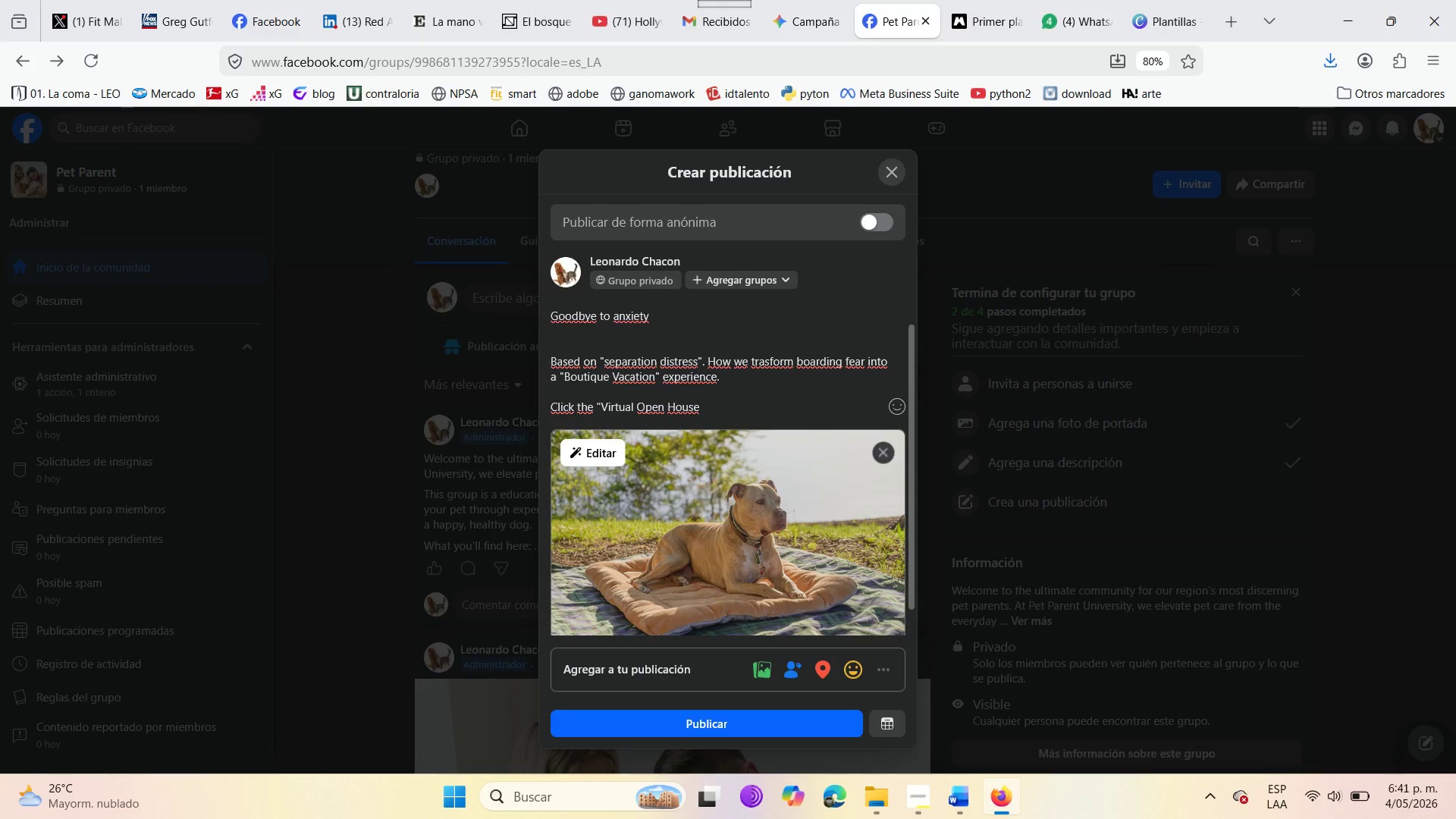 
key(Backspace)
type(@ Event to tour )
 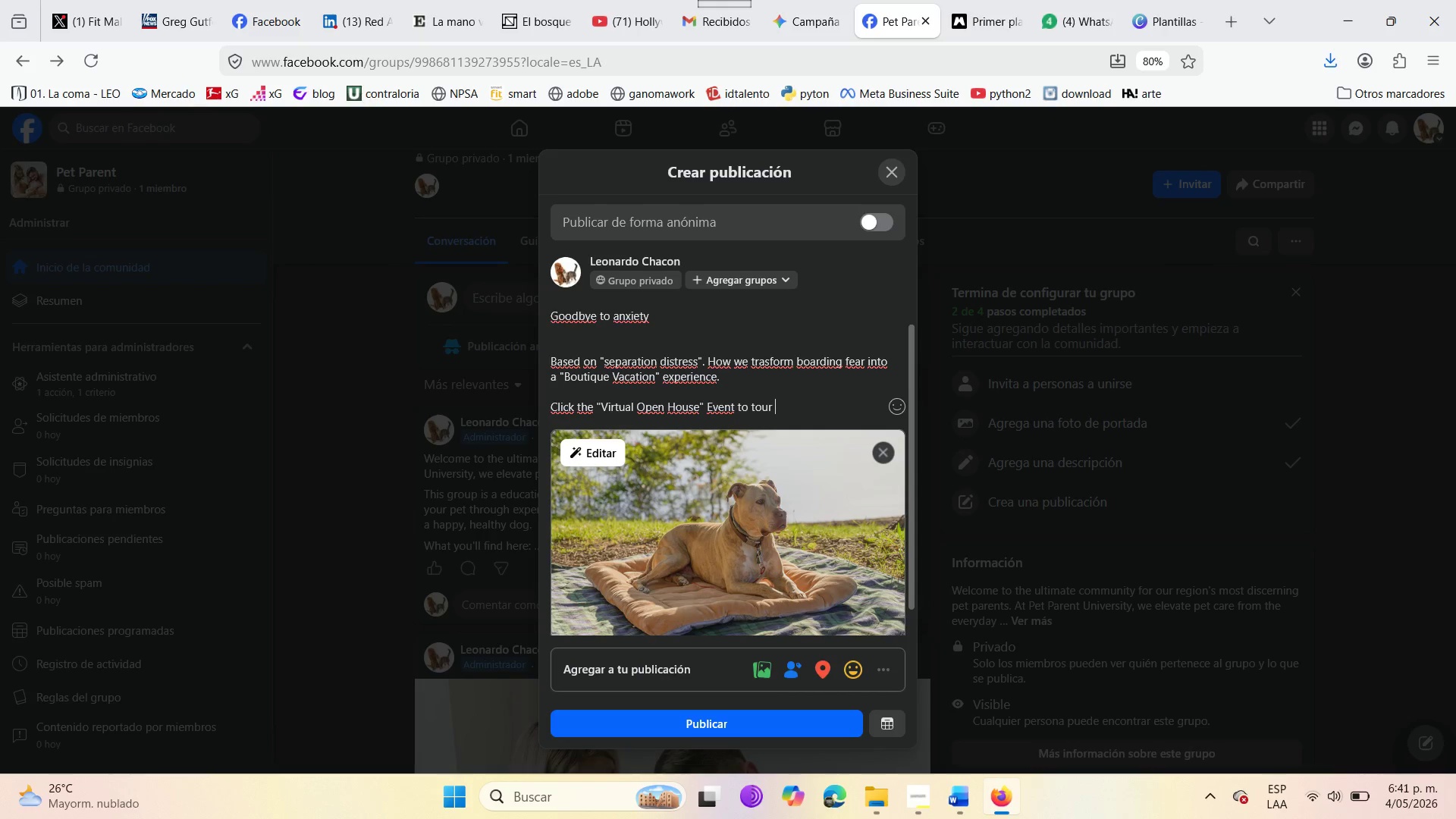 
type(our suites )
key(Backspace)
type(. )
 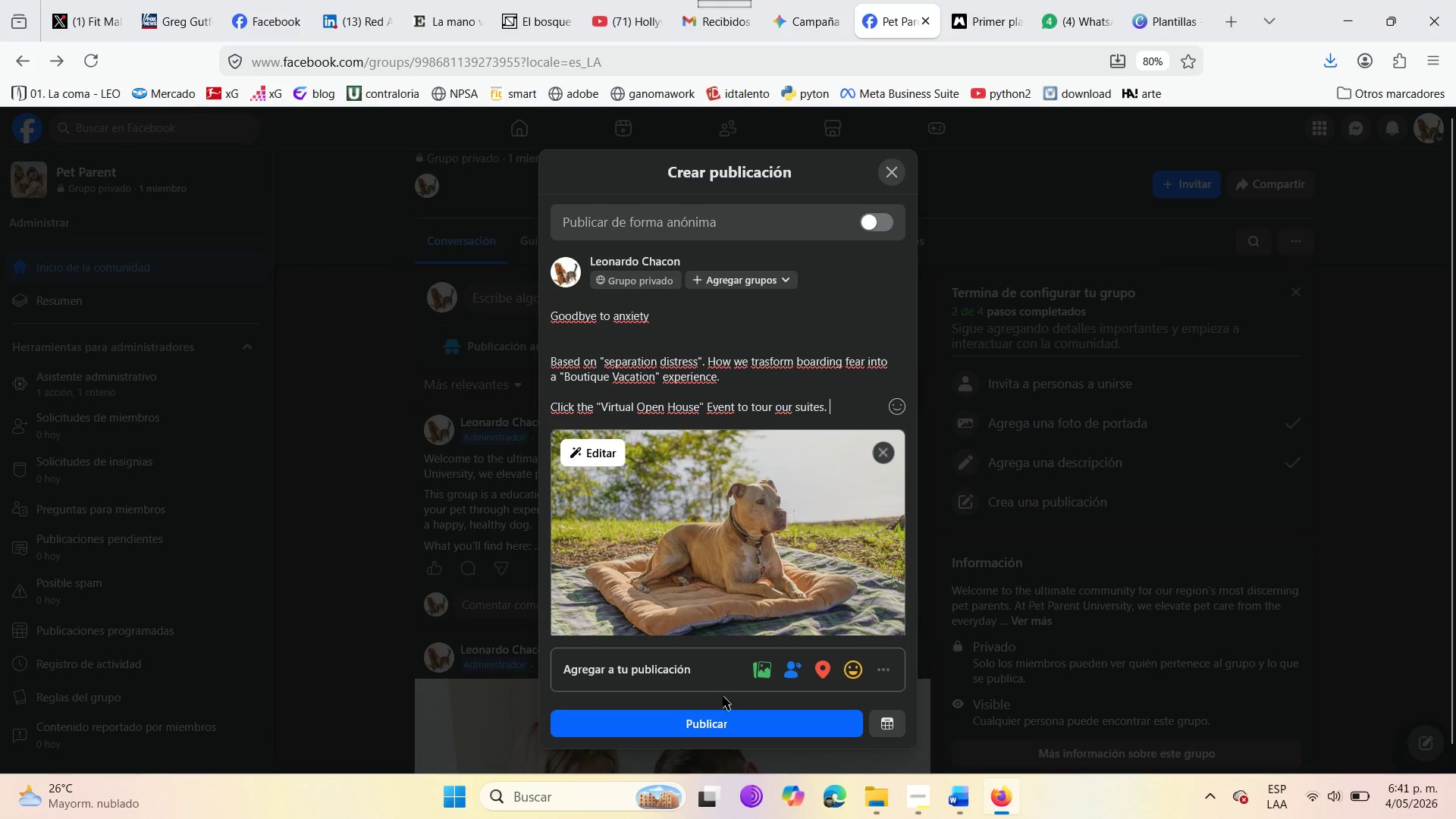 
mouse_move([797, 670])
 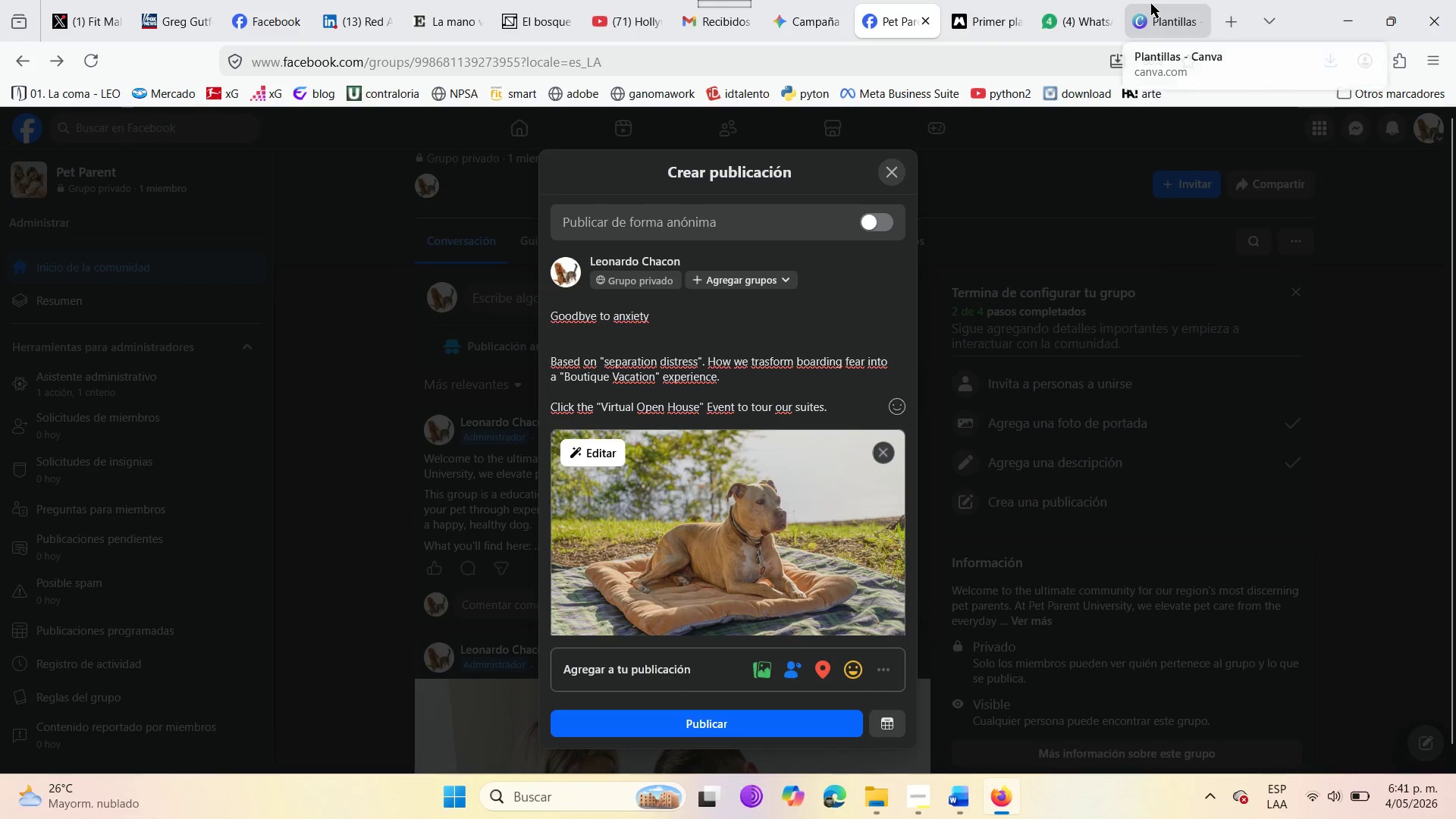 
left_click([999, 0])
 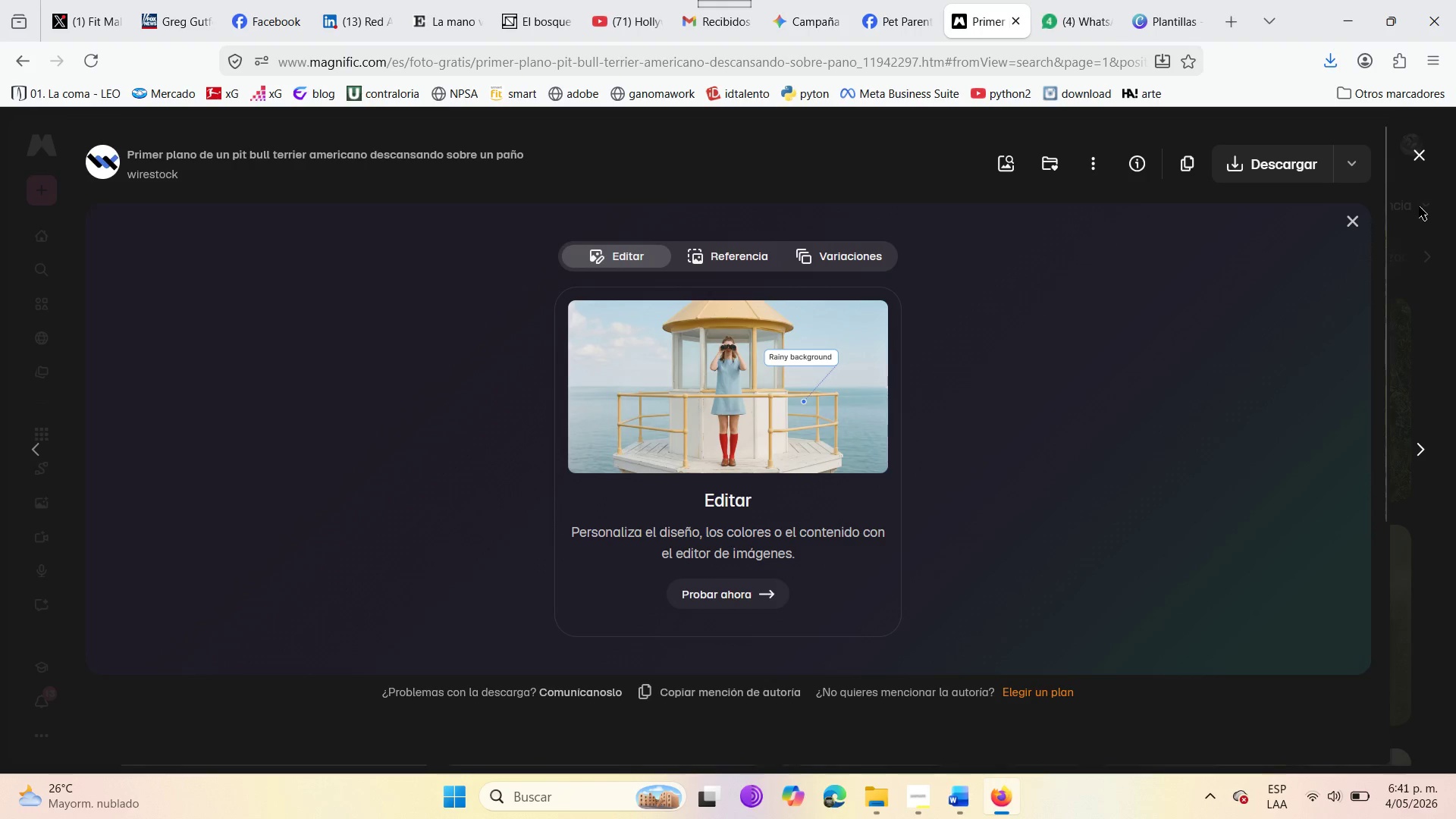 
left_click([1411, 156])
 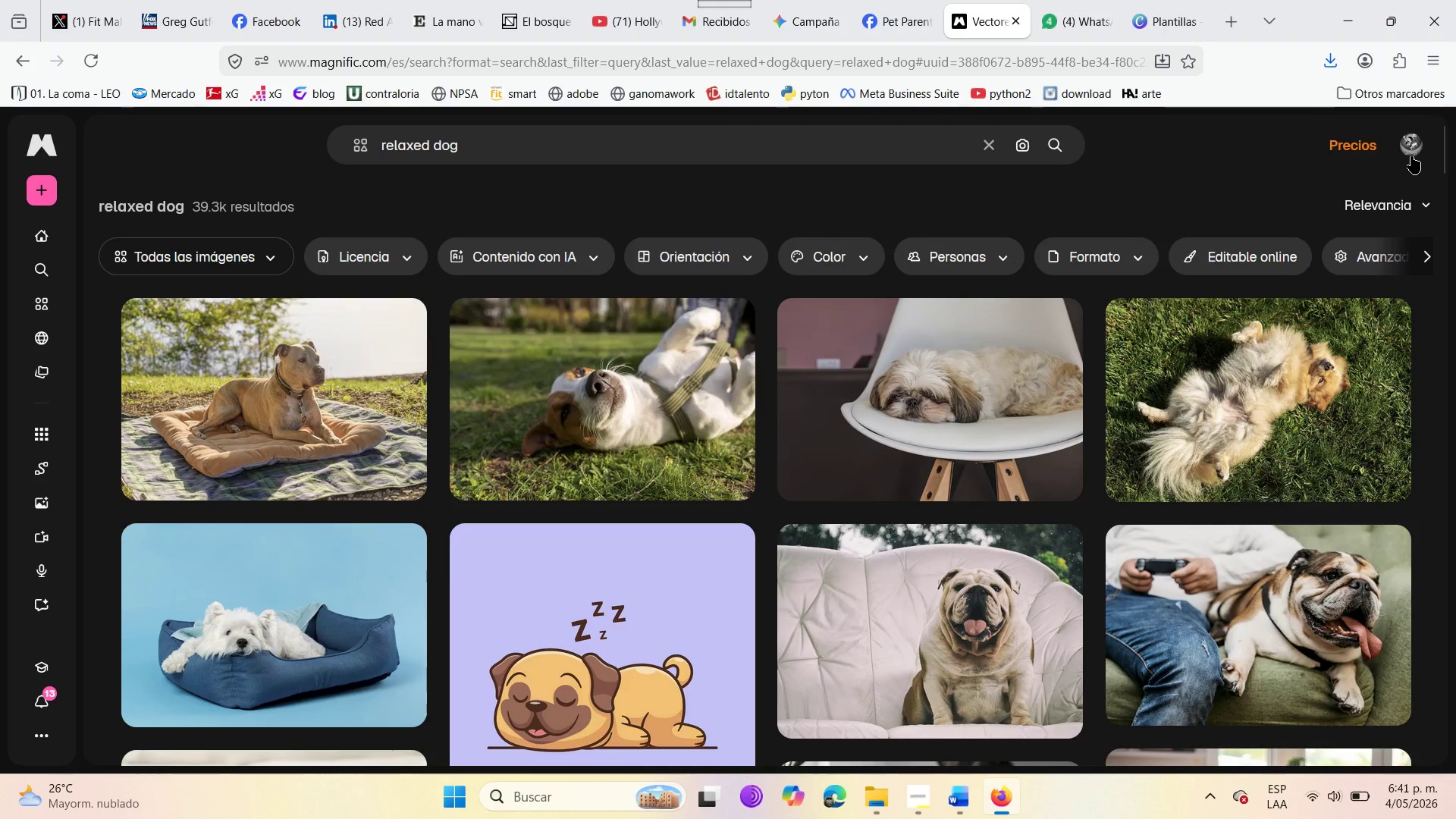 
mouse_move([669, 299])
 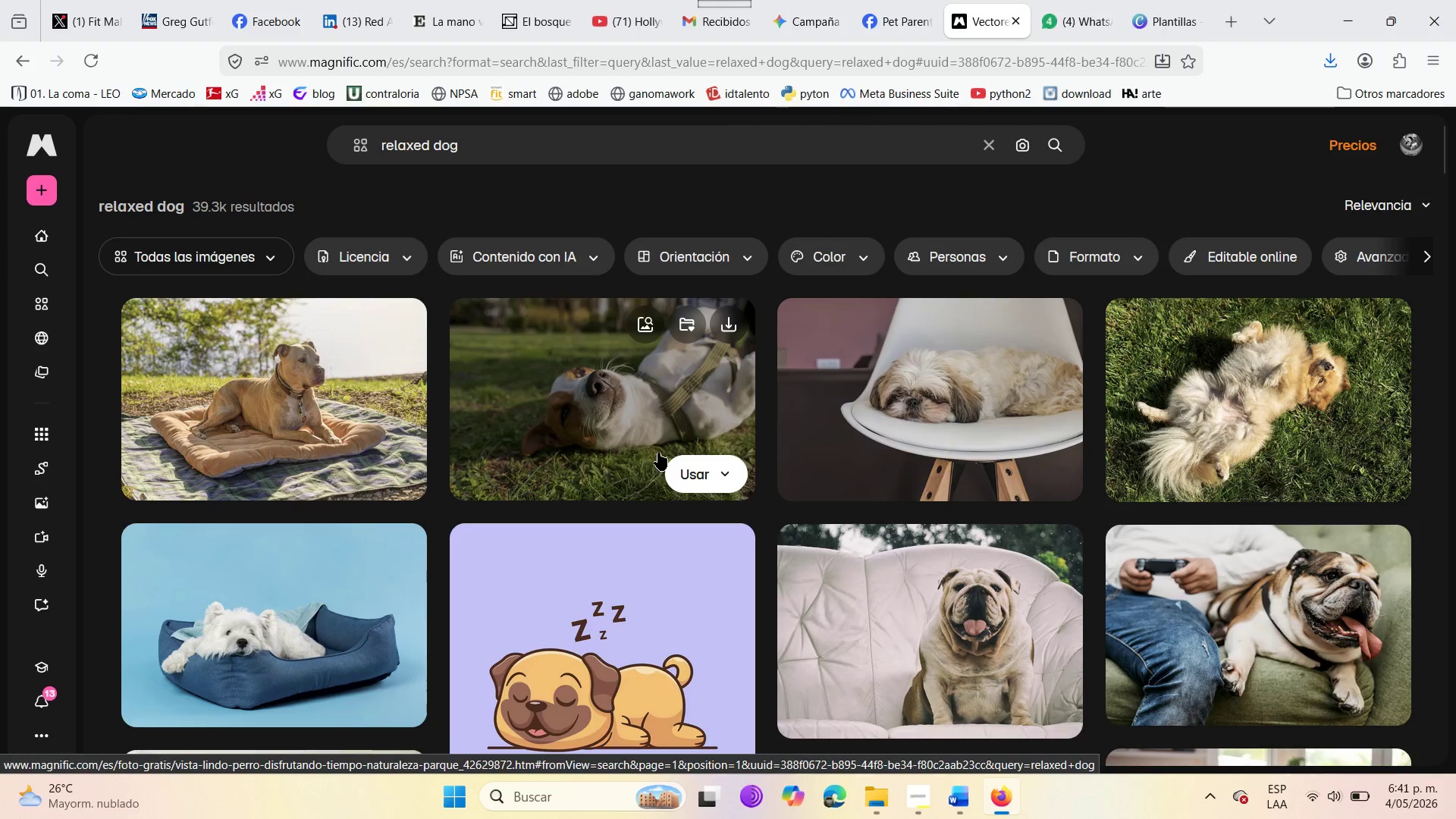 
scroll: coordinate [658, 453], scroll_direction: down, amount: 10.0
 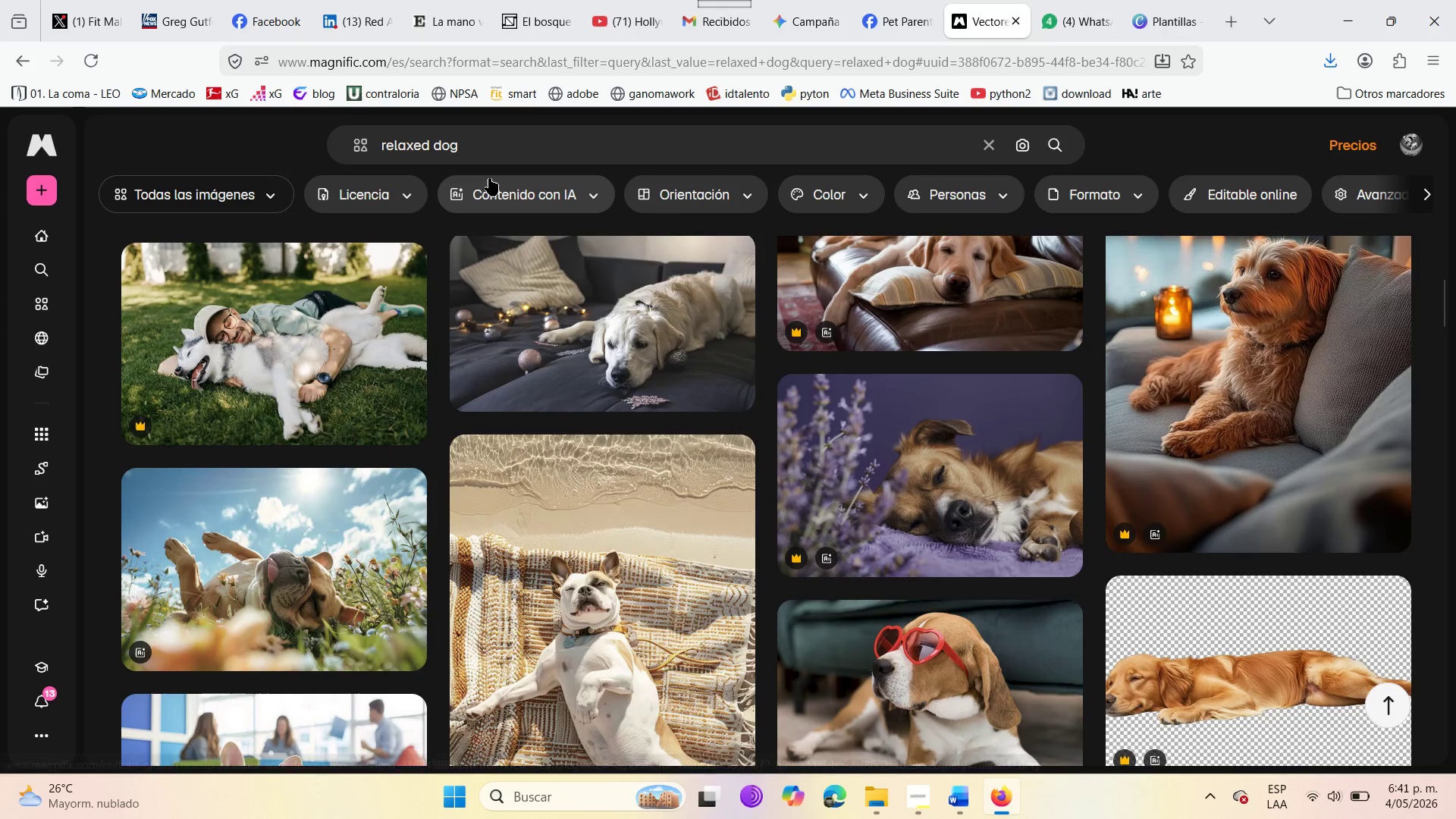 
left_click([486, 159])
 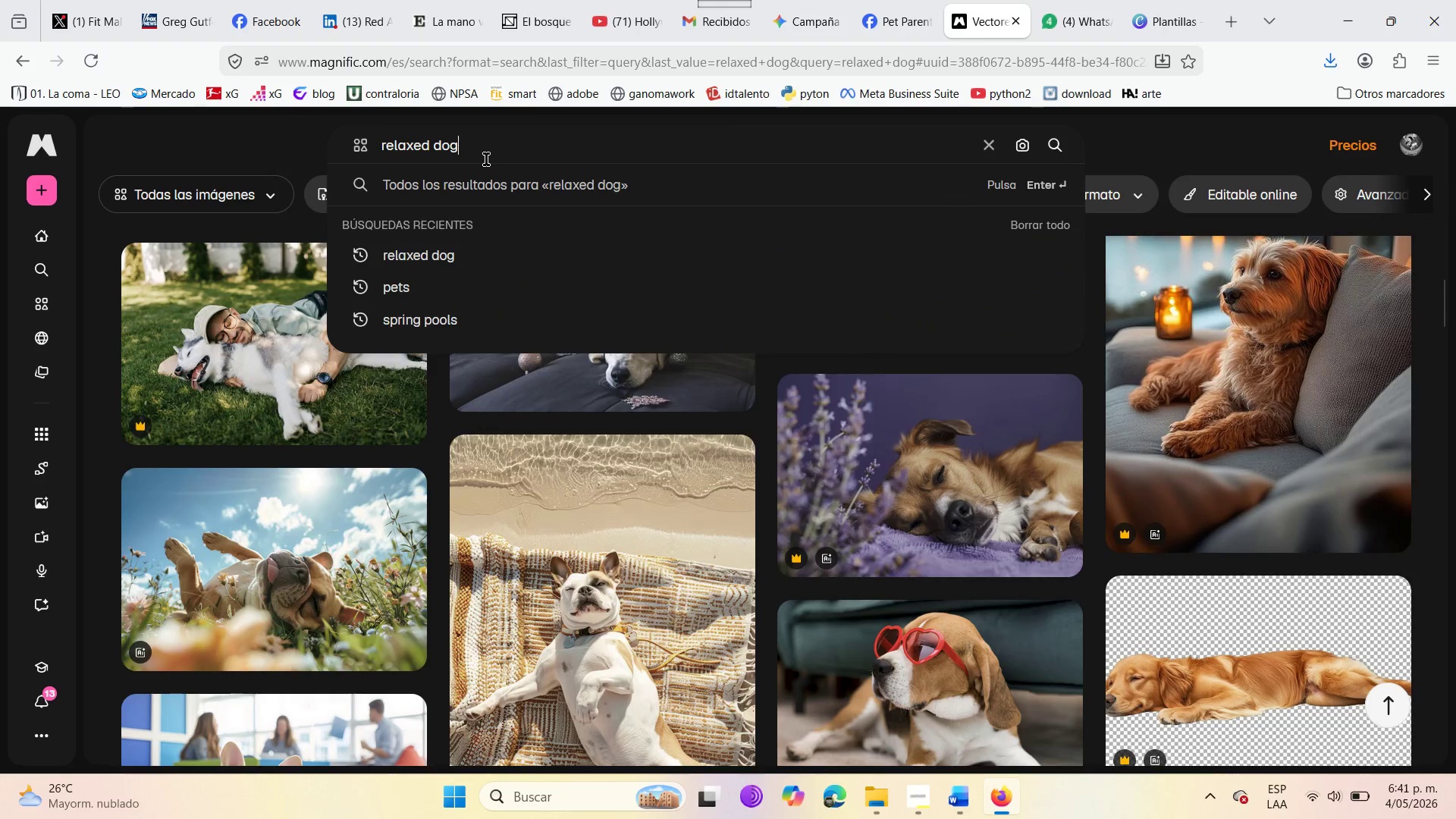 
type( luxuery )
key(Backspace)
key(Backspace)
key(Backspace)
key(Backspace)
type(ry)
 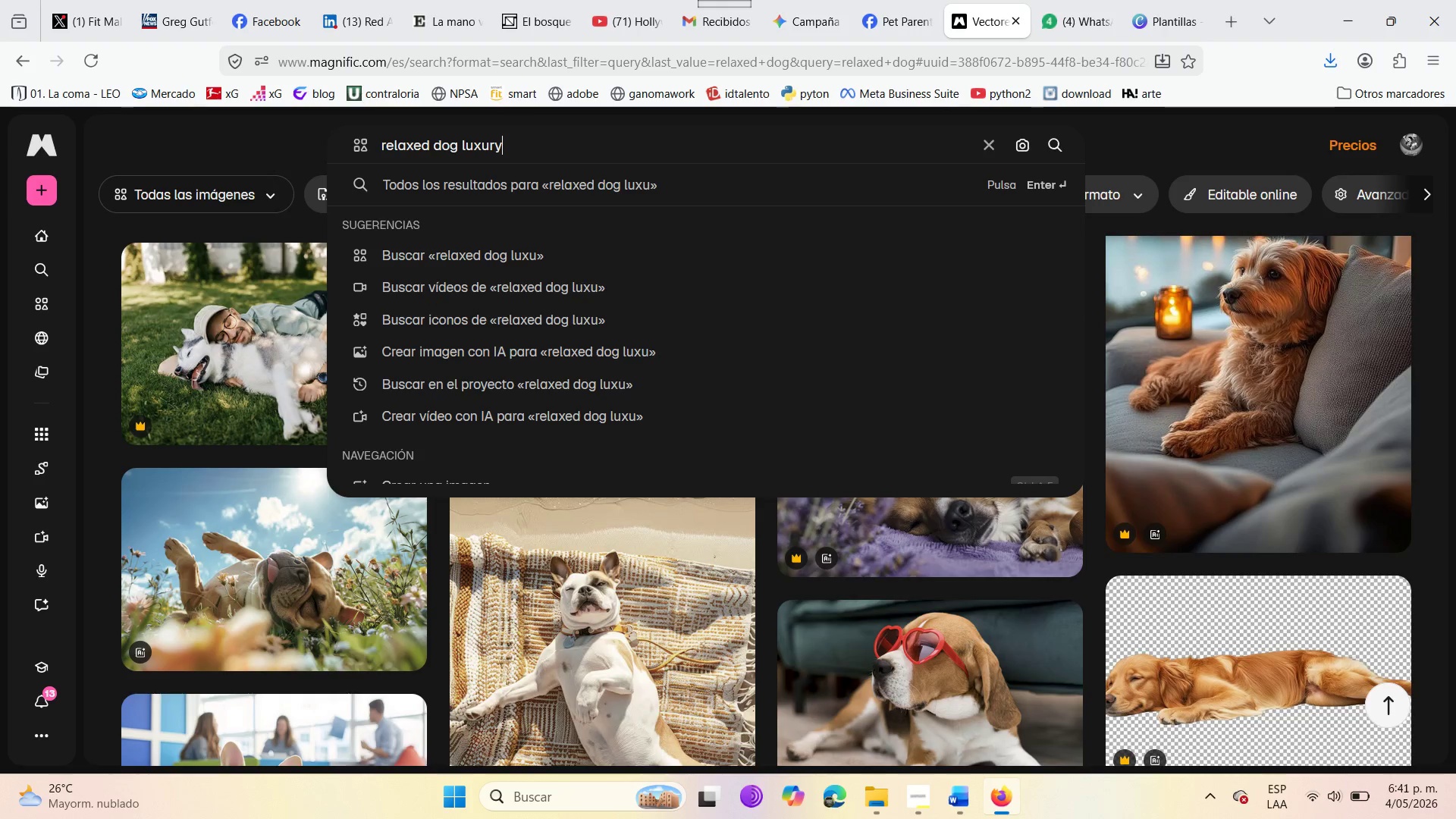 
key(Enter)
 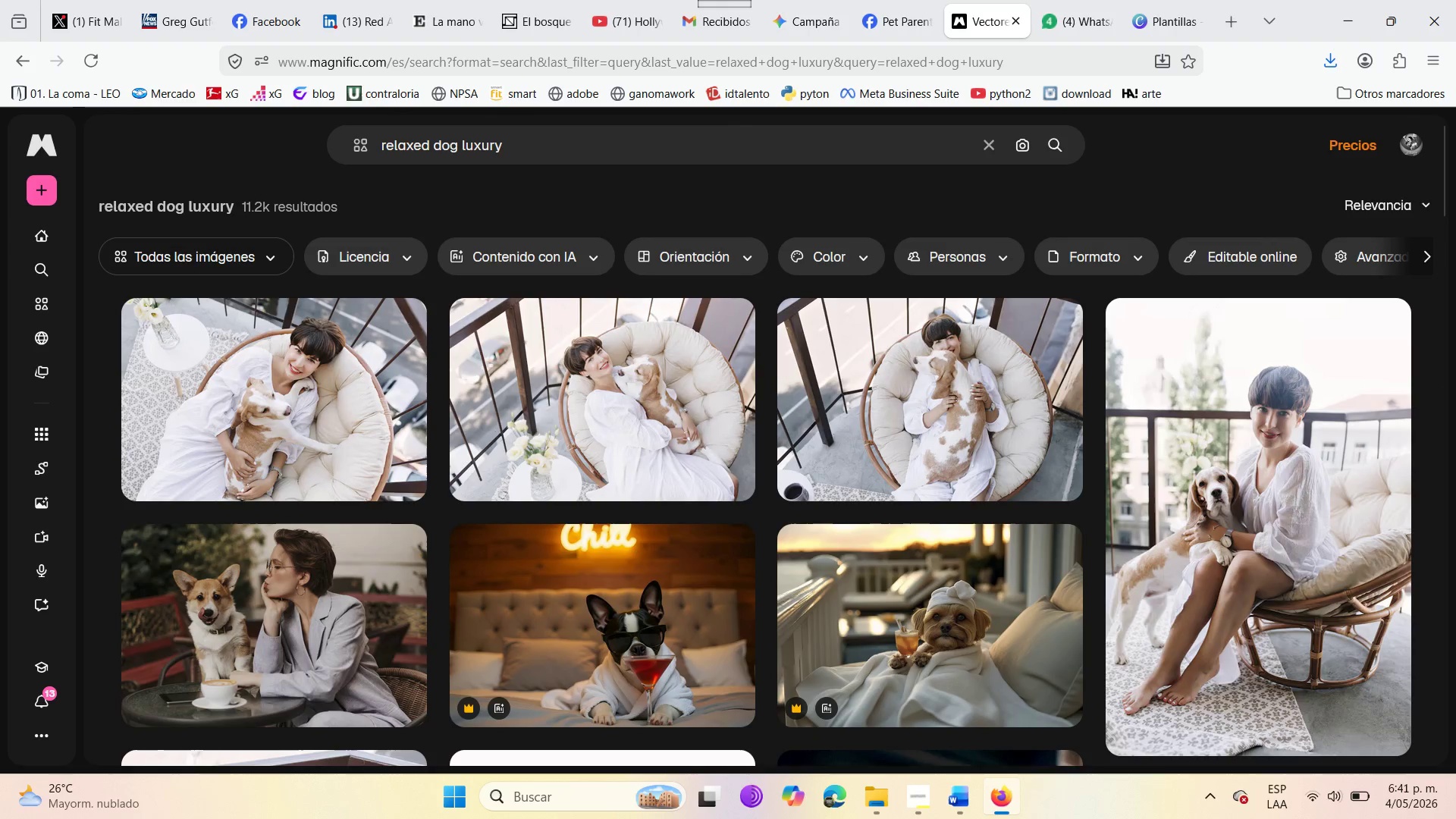 
wait(5.61)
 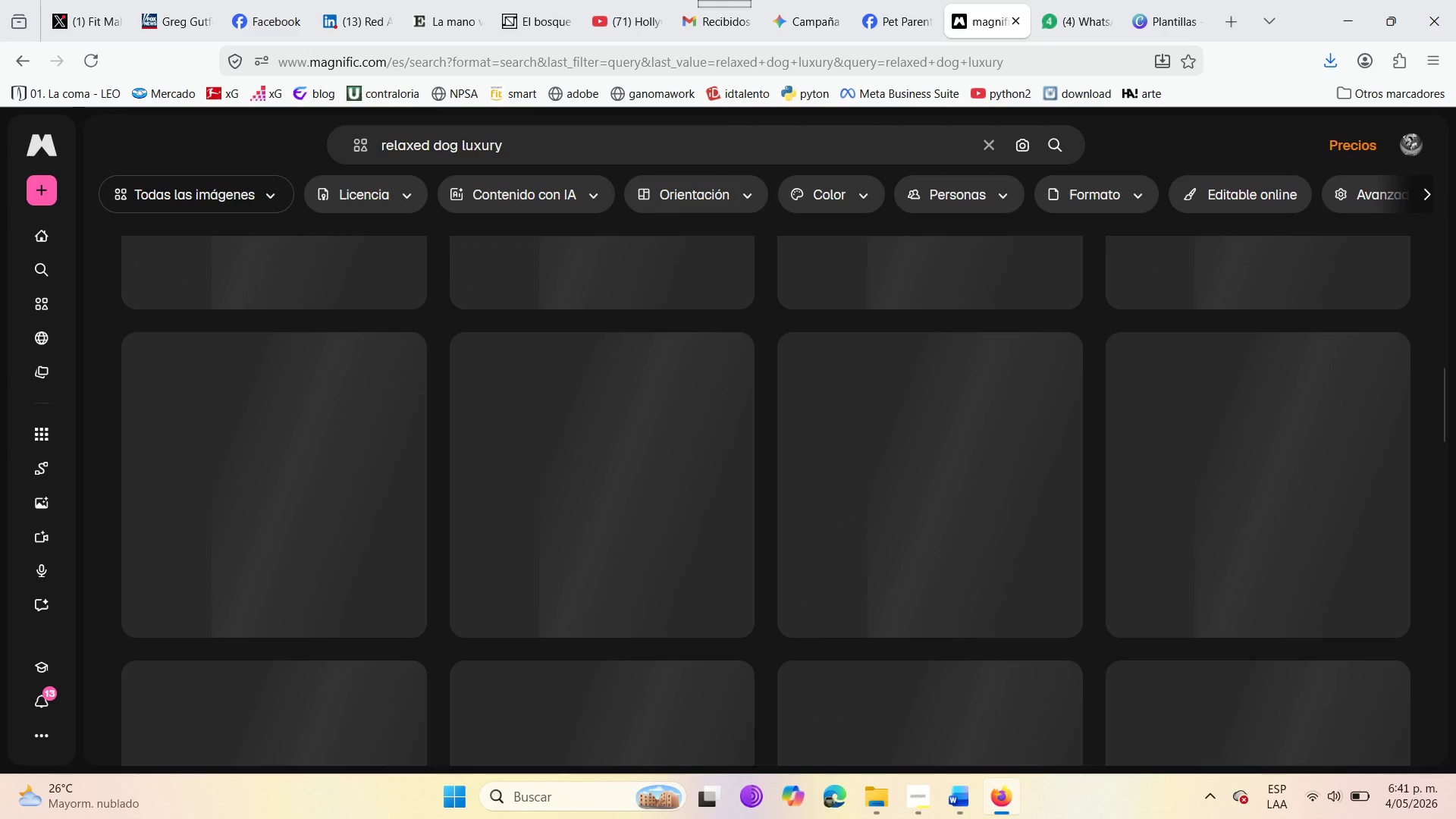 
left_click_drag(start_coordinate=[460, 143], to_coordinate=[385, 148])
 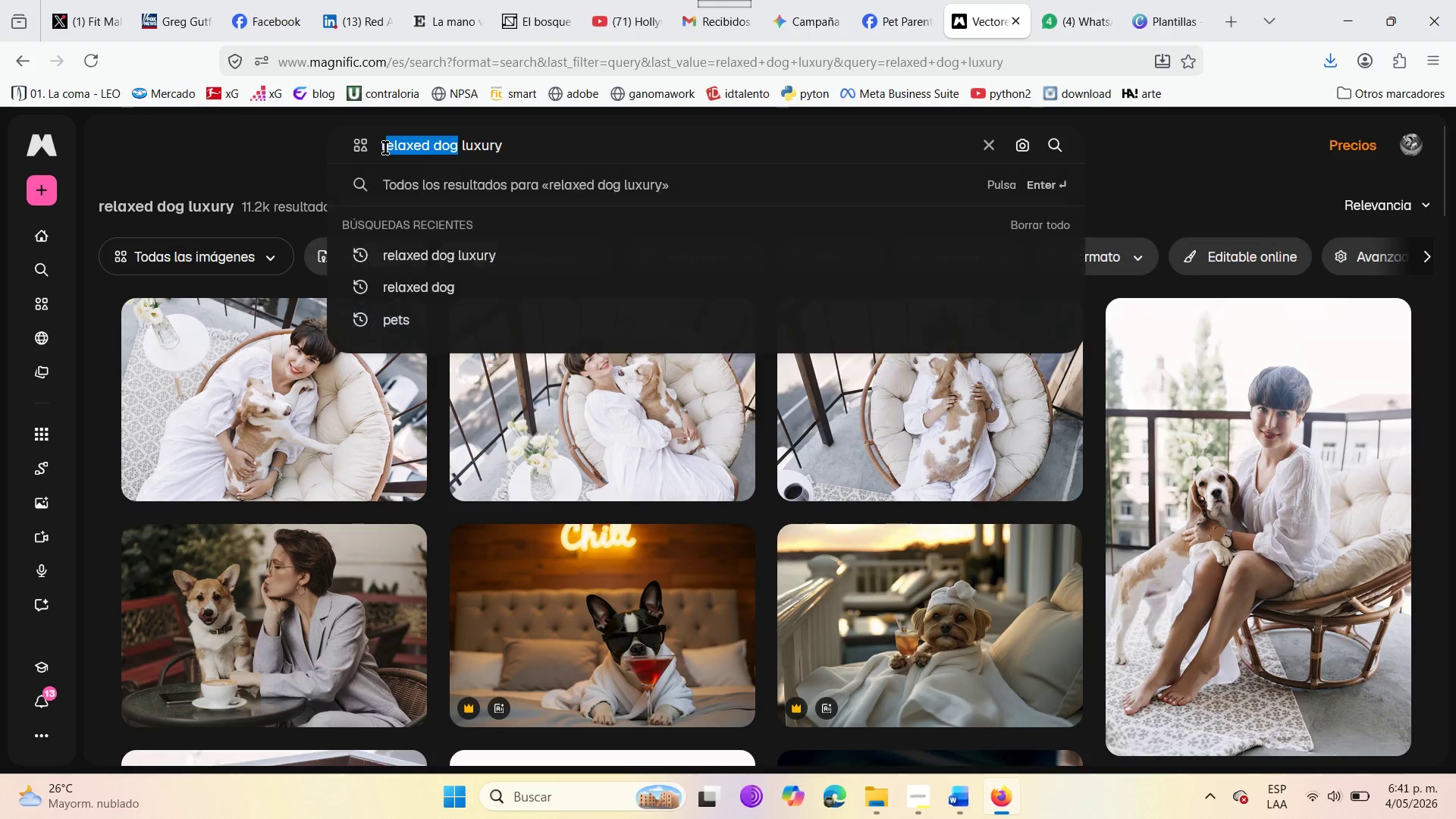 
key(Backspace)
key(Backspace)
key(Backspace)
type(dog )
 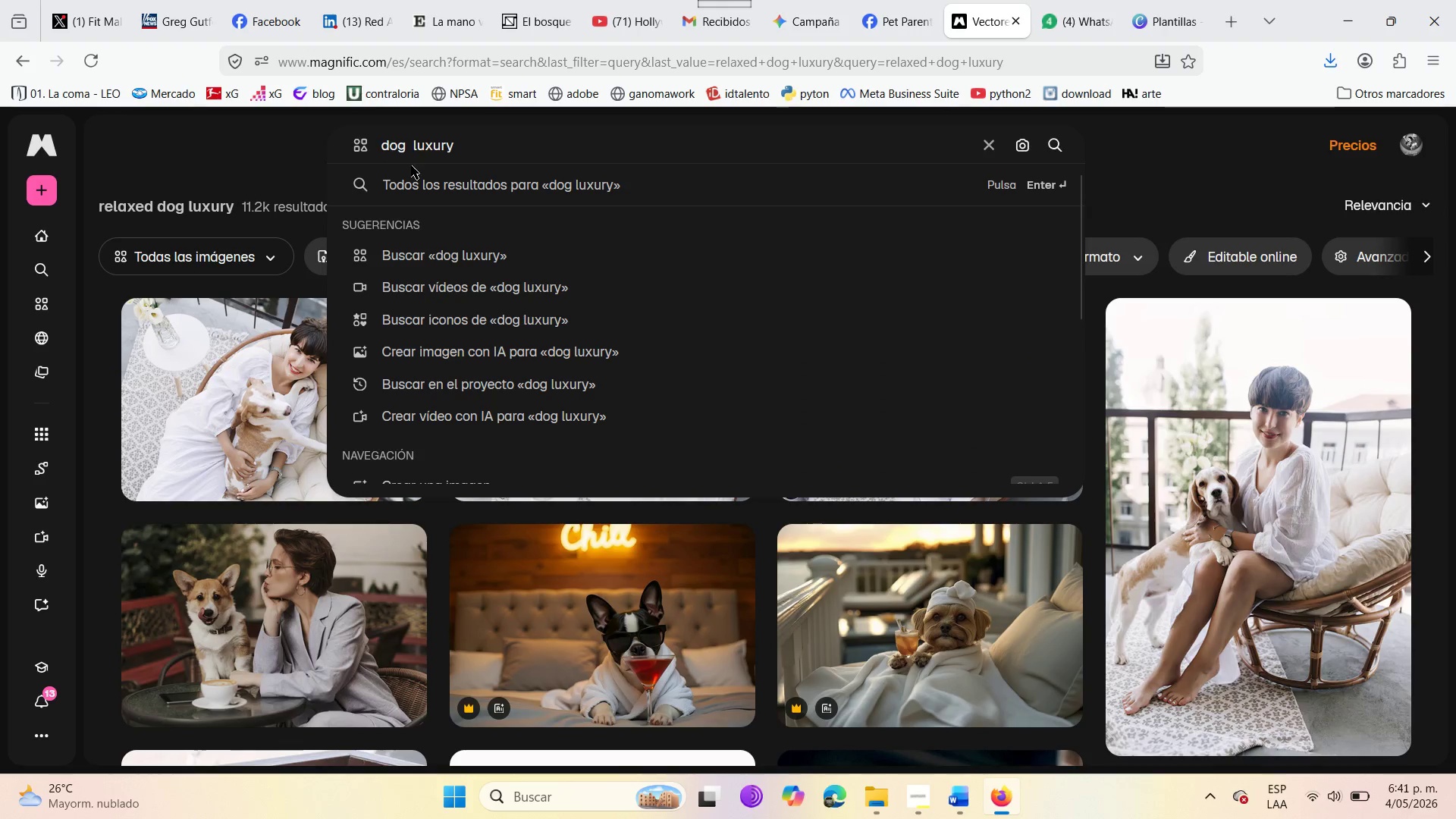 
left_click([475, 143])
 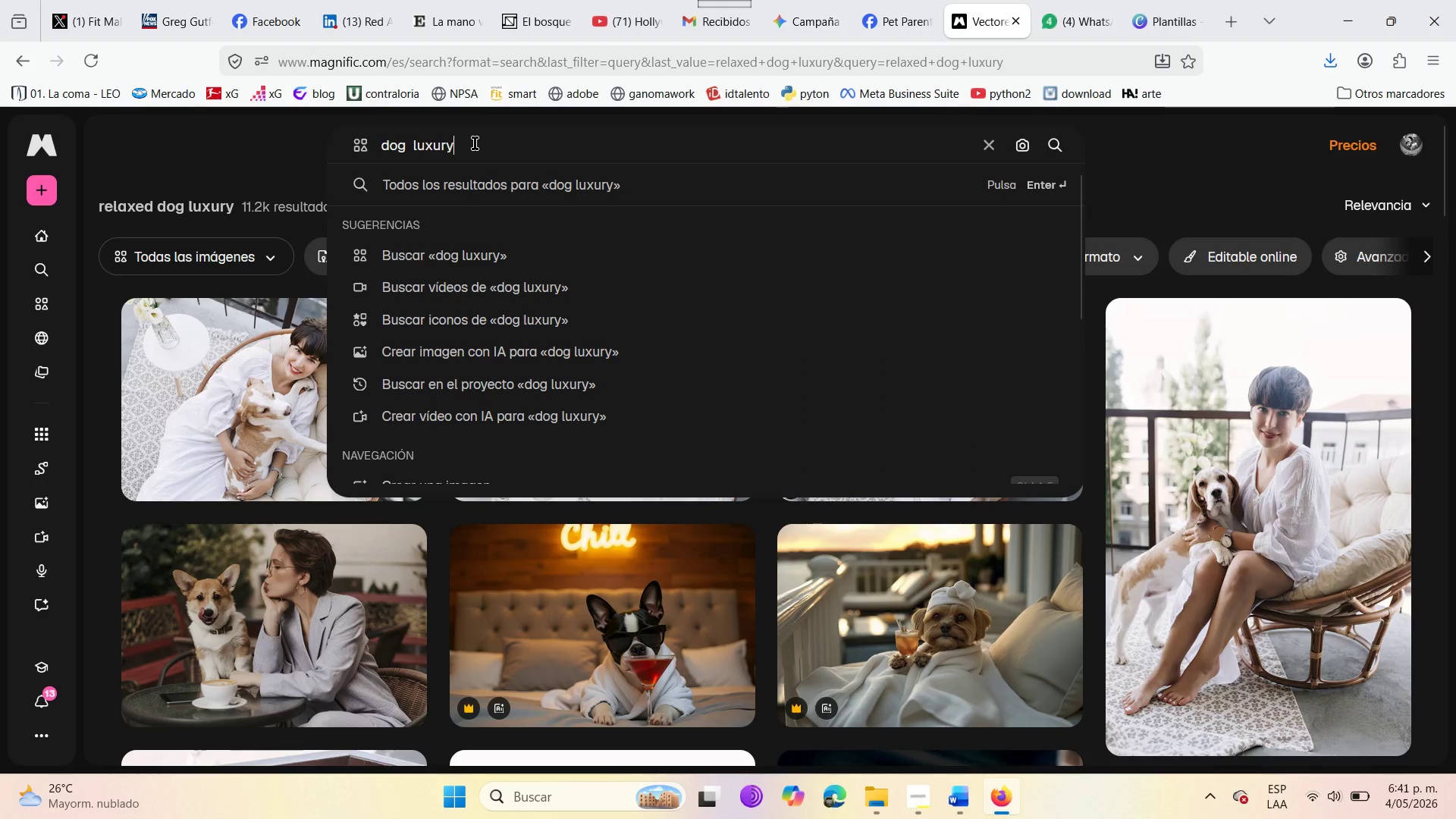 
type( room)
 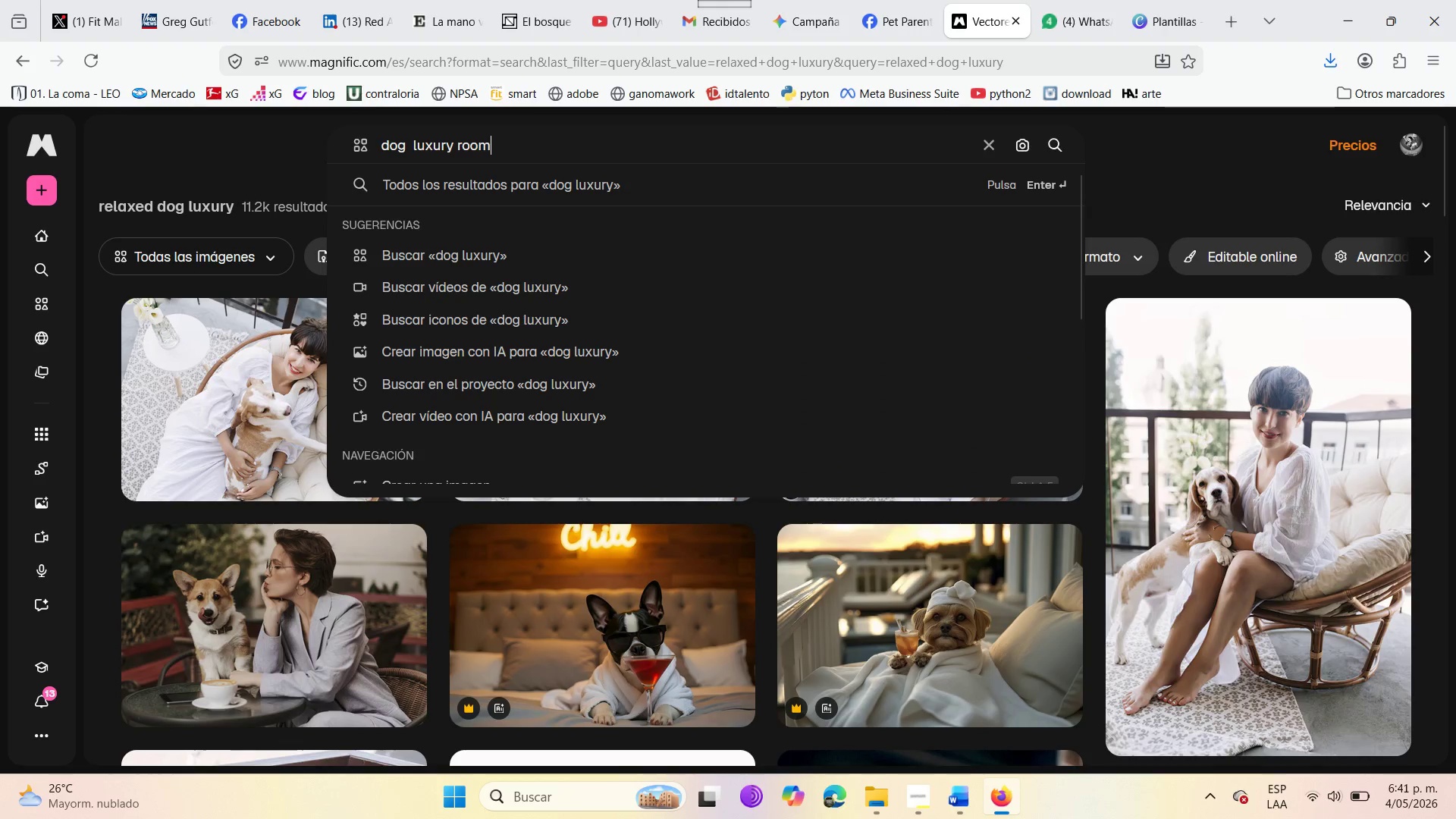 
key(Enter)
 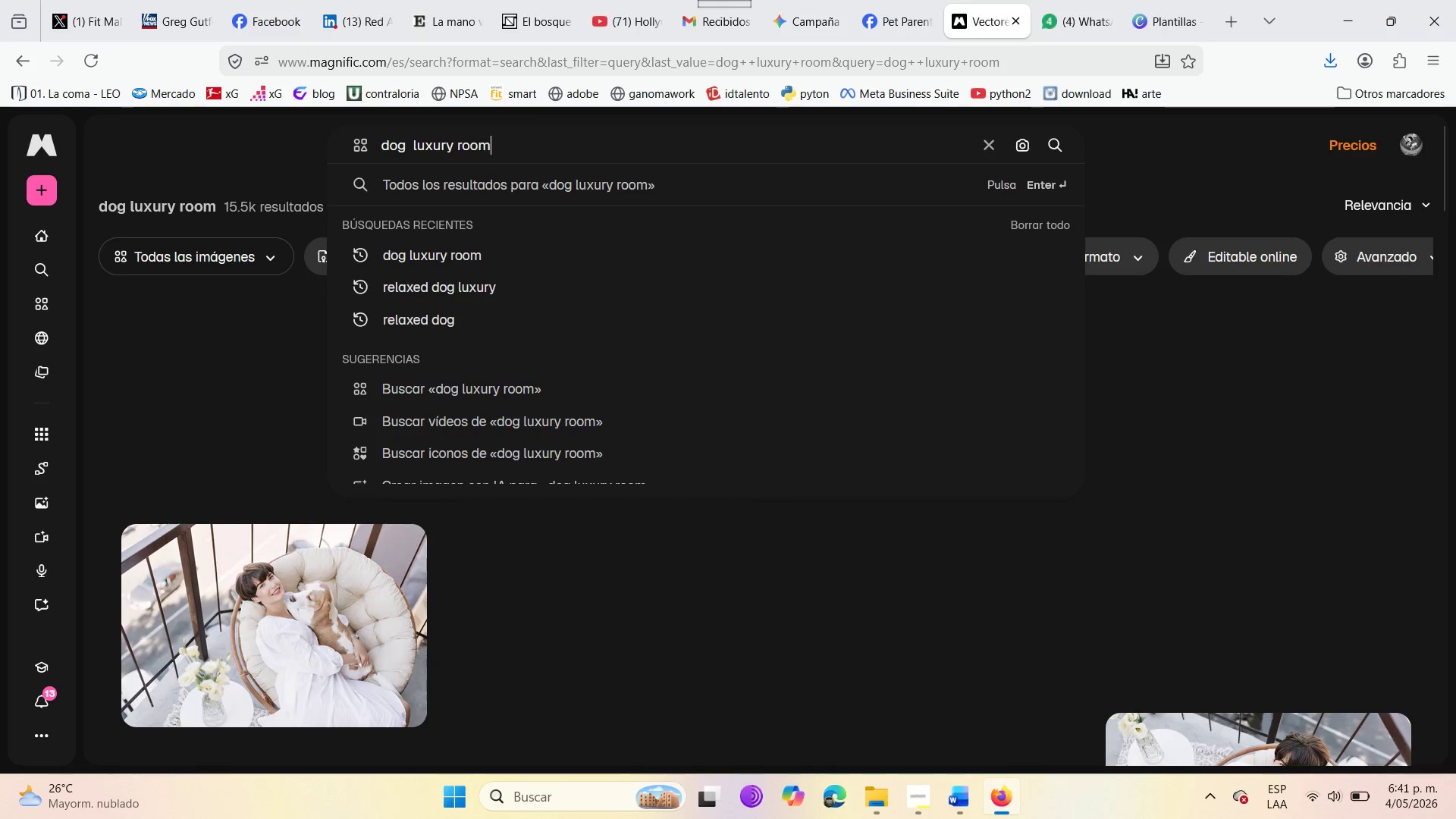 
wait(8.8)
 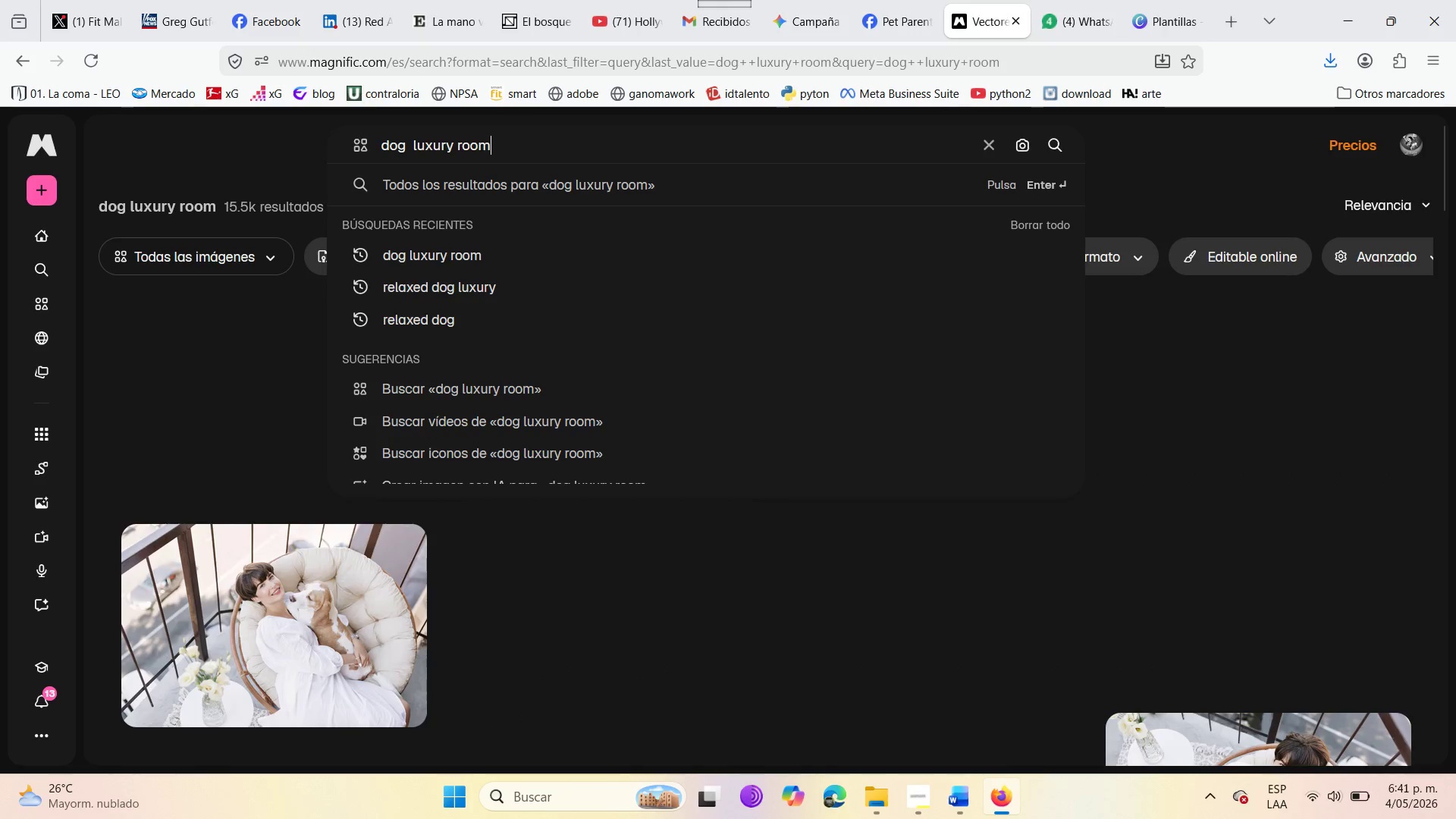 
left_click([453, 140])
 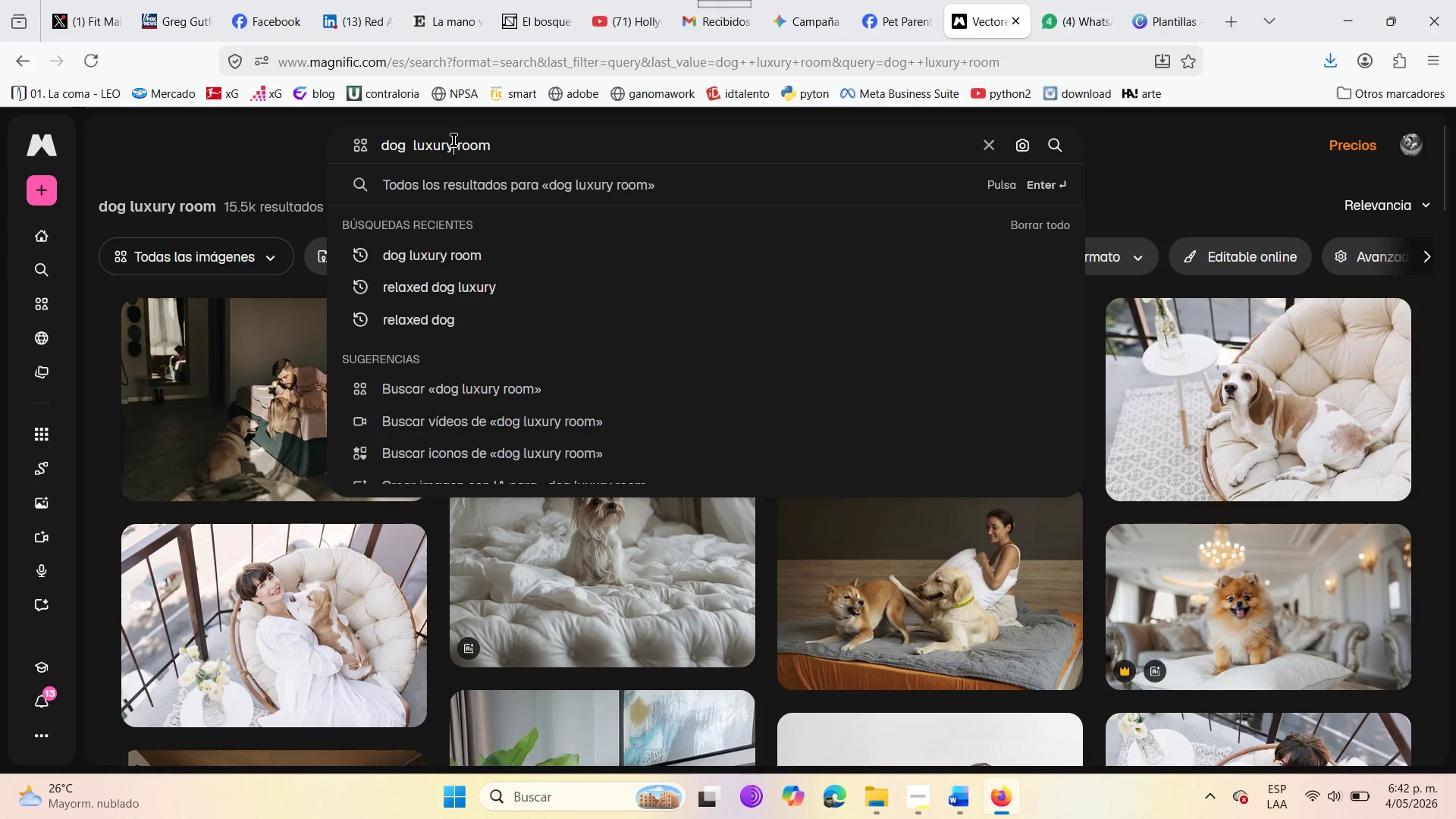 
key(Backspace)
 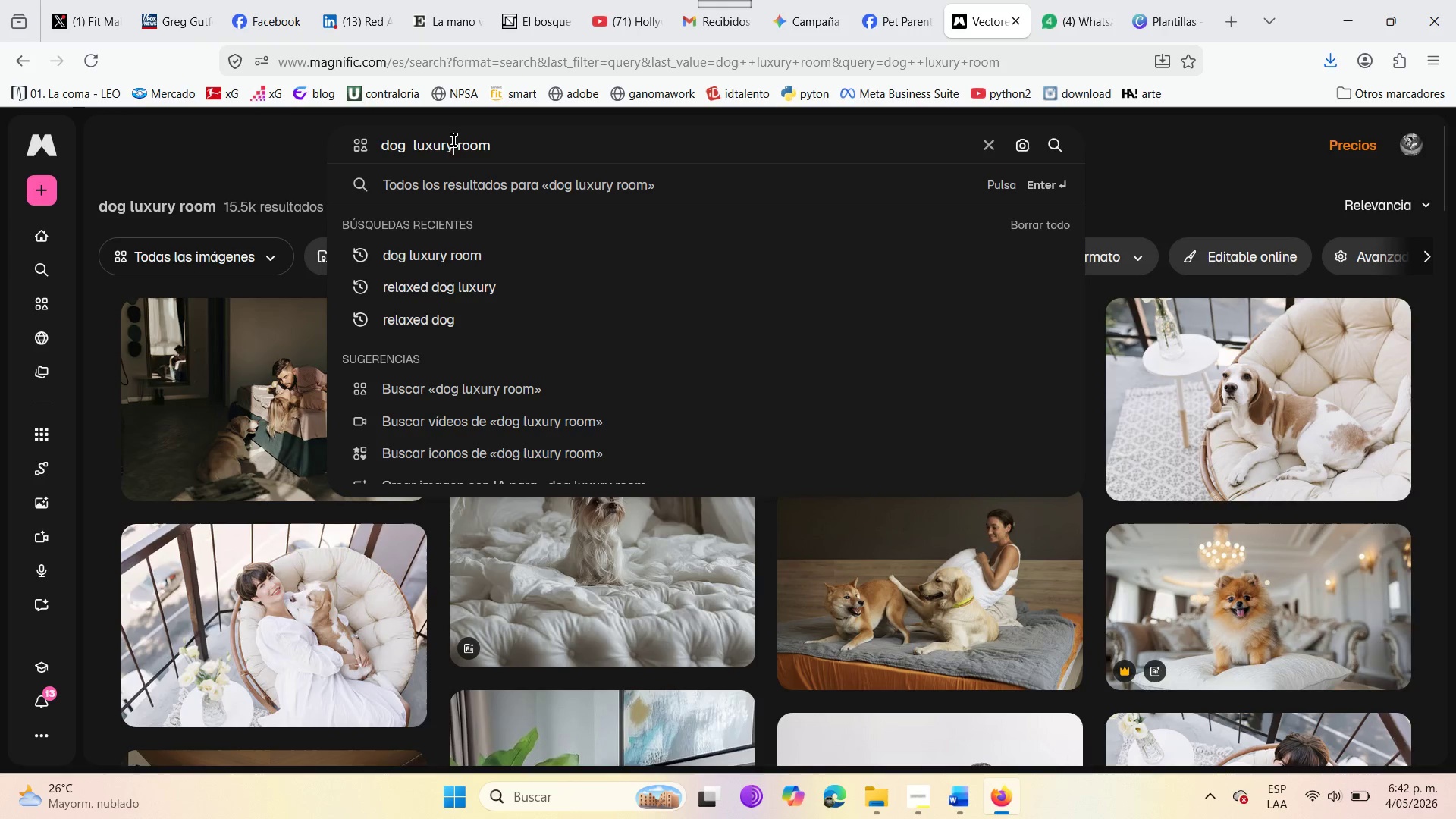 
key(Backspace)
 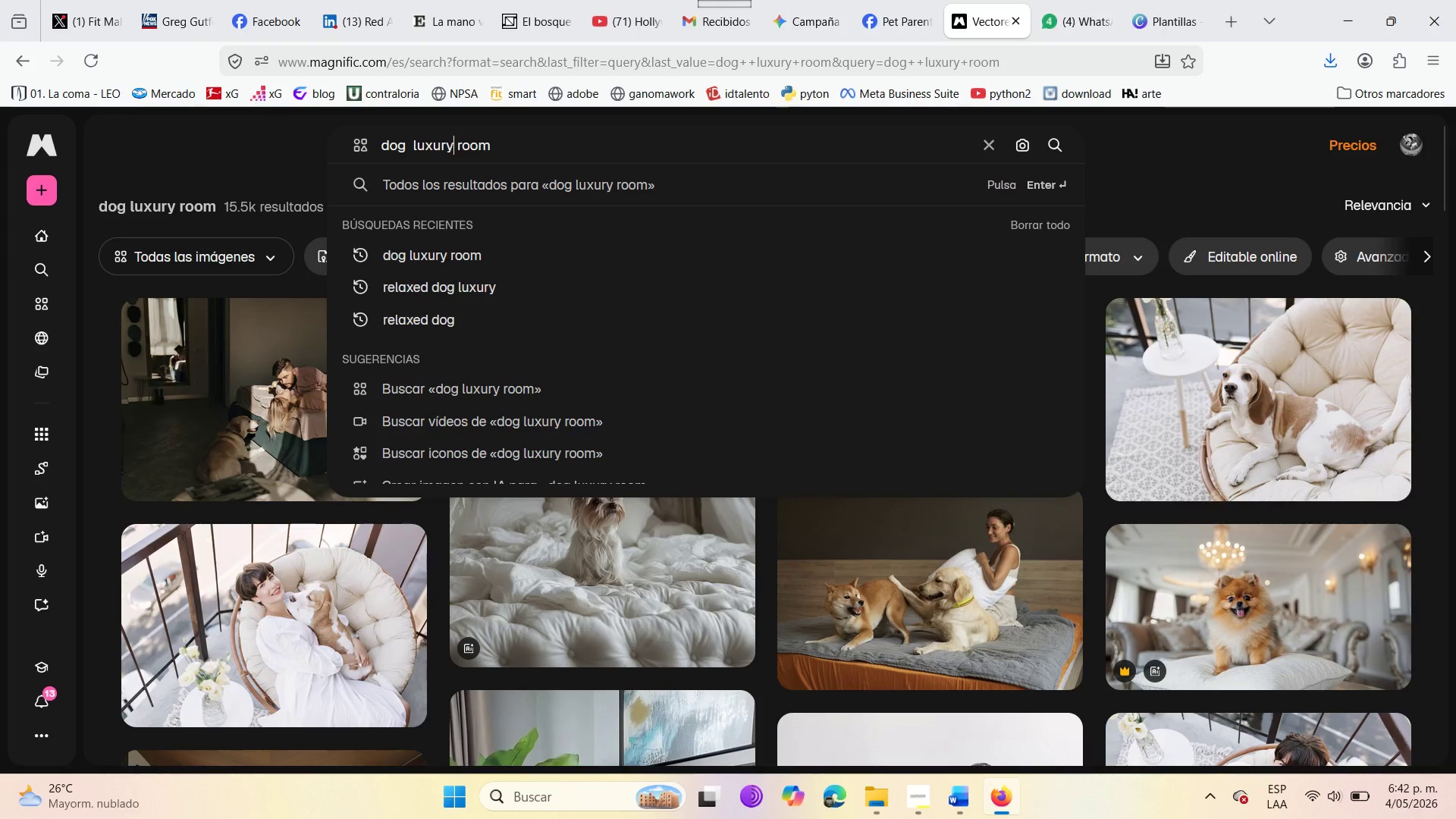 
key(Backspace)
 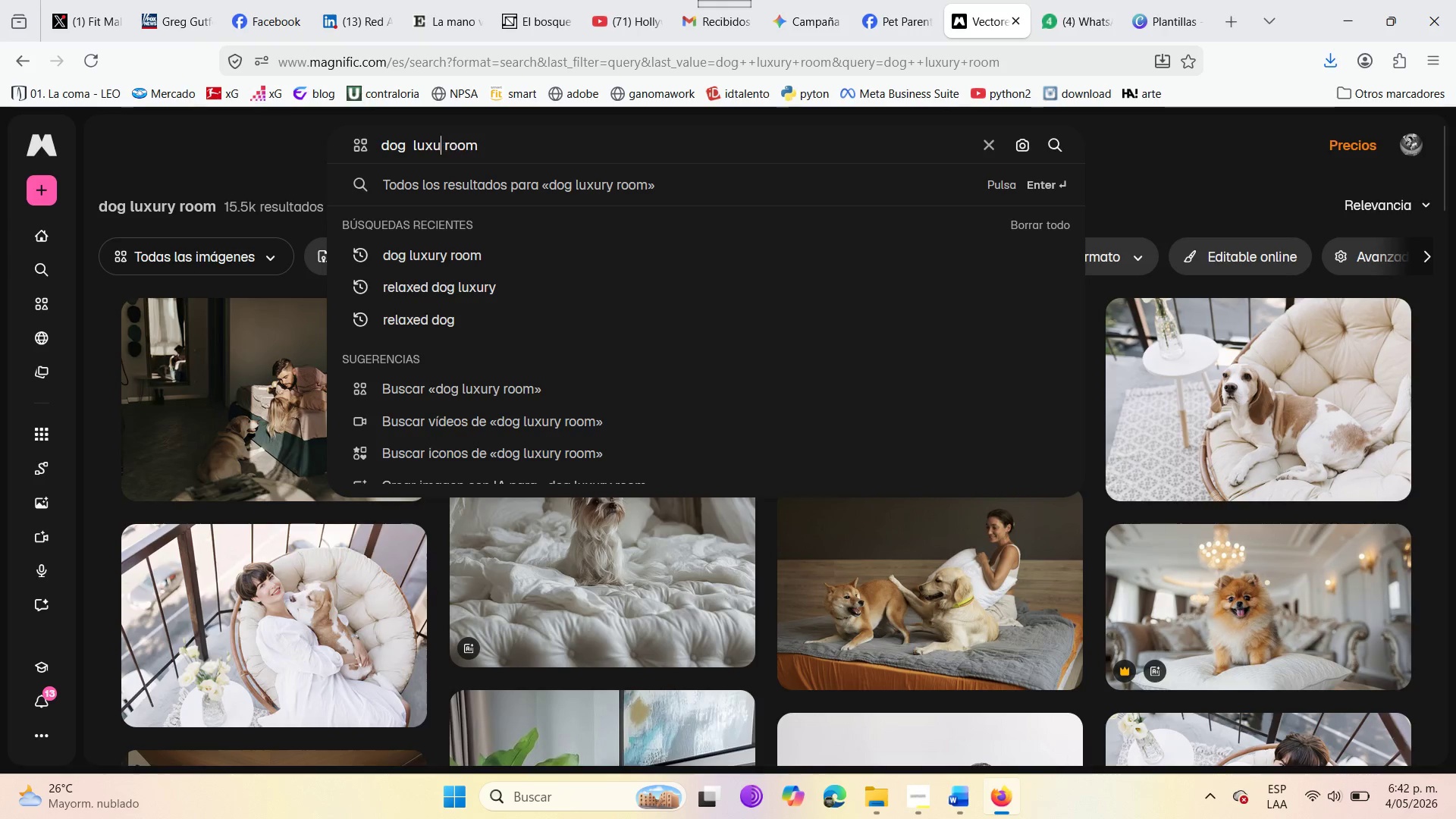 
key(Backspace)
 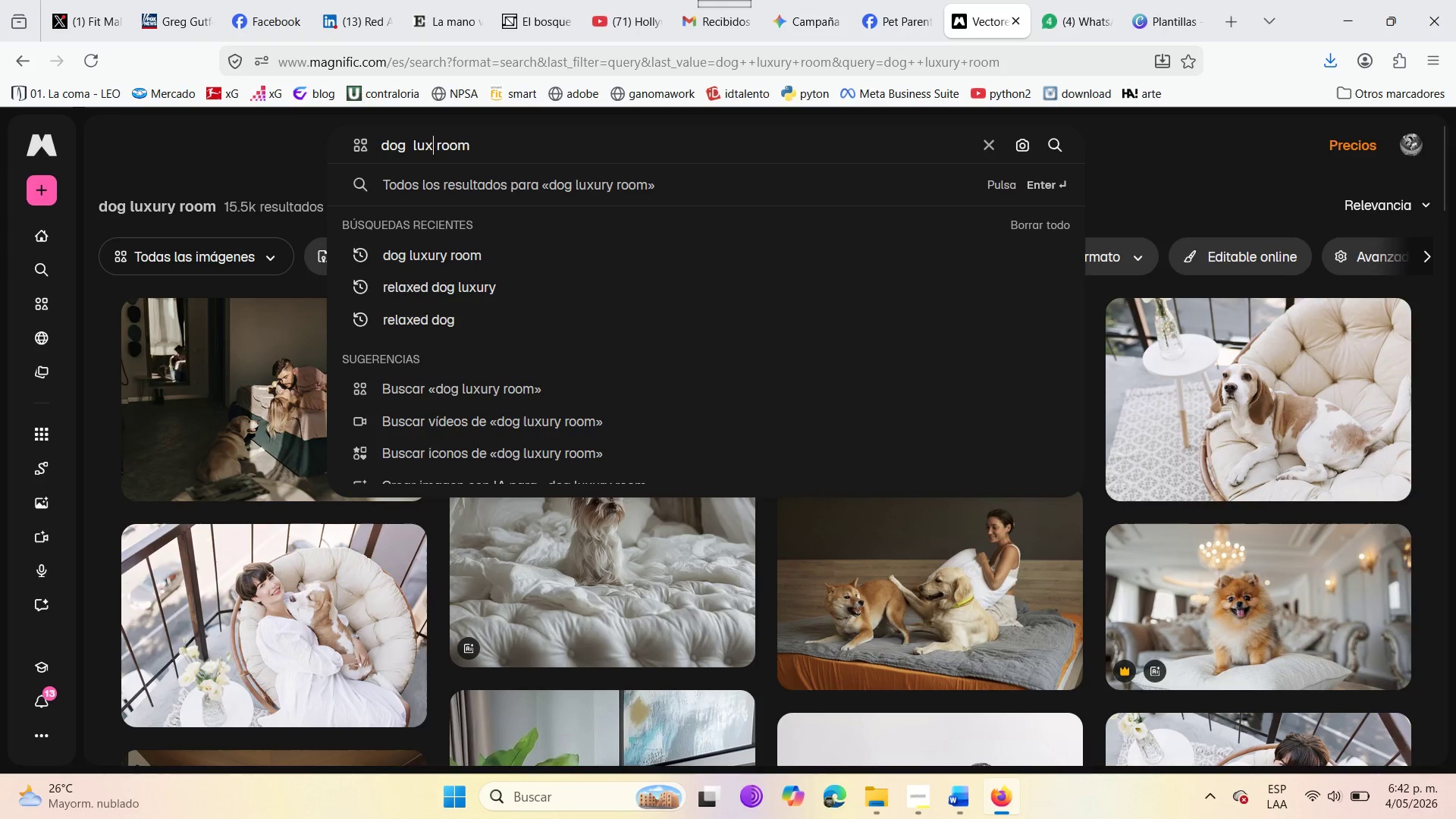 
key(Backspace)
 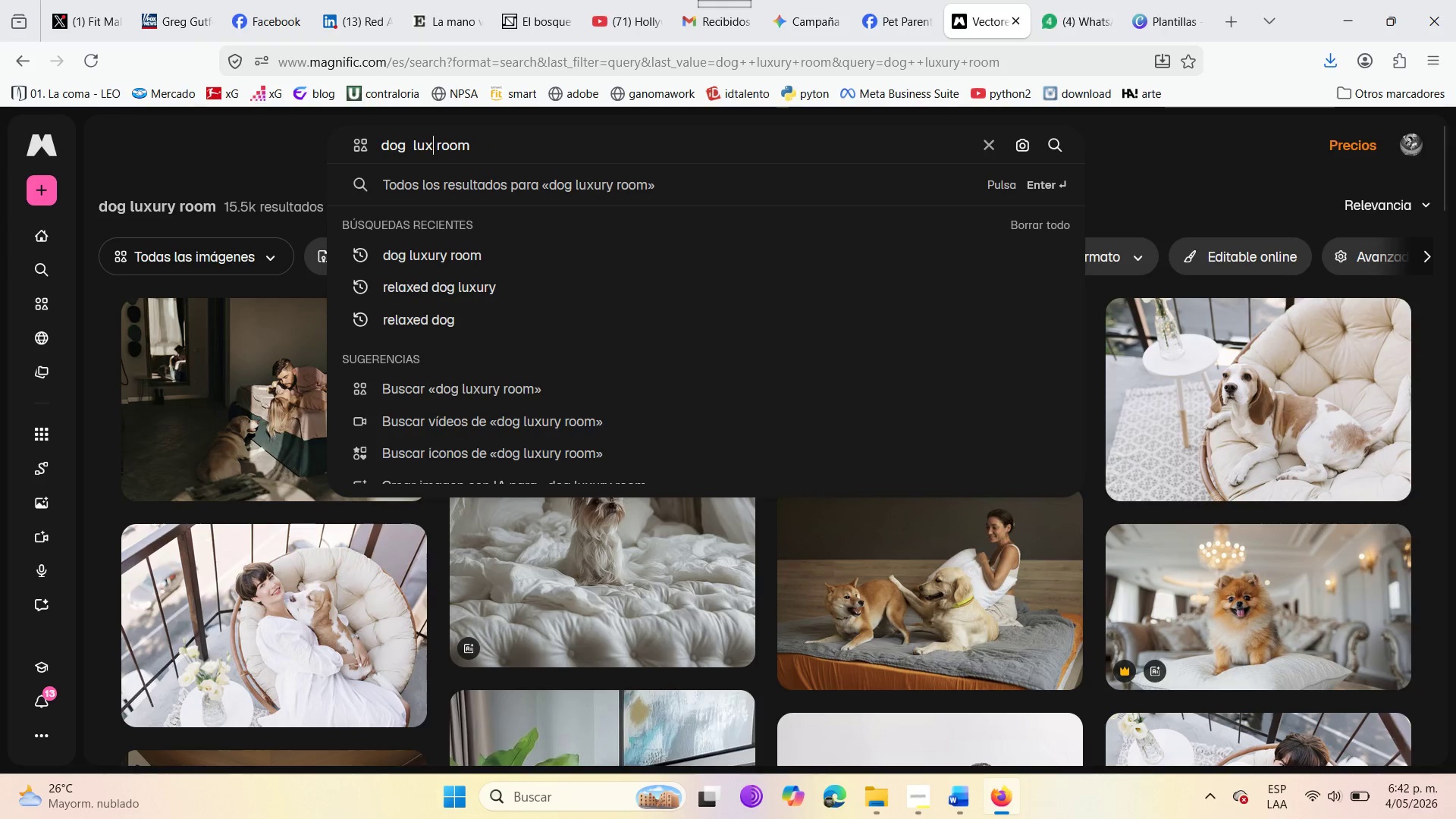 
key(Backspace)
 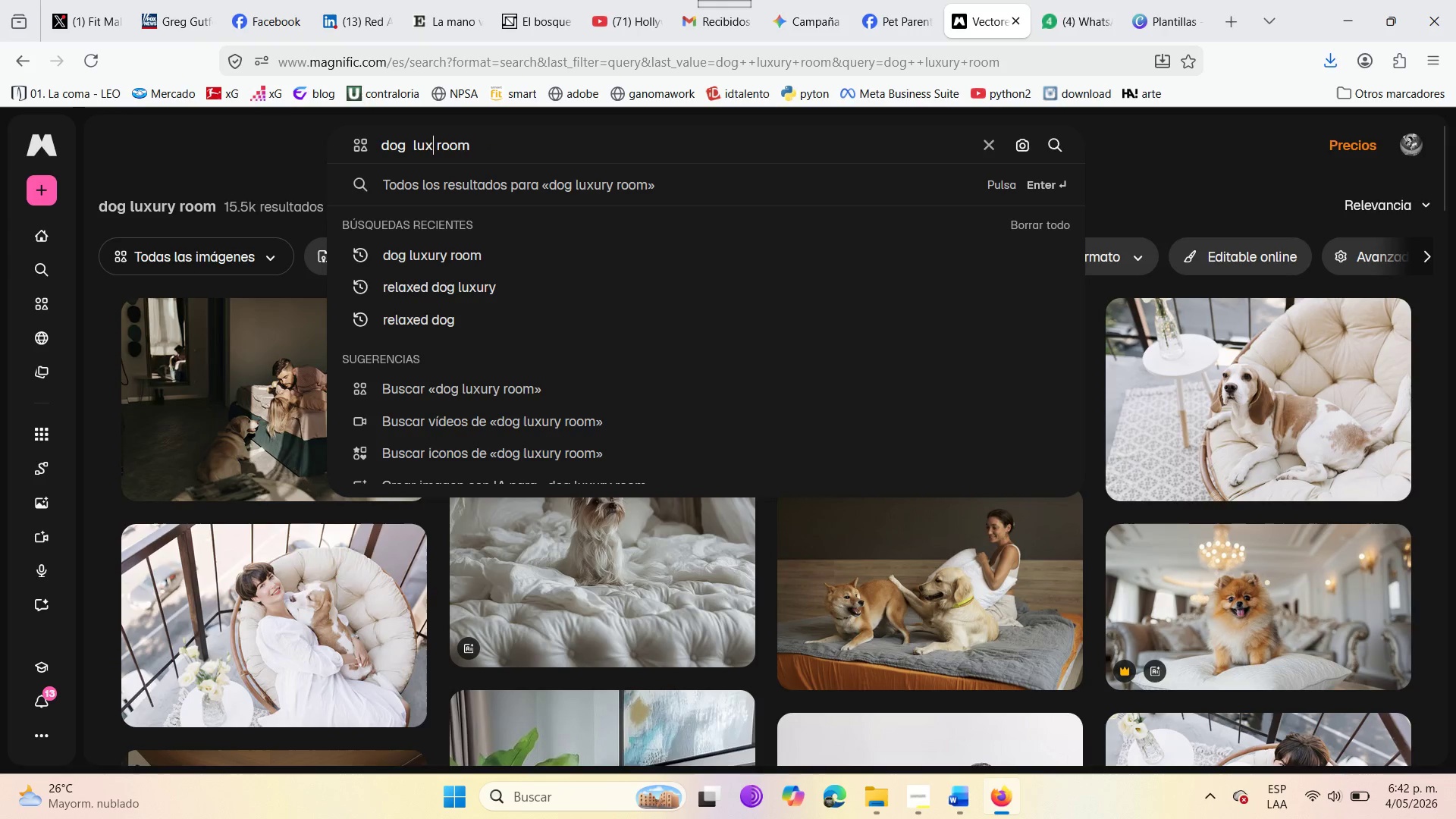 
key(Backspace)
 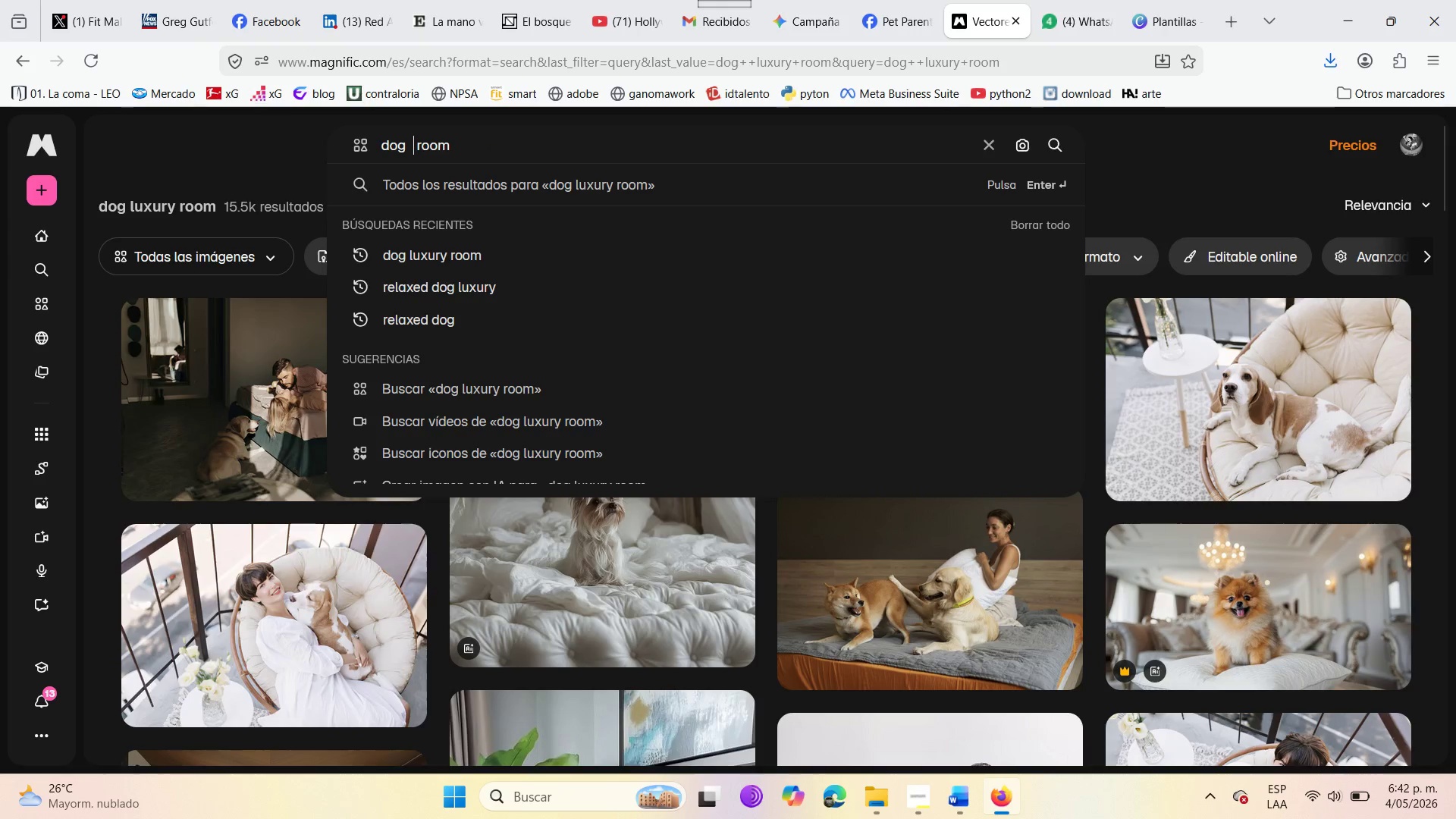 
key(Backspace)
 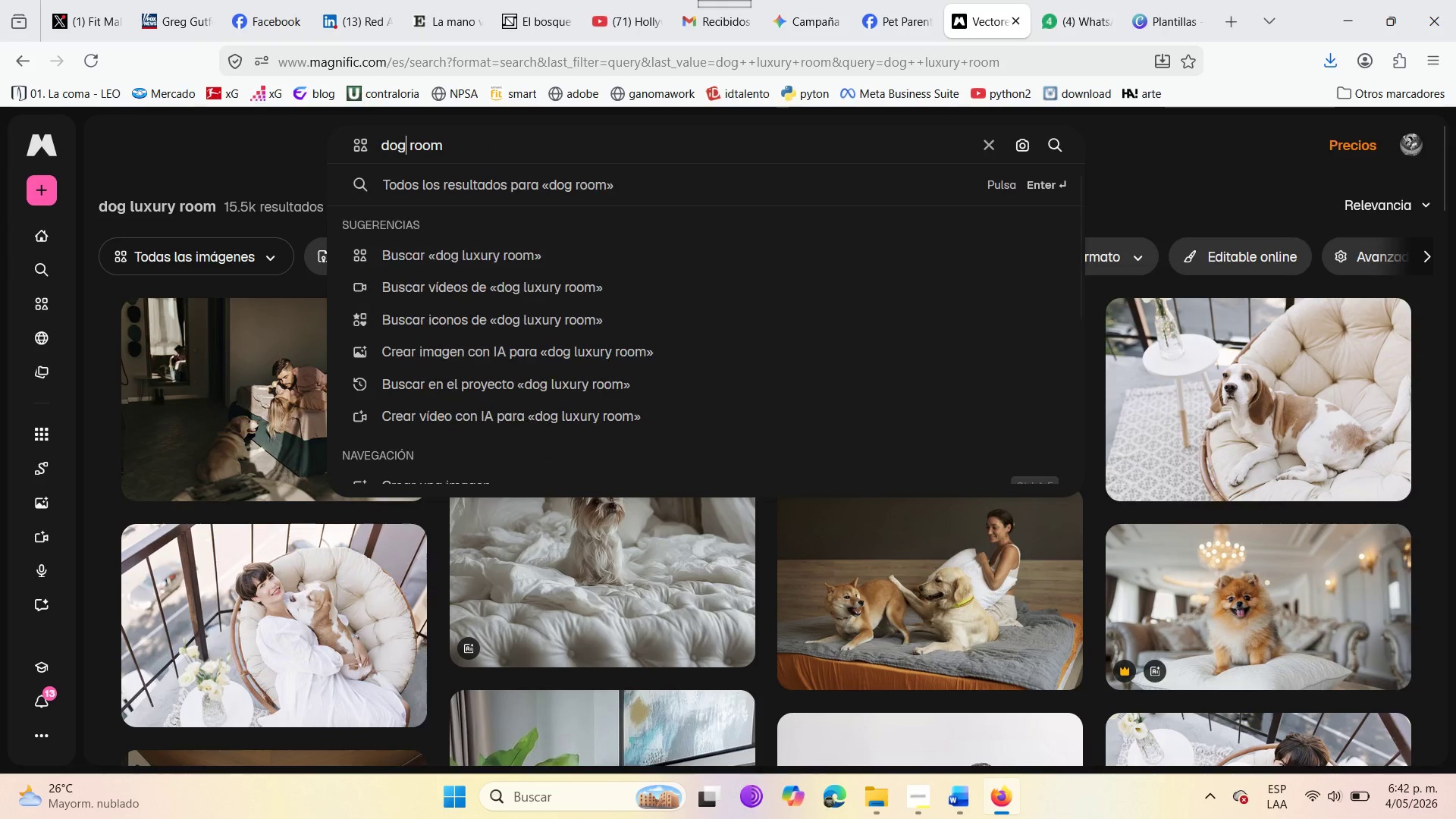 
key(Enter)
 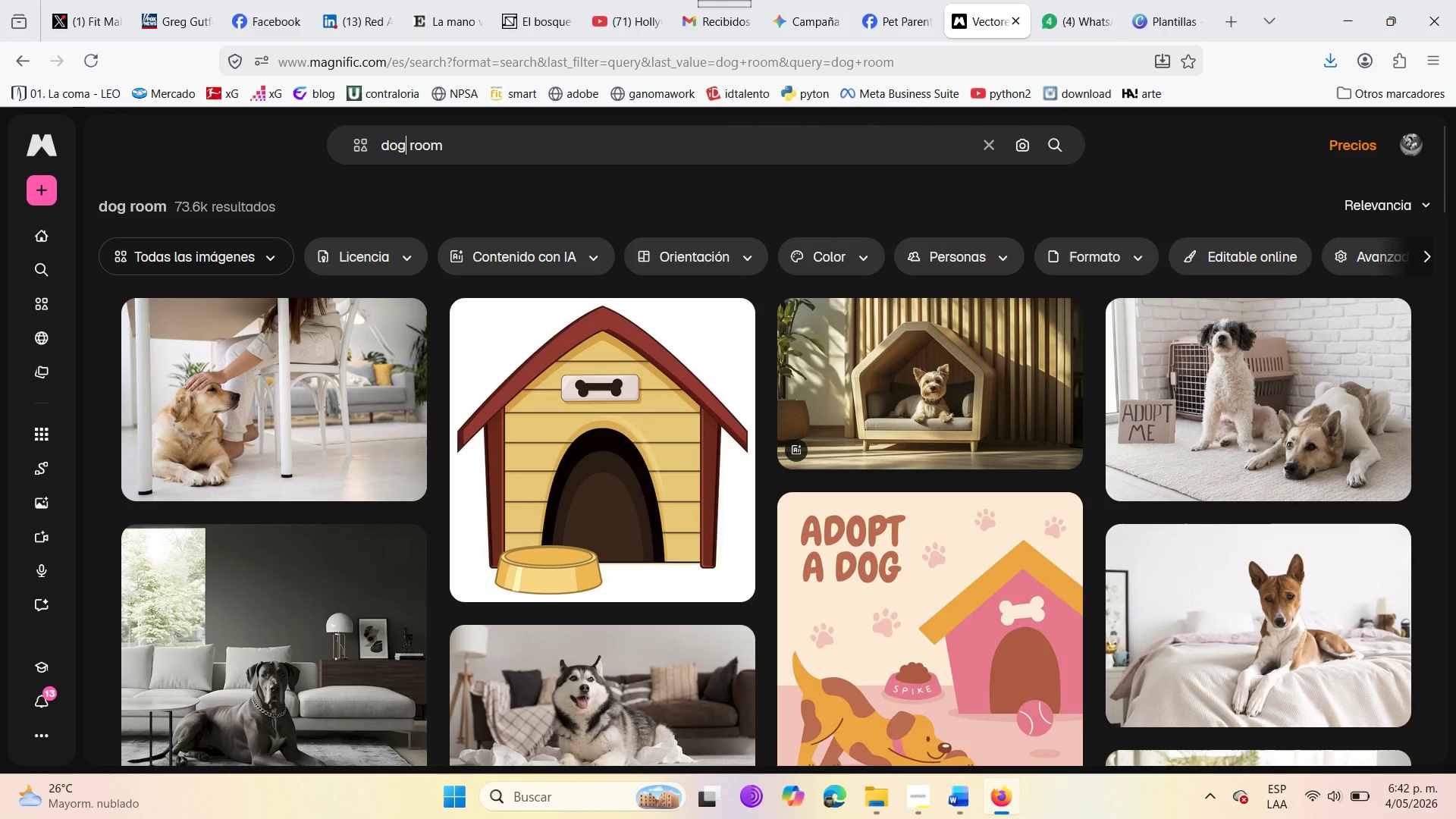 
wait(6.2)
 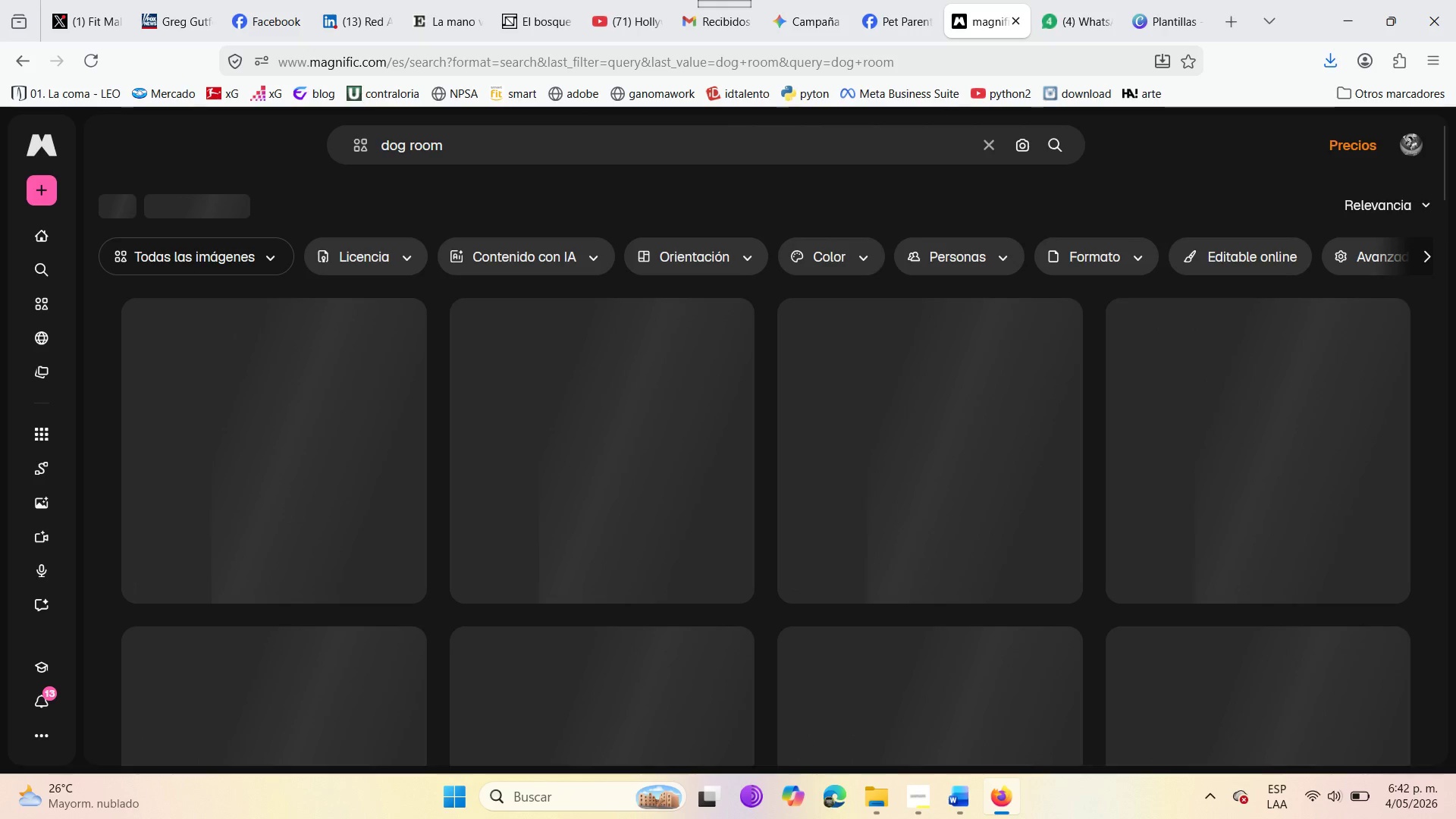 
scroll: coordinate [376, 592], scroll_direction: down, amount: 18.0
 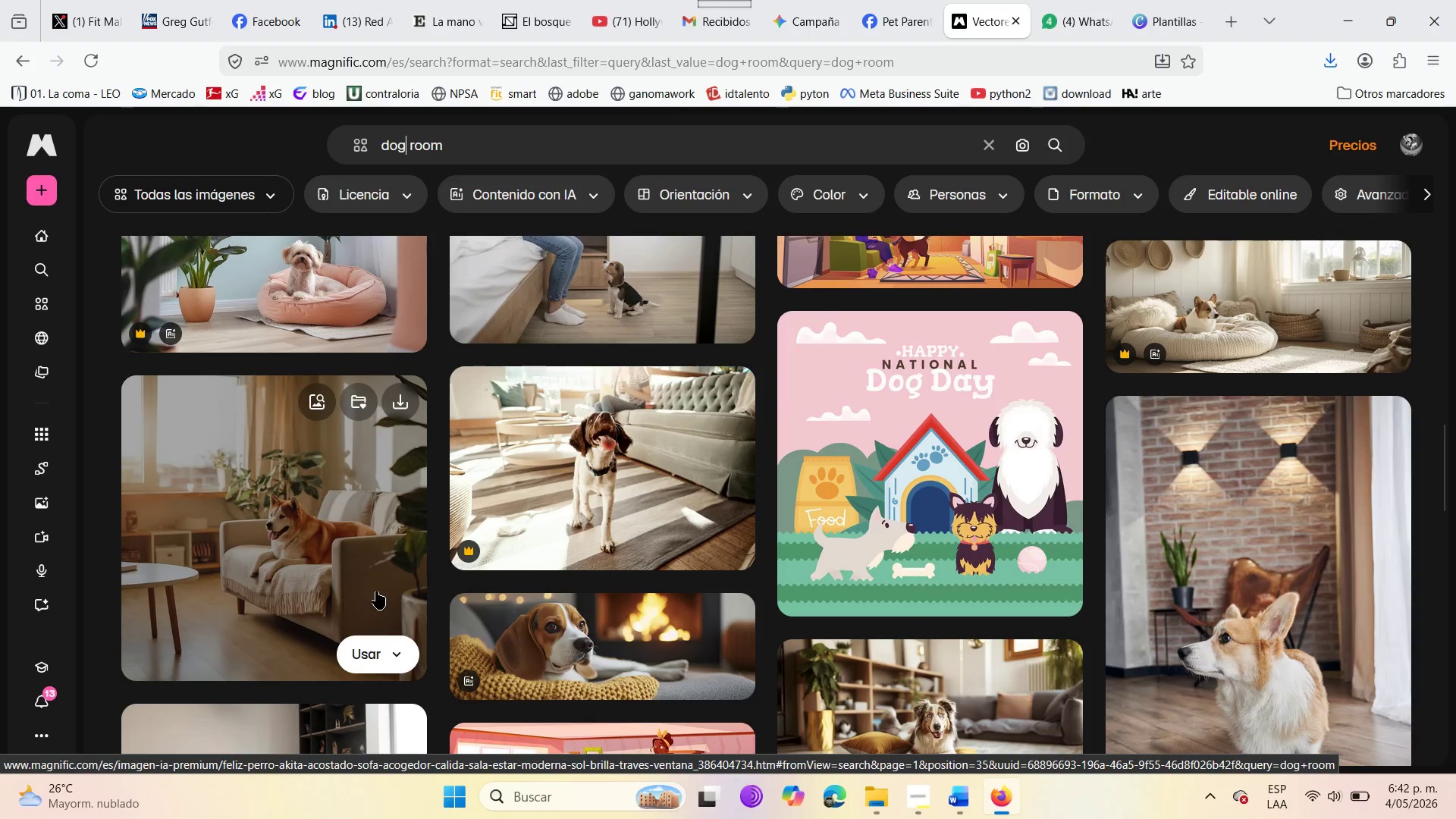 
scroll: coordinate [552, 615], scroll_direction: down, amount: 7.0
 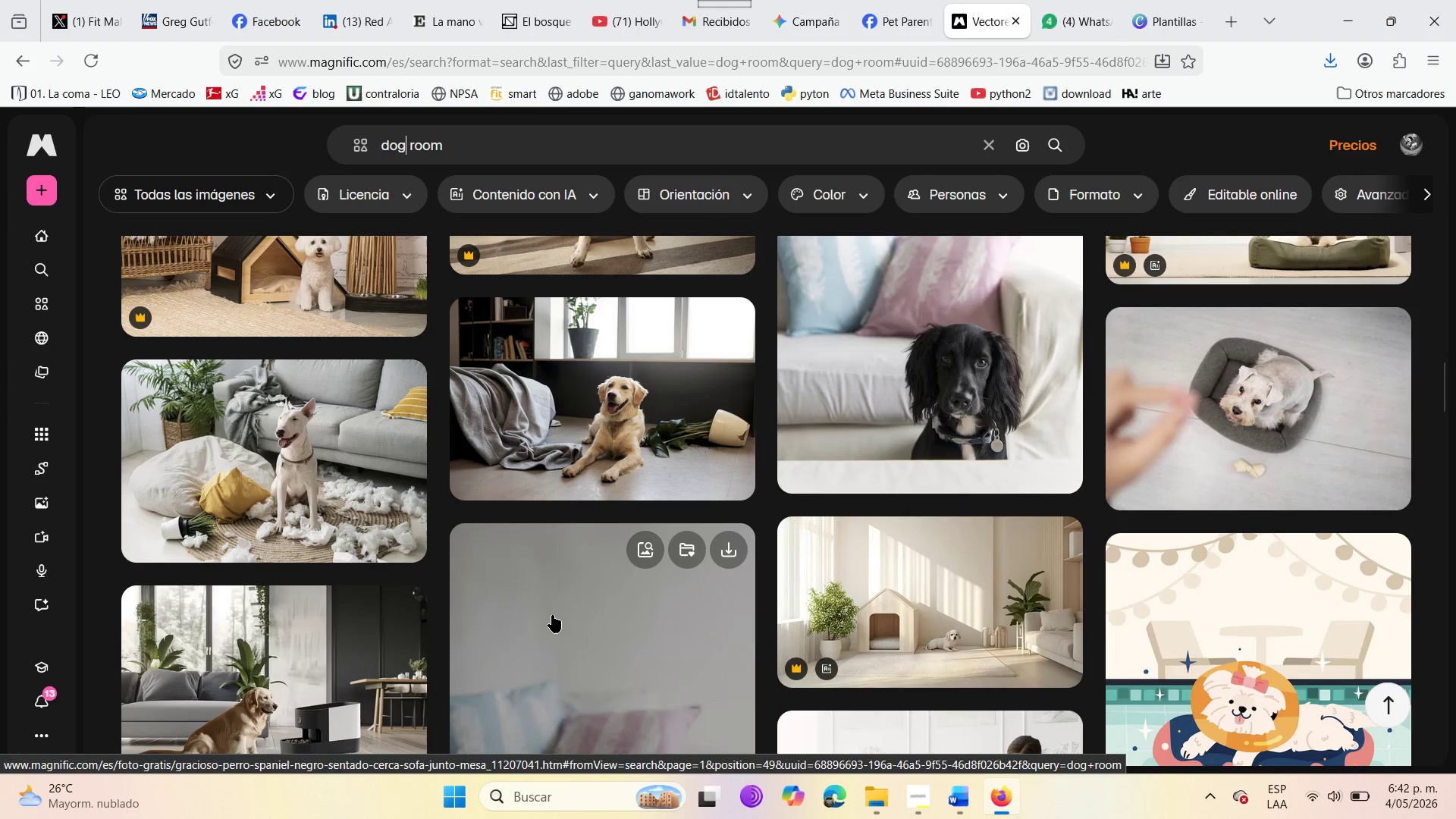 
scroll: coordinate [552, 615], scroll_direction: up, amount: 4.0
 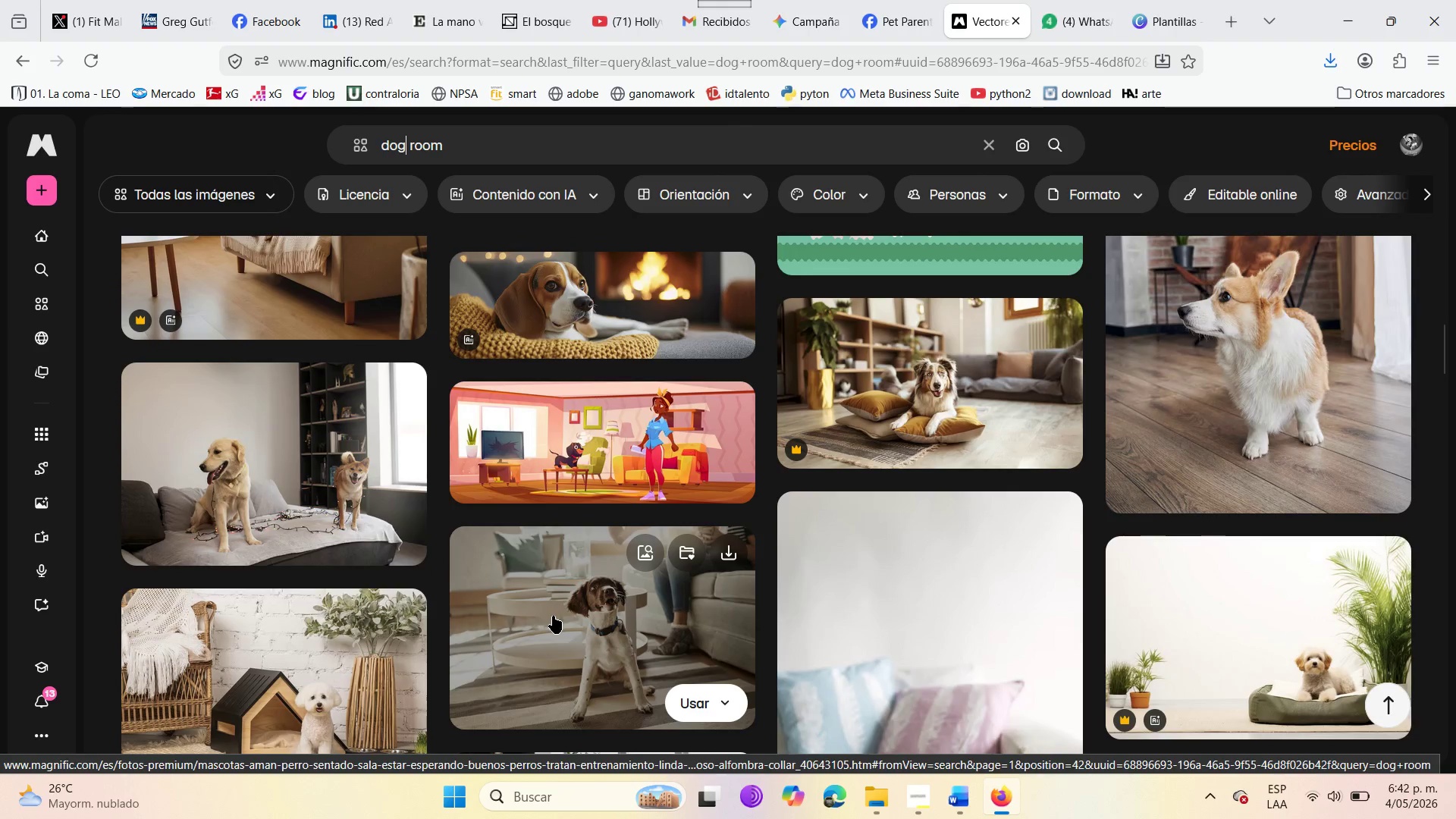 
scroll: coordinate [553, 617], scroll_direction: down, amount: 8.0
 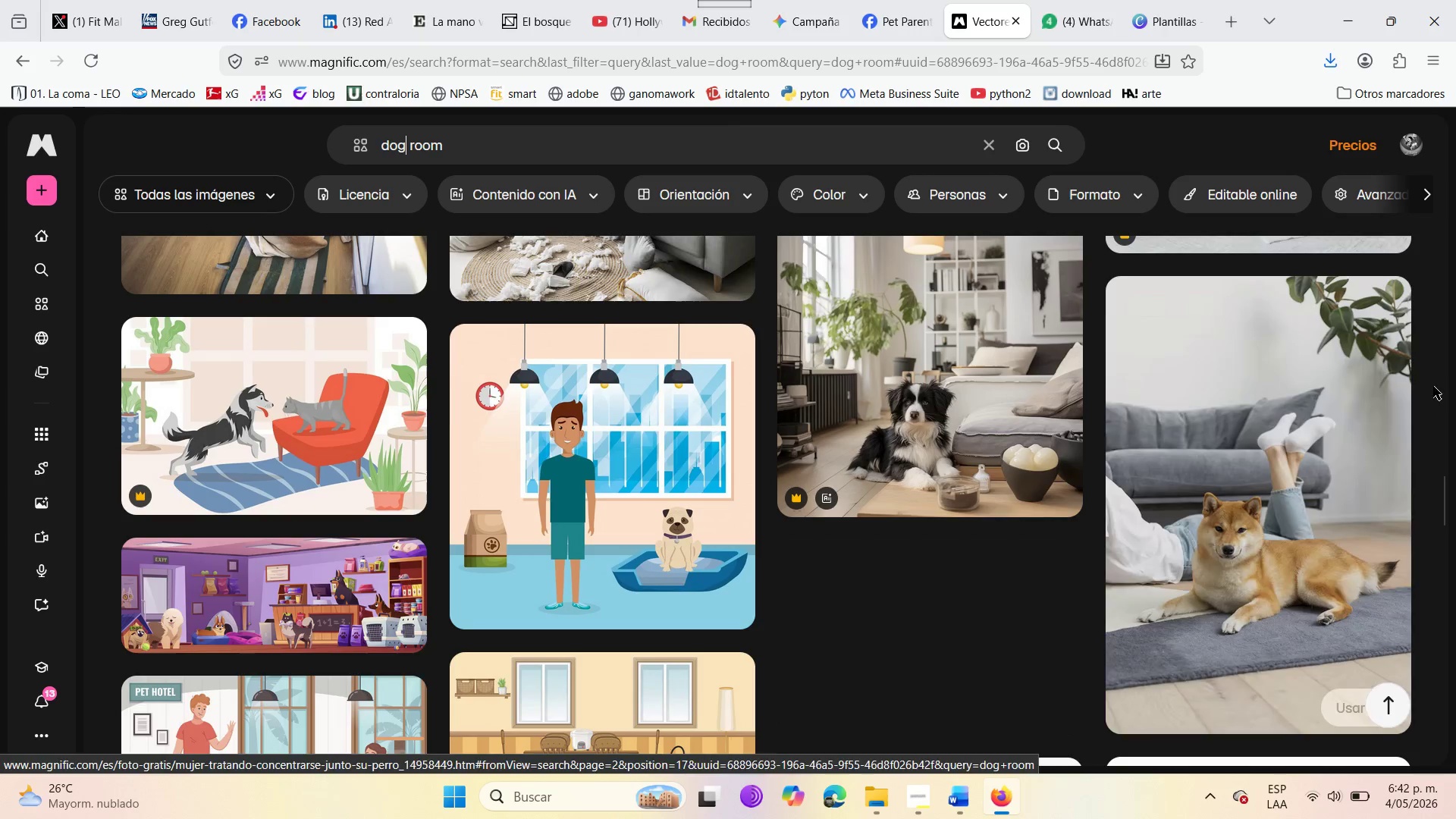 
left_click_drag(start_coordinate=[1443, 521], to_coordinate=[1453, 123])
 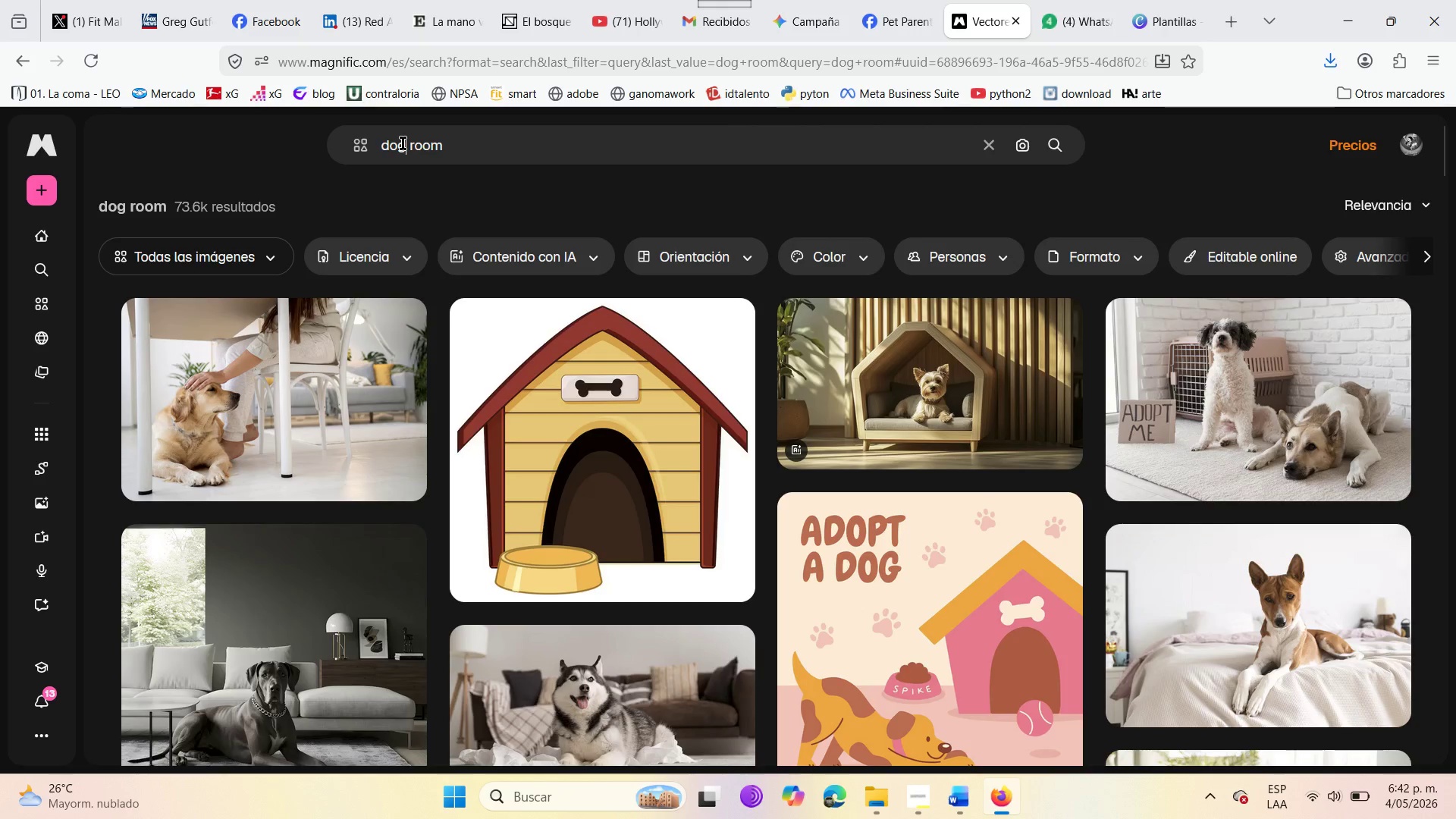 
key(Backspace)
key(Backspace)
key(Backspace)
type(pet)
 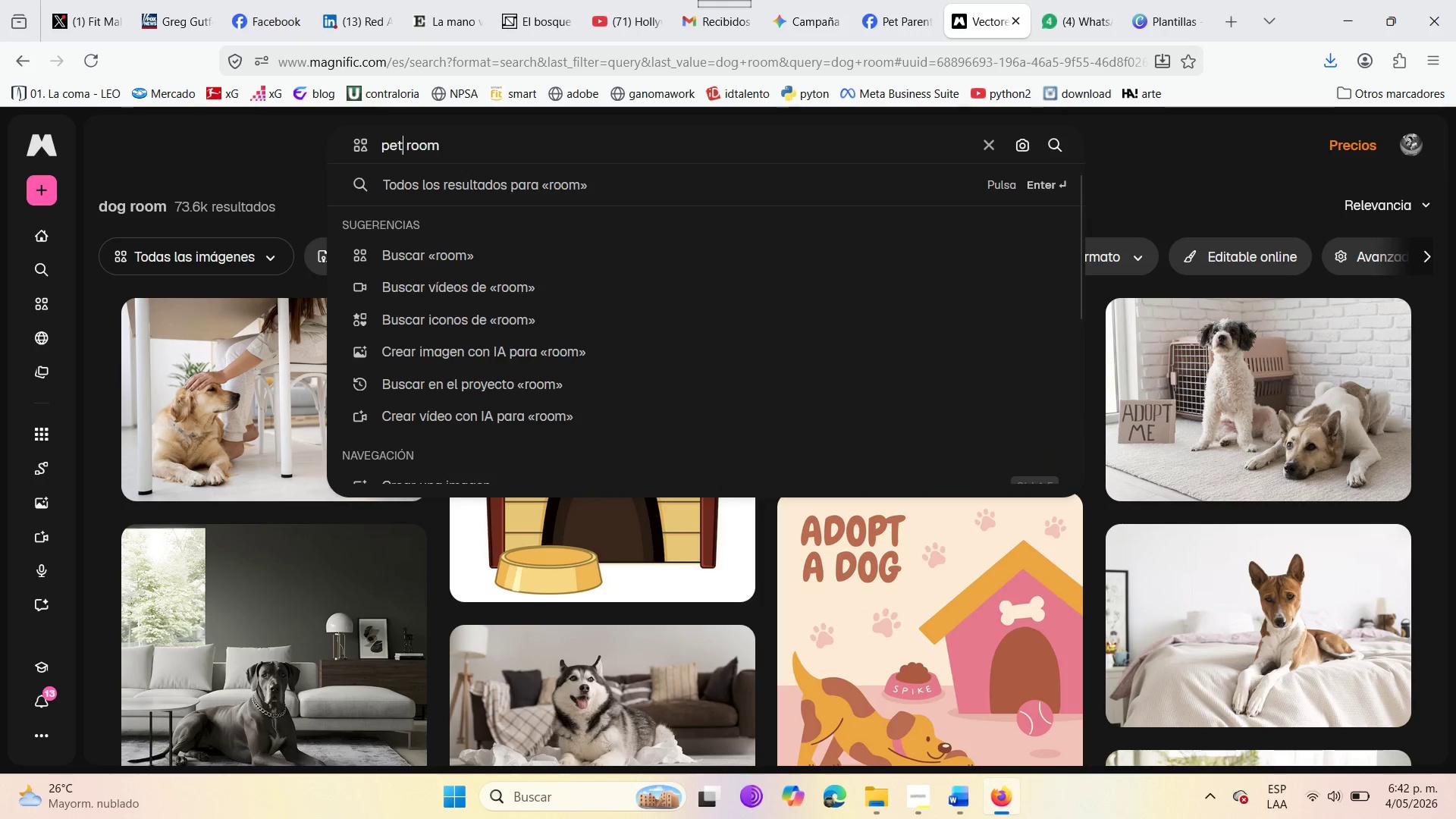 
key(Enter)
 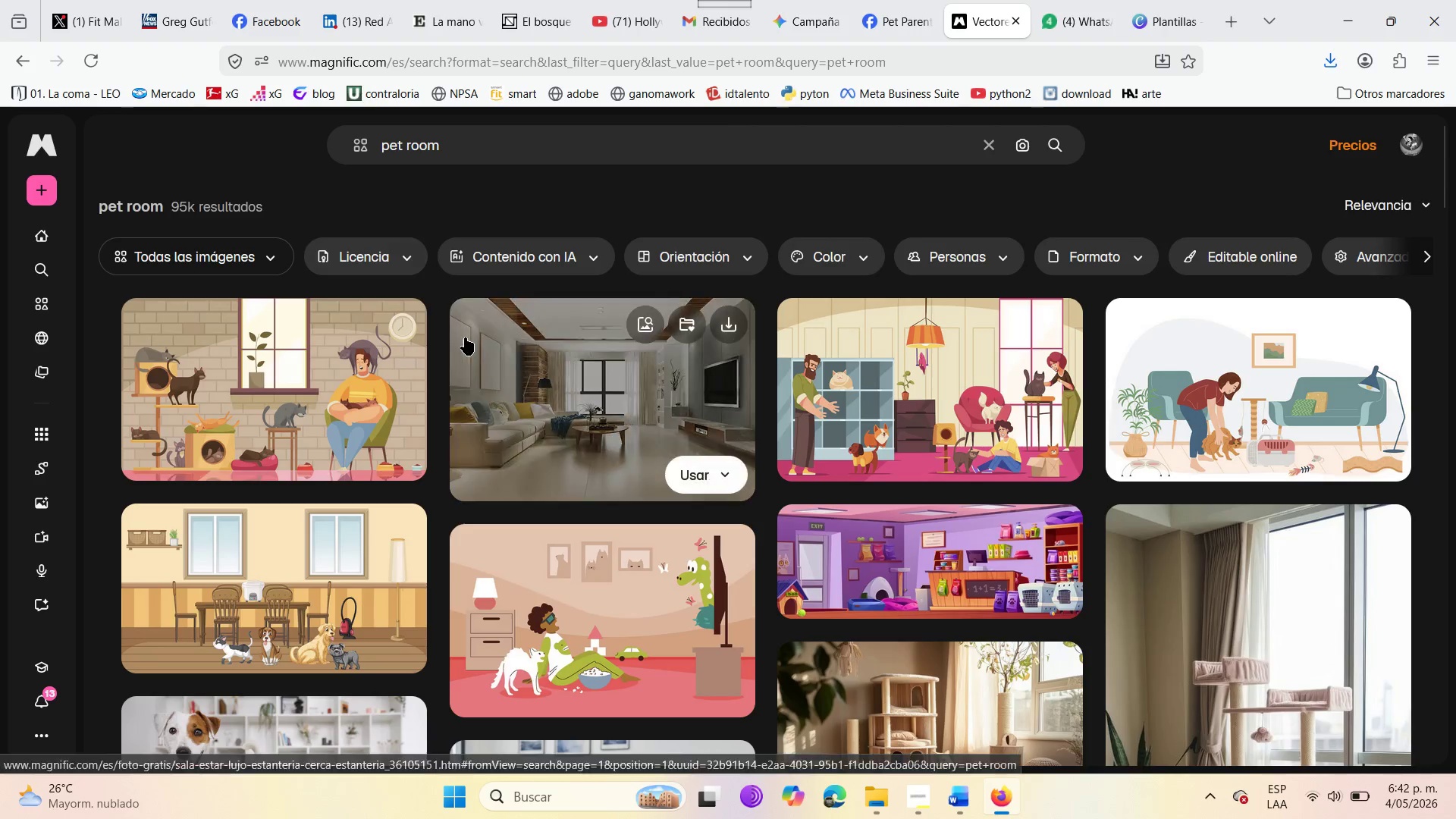 
wait(7.77)
 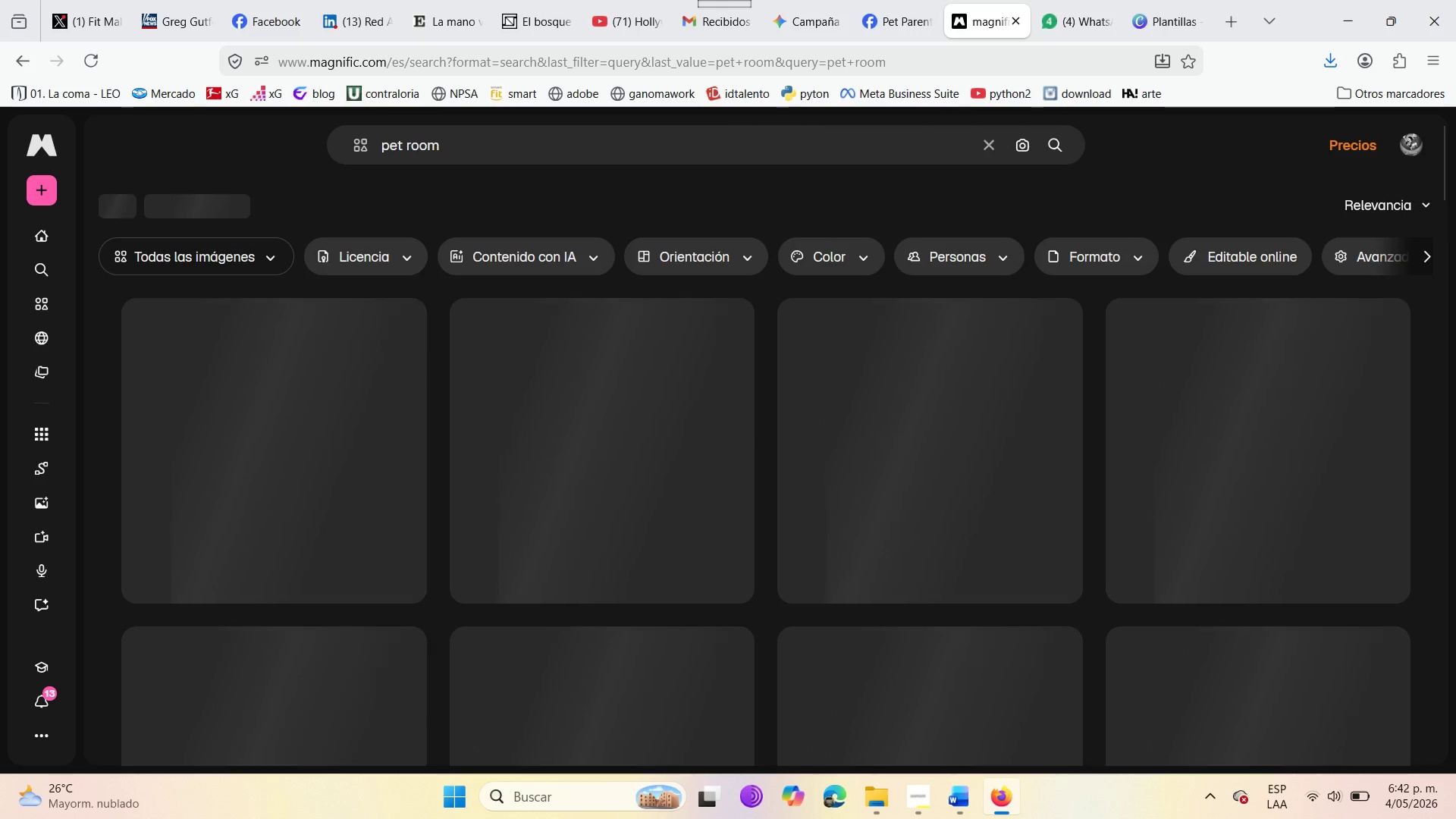 
left_click([845, 614])
 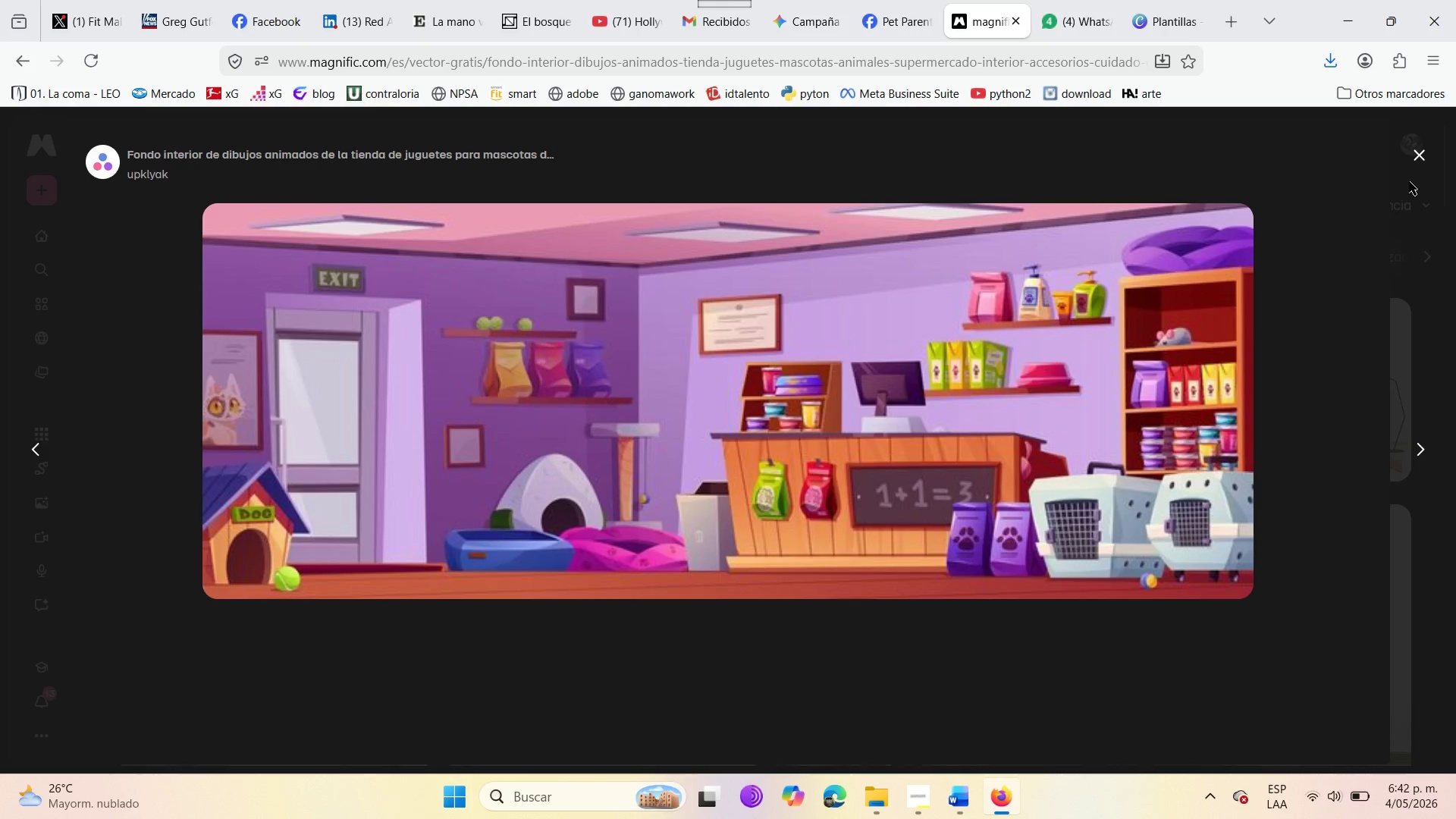 
left_click([1426, 143])
 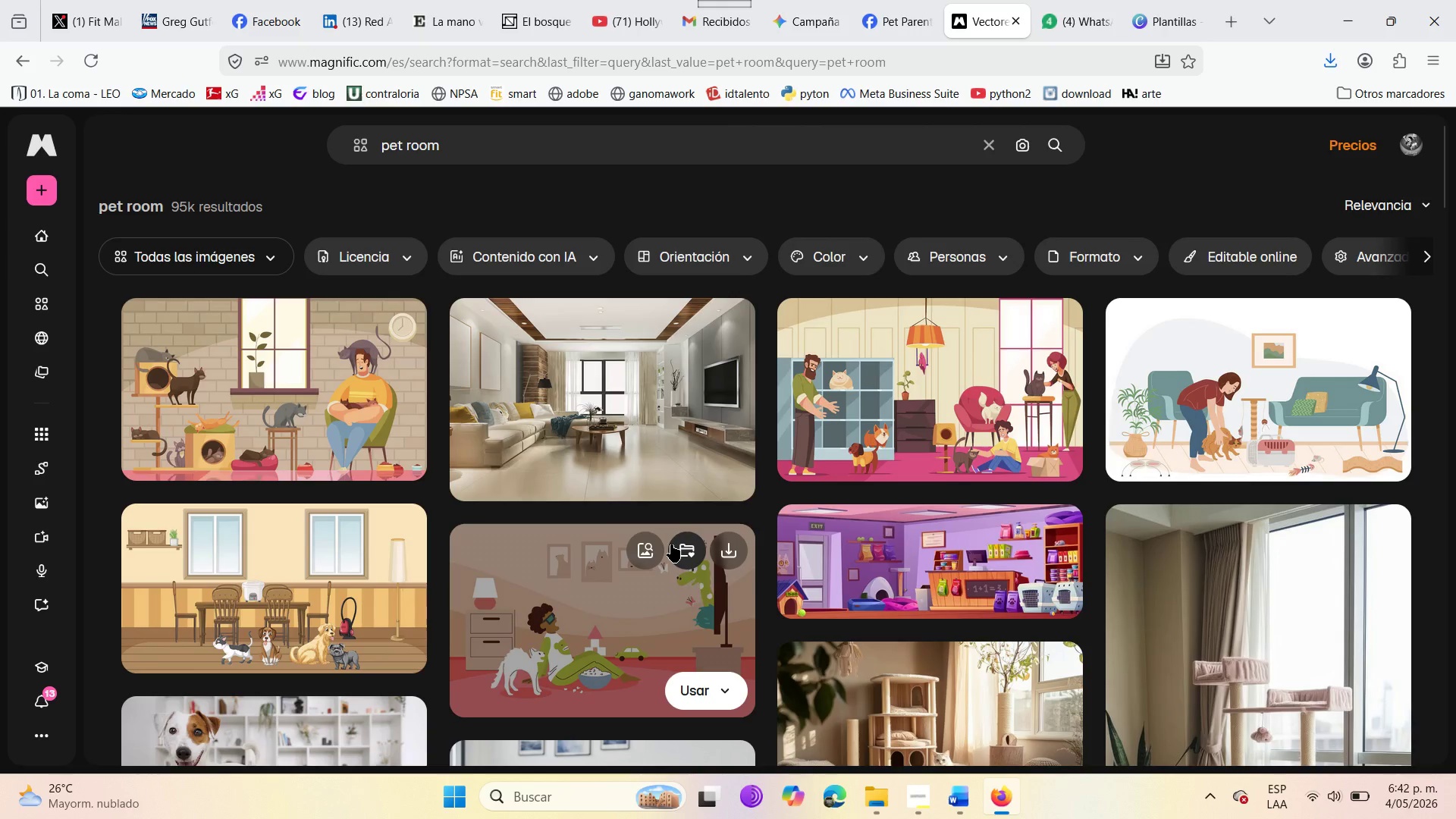 
scroll: coordinate [671, 544], scroll_direction: down, amount: 4.0
 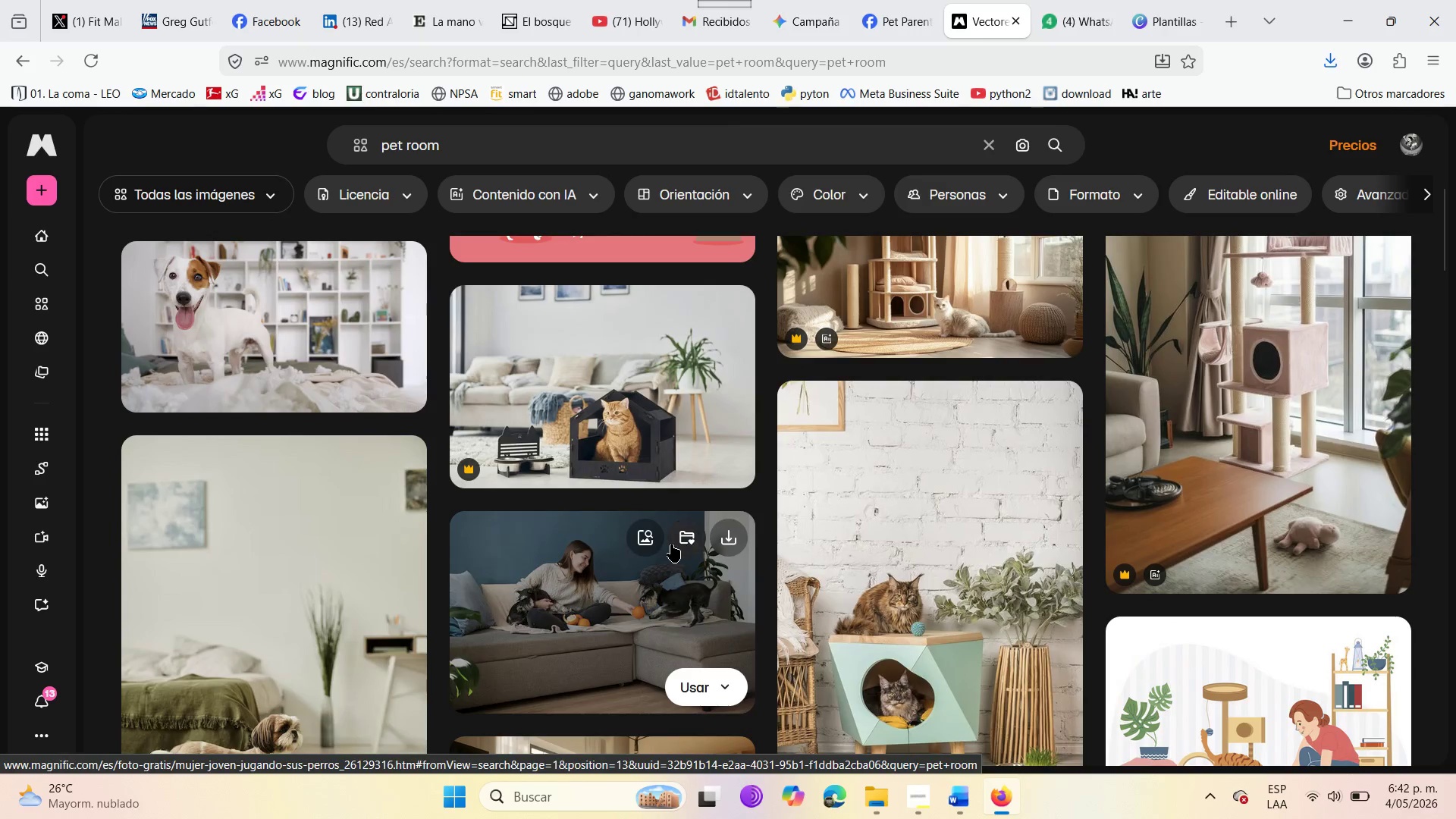 
scroll: coordinate [671, 544], scroll_direction: up, amount: 2.0
 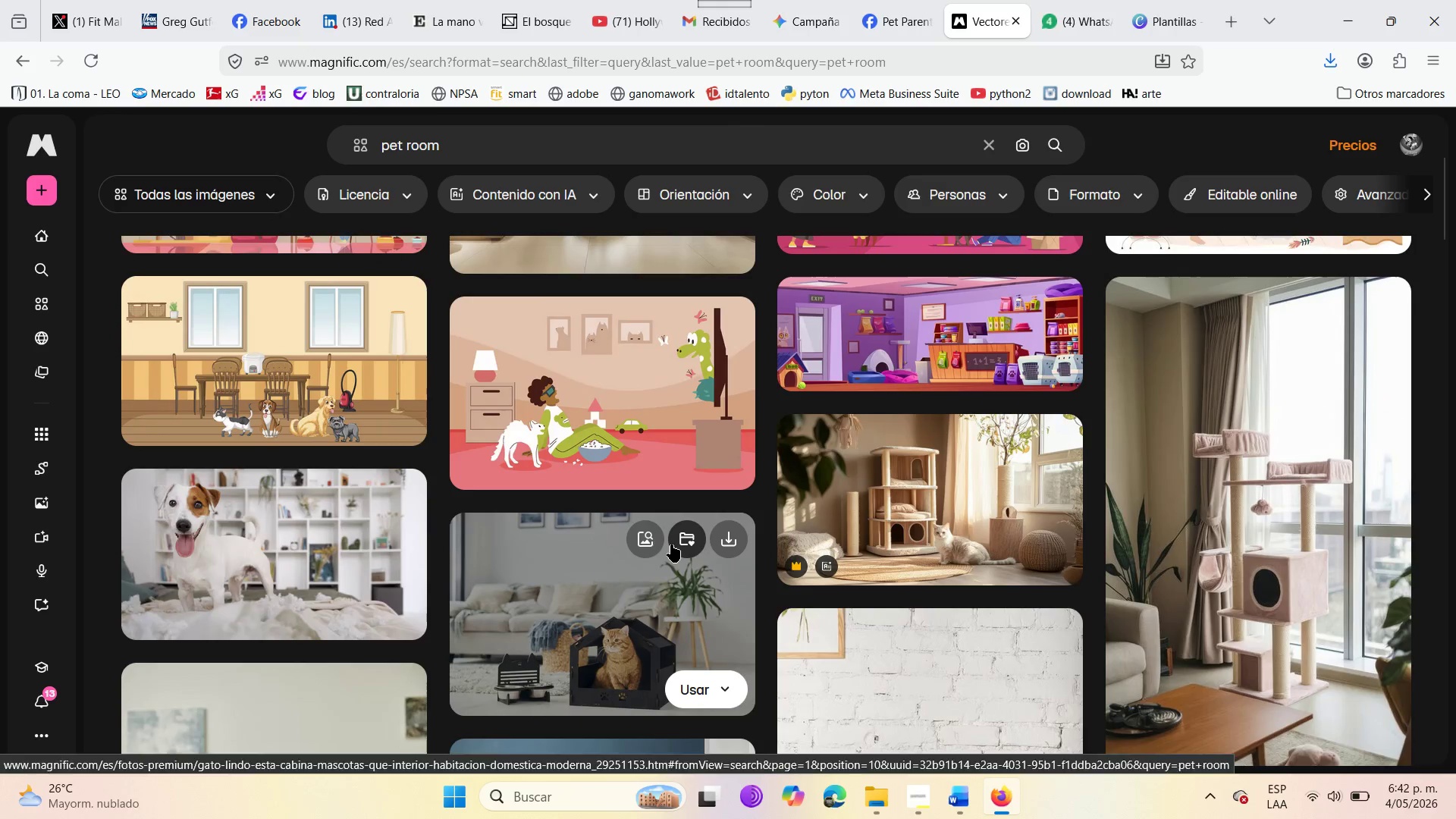 
scroll: coordinate [671, 544], scroll_direction: down, amount: 3.0
 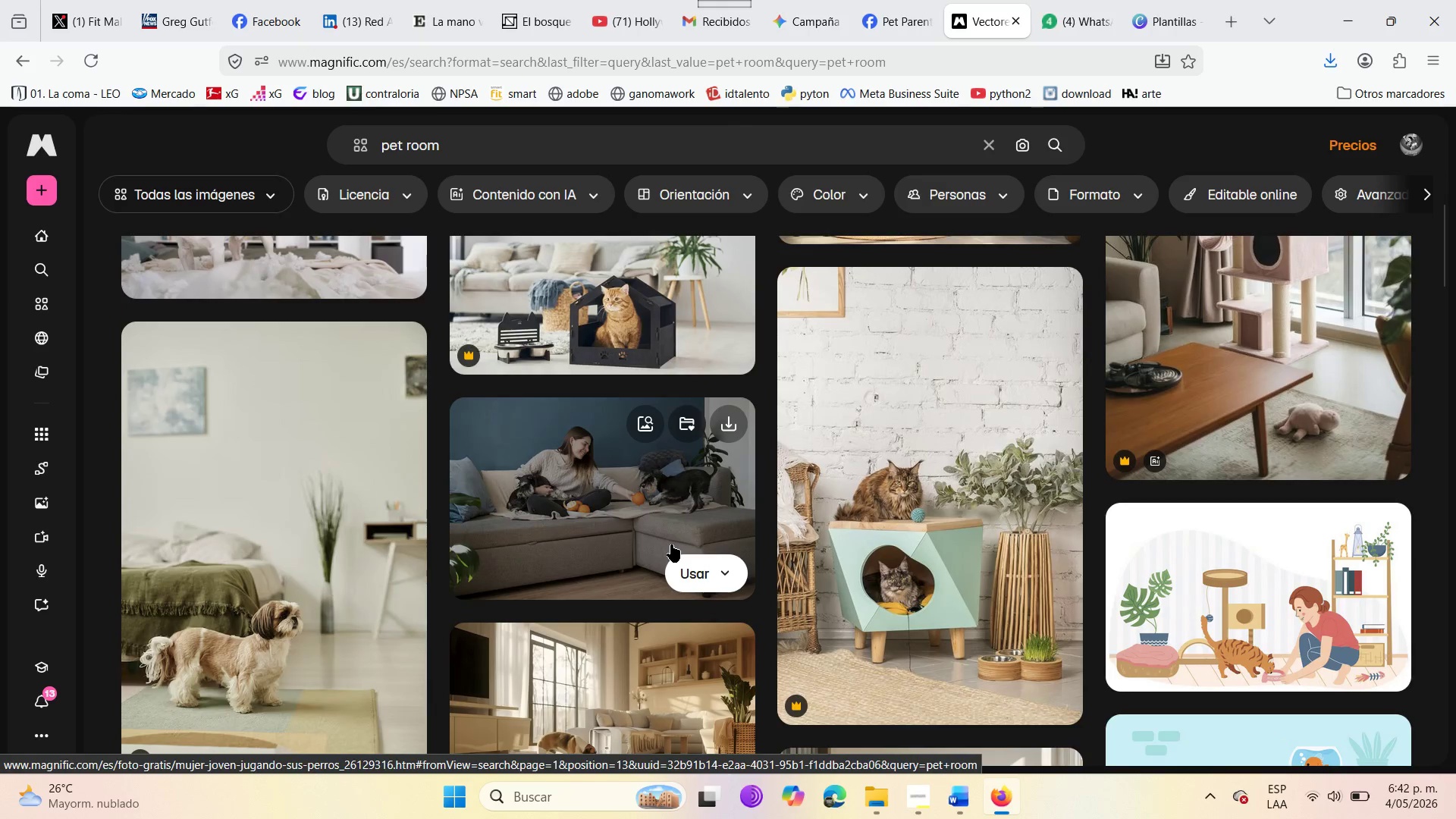 
scroll: coordinate [671, 544], scroll_direction: up, amount: 2.0
 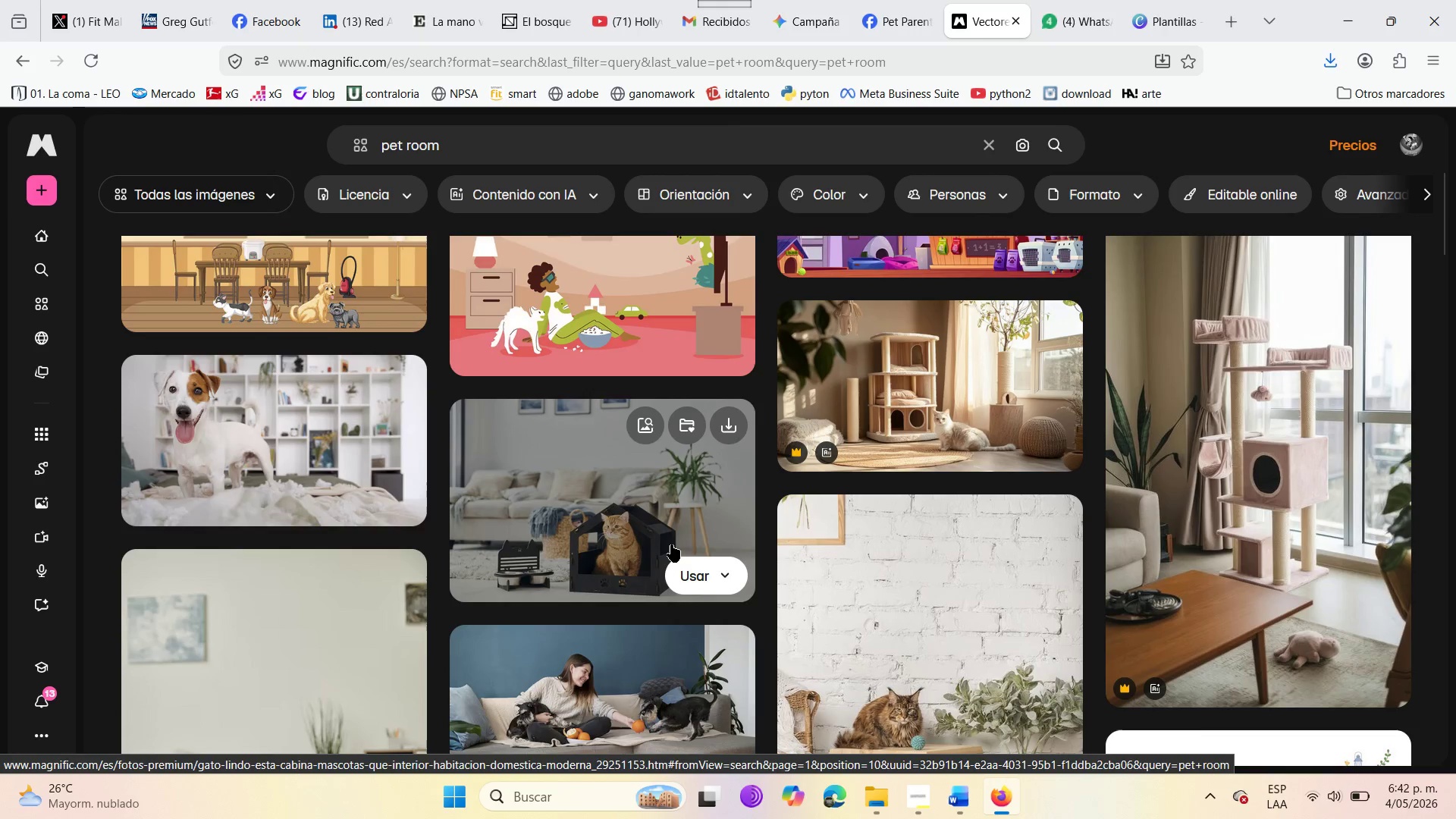 
scroll: coordinate [674, 522], scroll_direction: down, amount: 9.0
 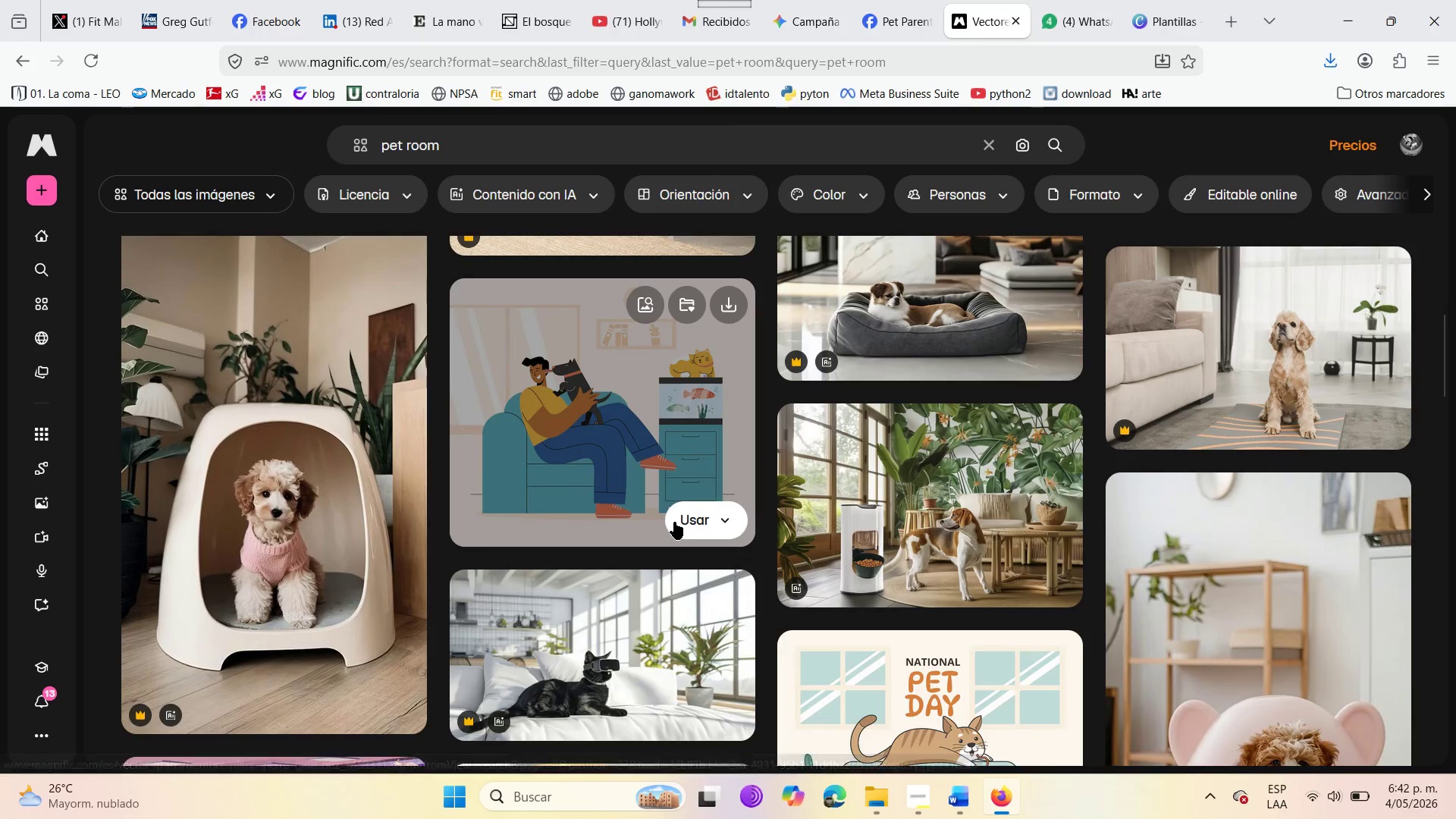 
scroll: coordinate [674, 522], scroll_direction: up, amount: 2.0
 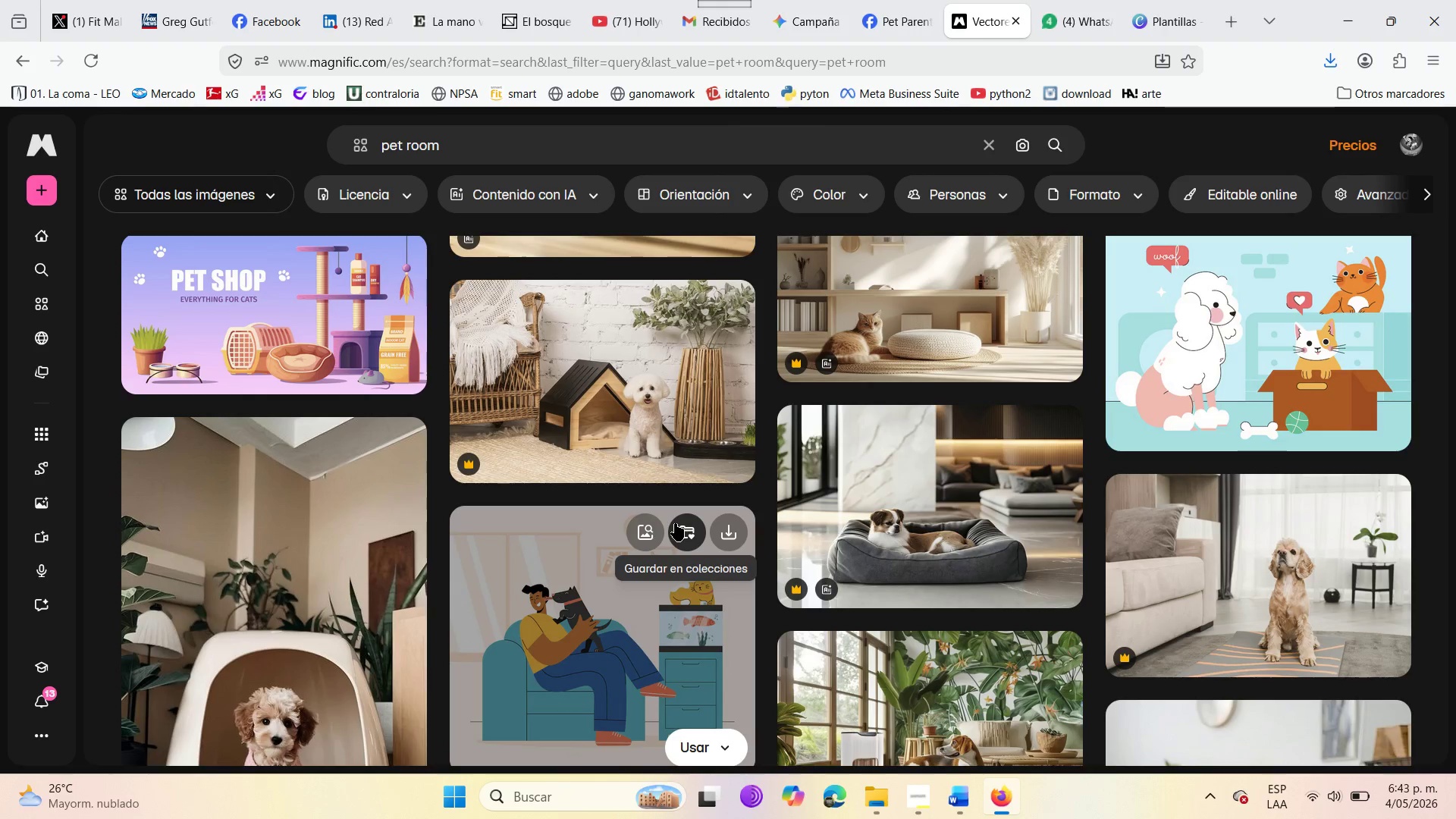 
wait(5.46)
 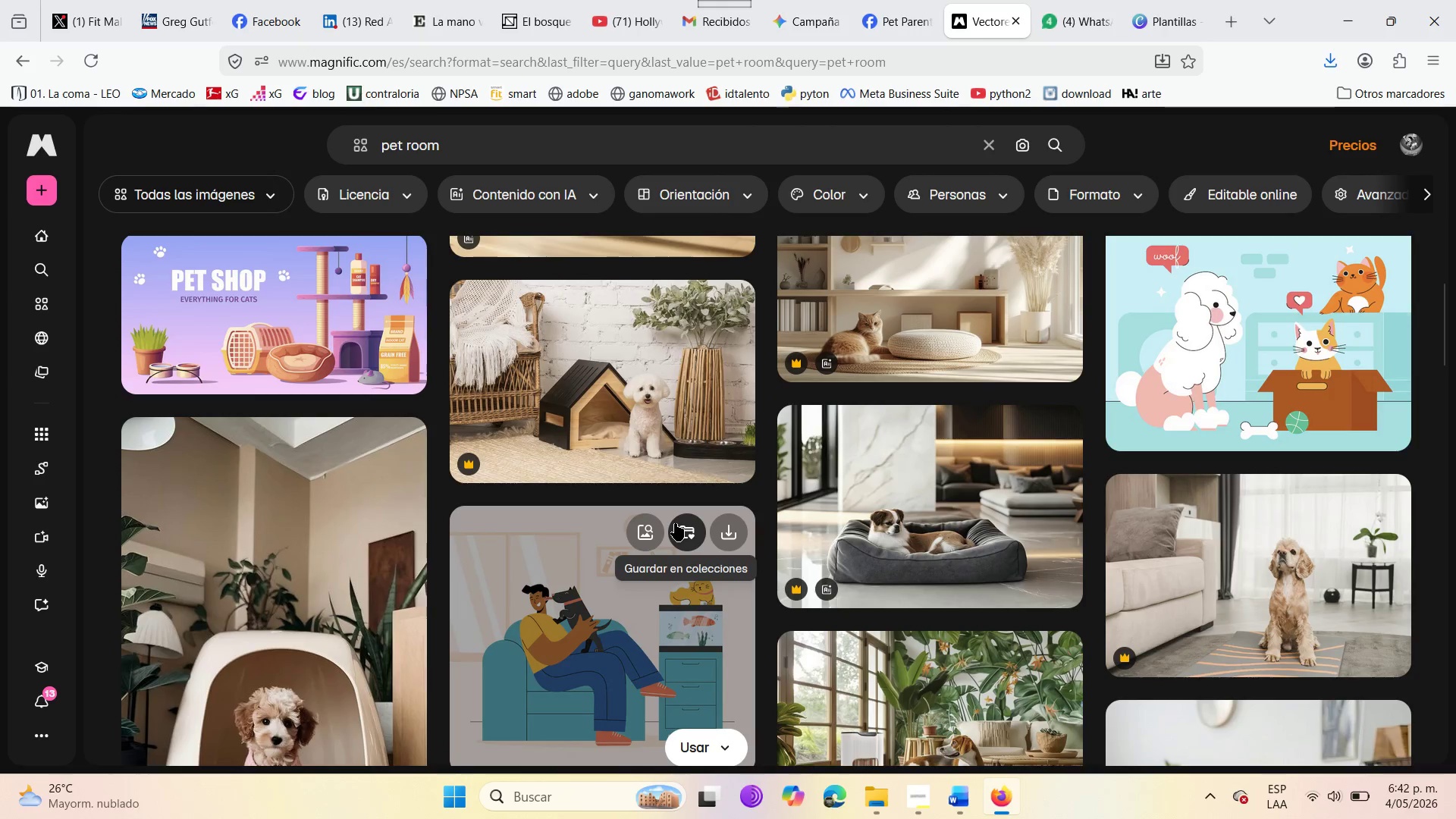 
scroll: coordinate [245, 506], scroll_direction: down, amount: 19.0
 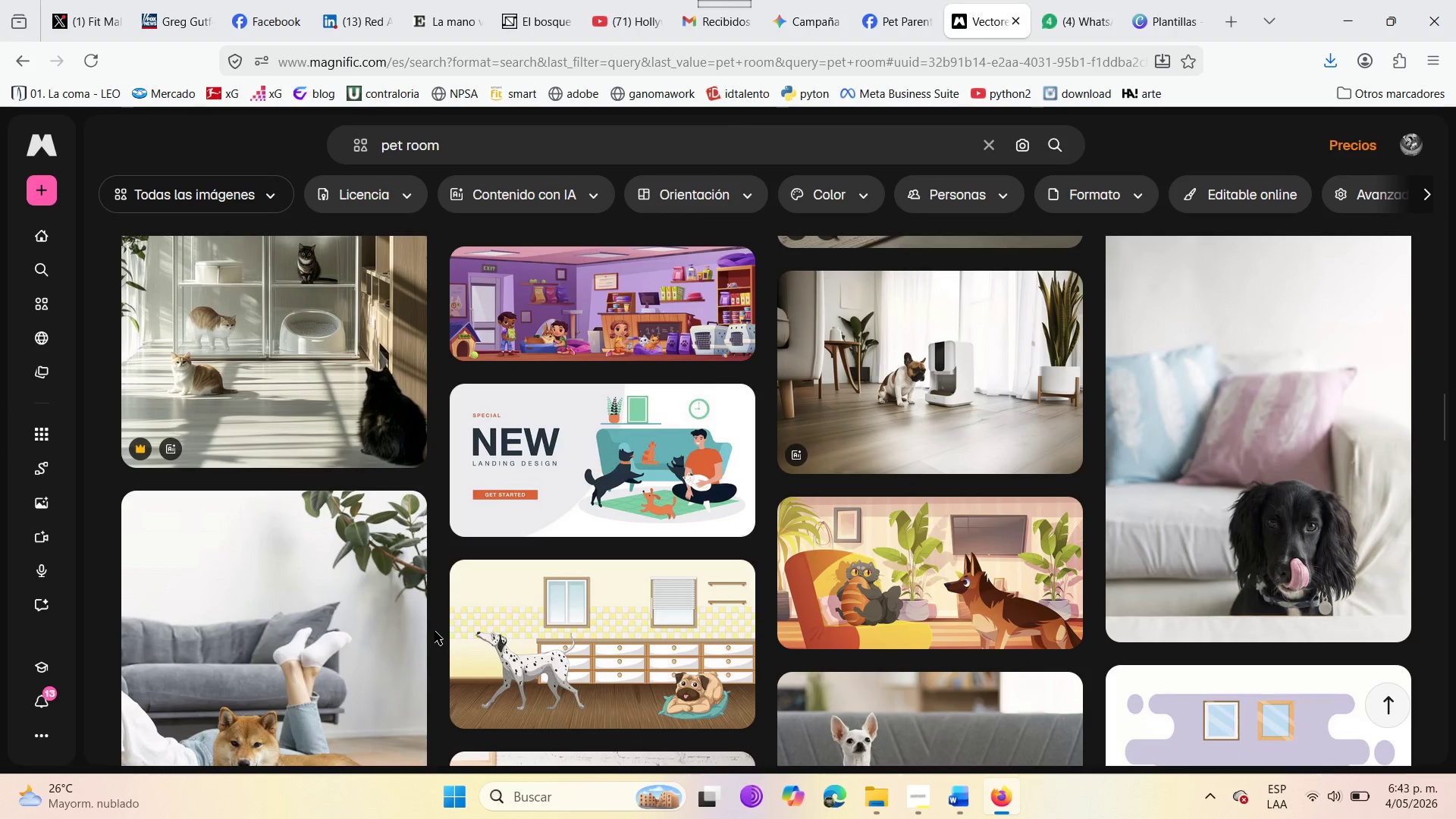 
scroll: coordinate [435, 631], scroll_direction: down, amount: 21.0
 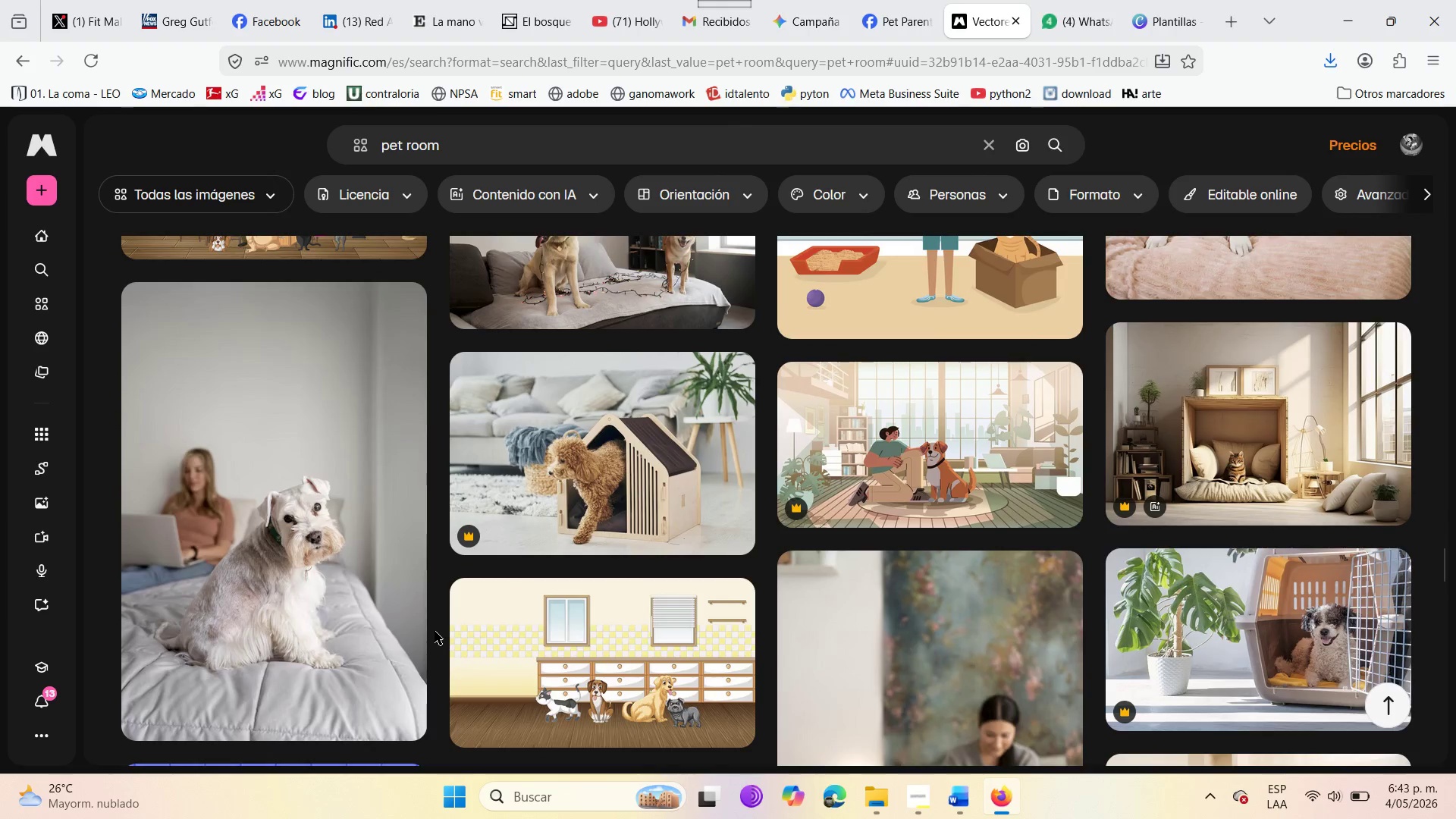 
scroll: coordinate [435, 631], scroll_direction: up, amount: 3.0
 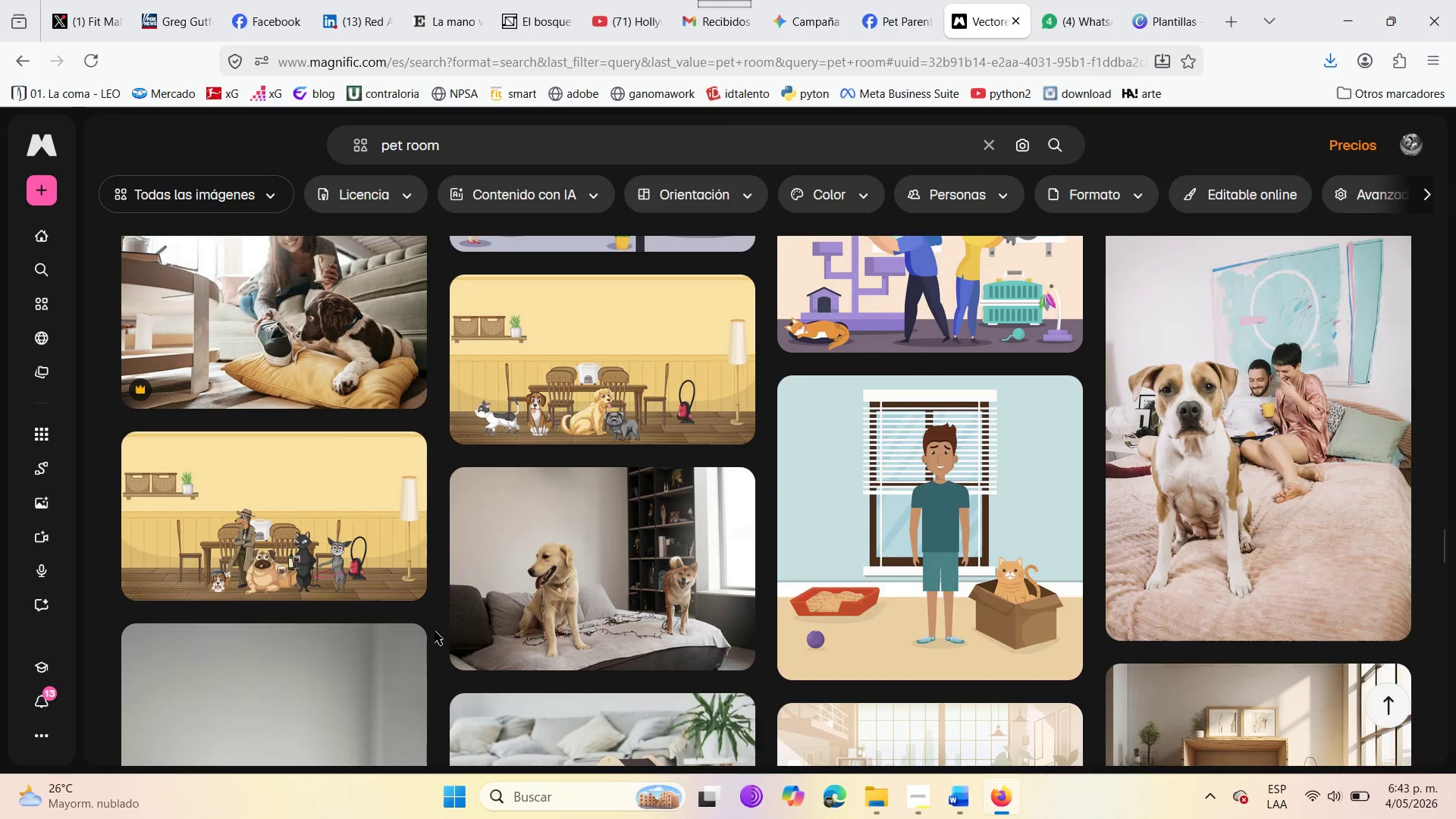 
scroll: coordinate [435, 631], scroll_direction: down, amount: 5.0
 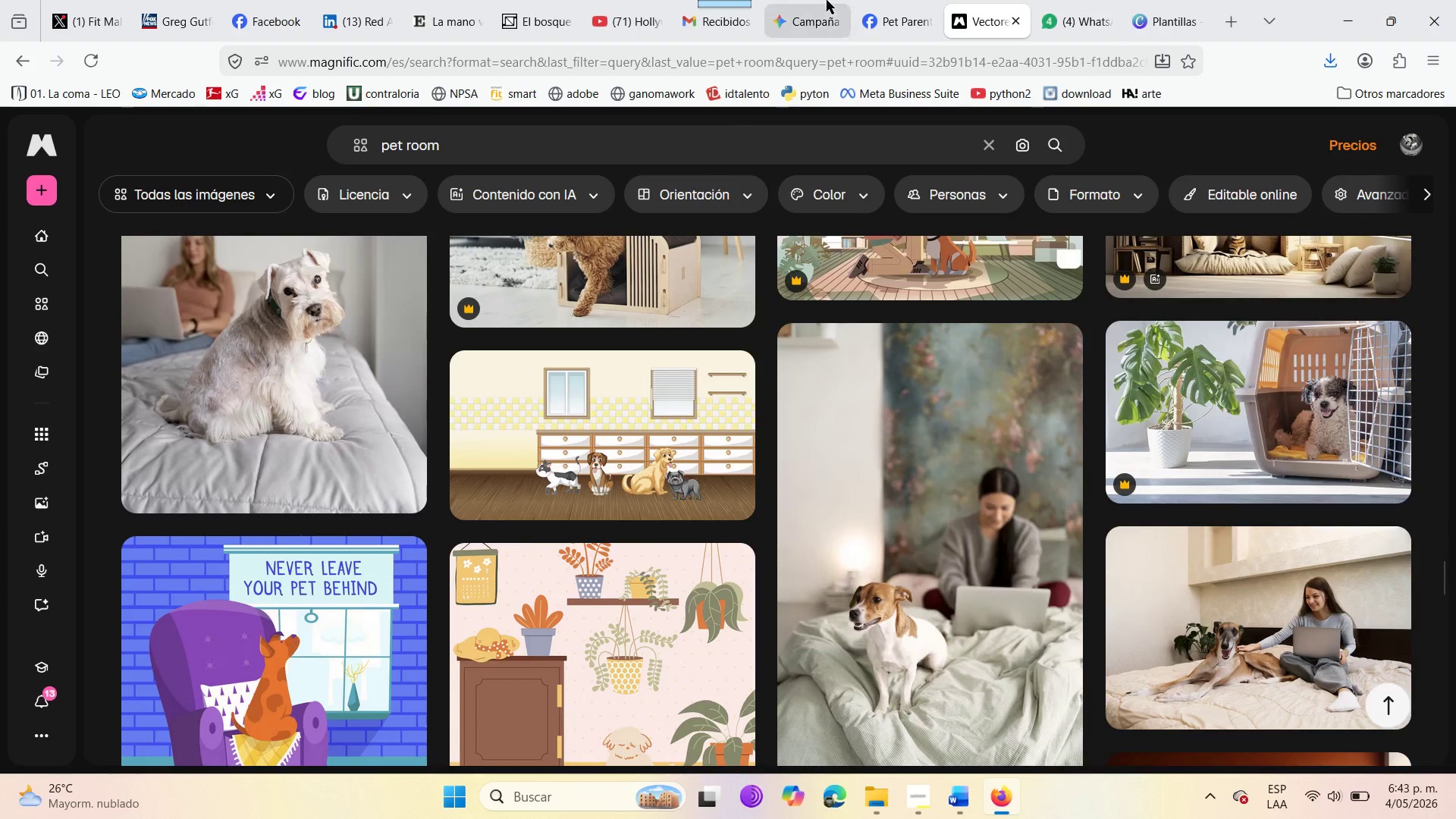 
left_click([887, 0])
 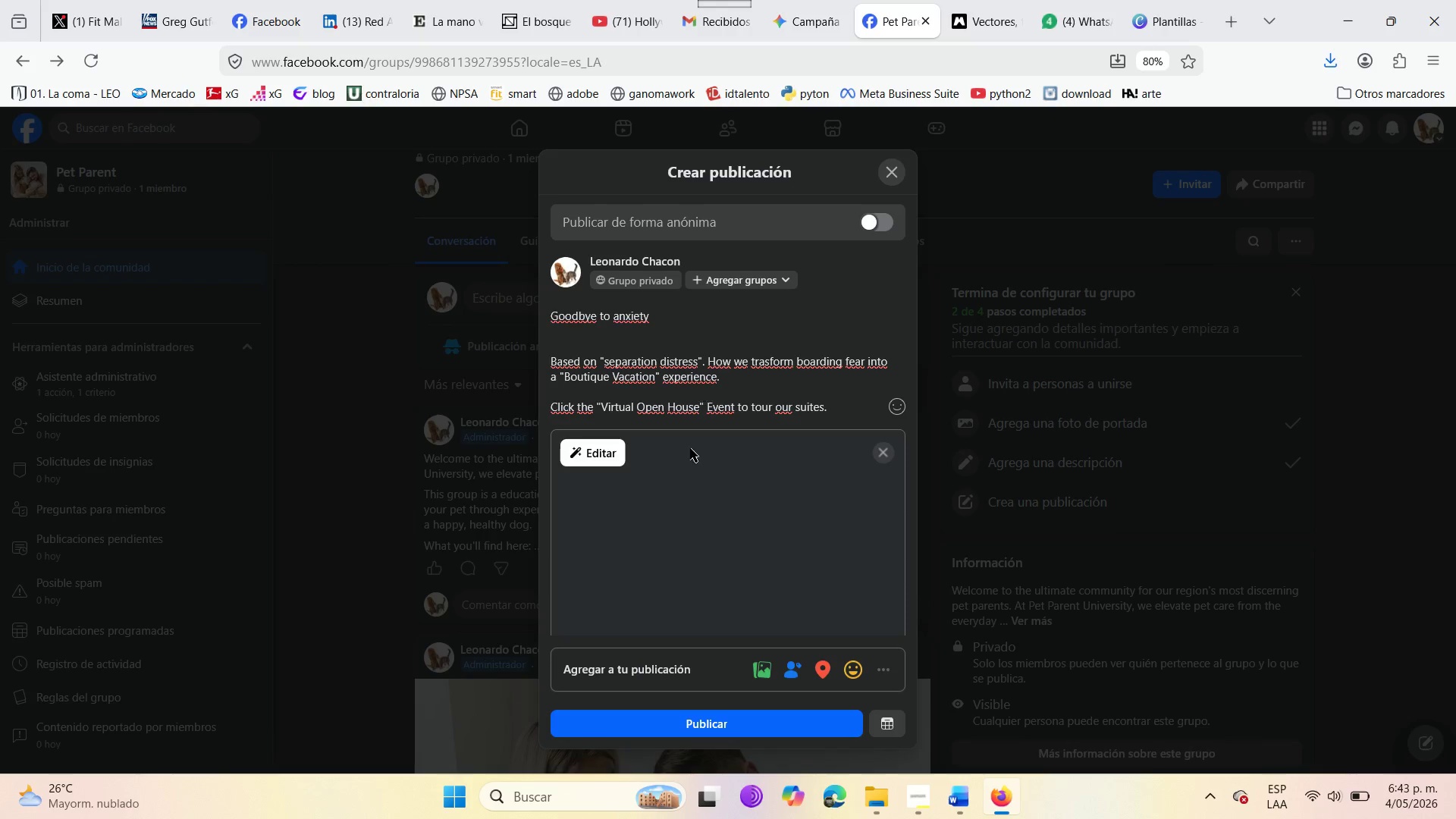 
scroll: coordinate [690, 457], scroll_direction: down, amount: 3.0
 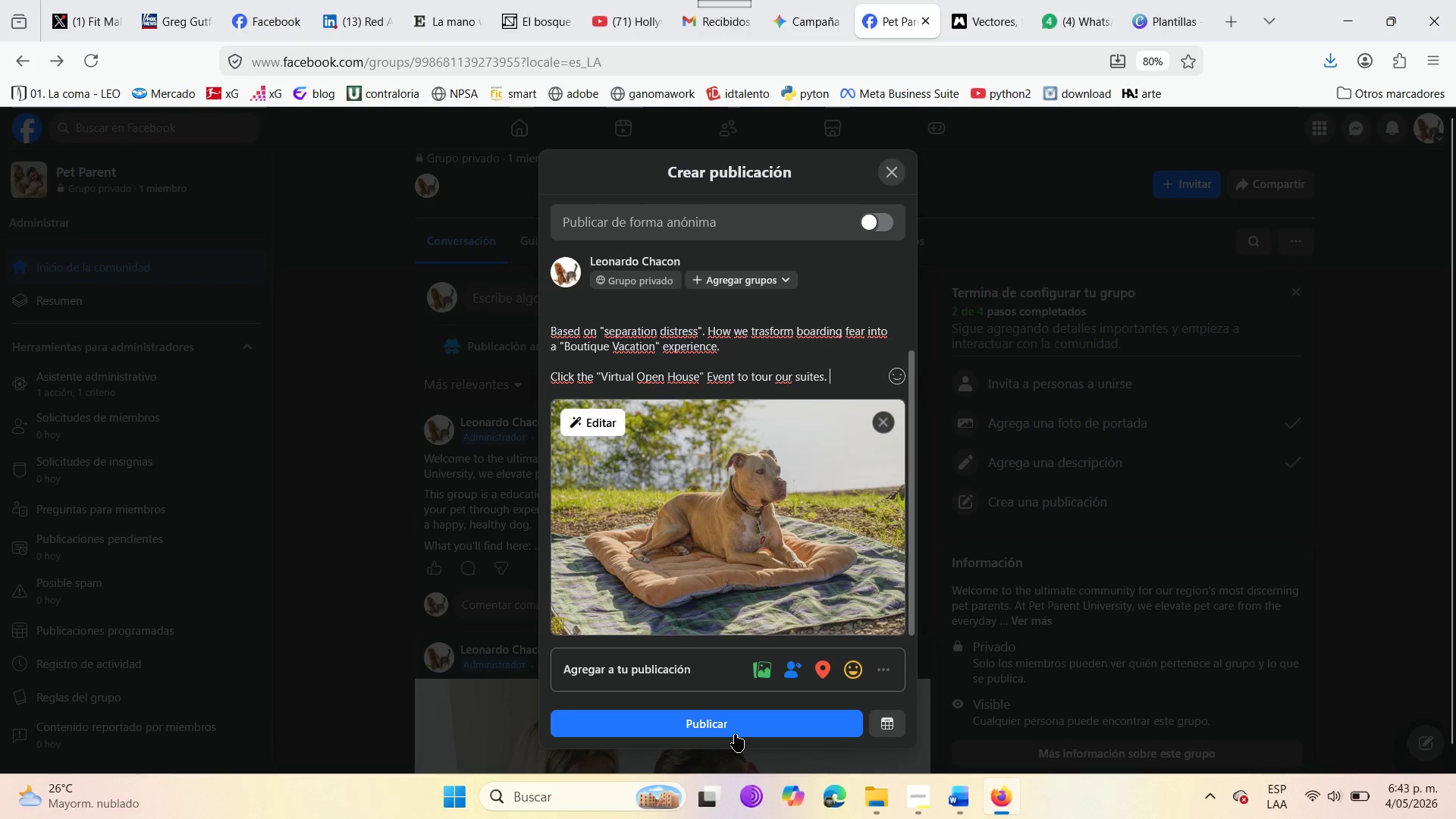 
left_click([732, 720])
 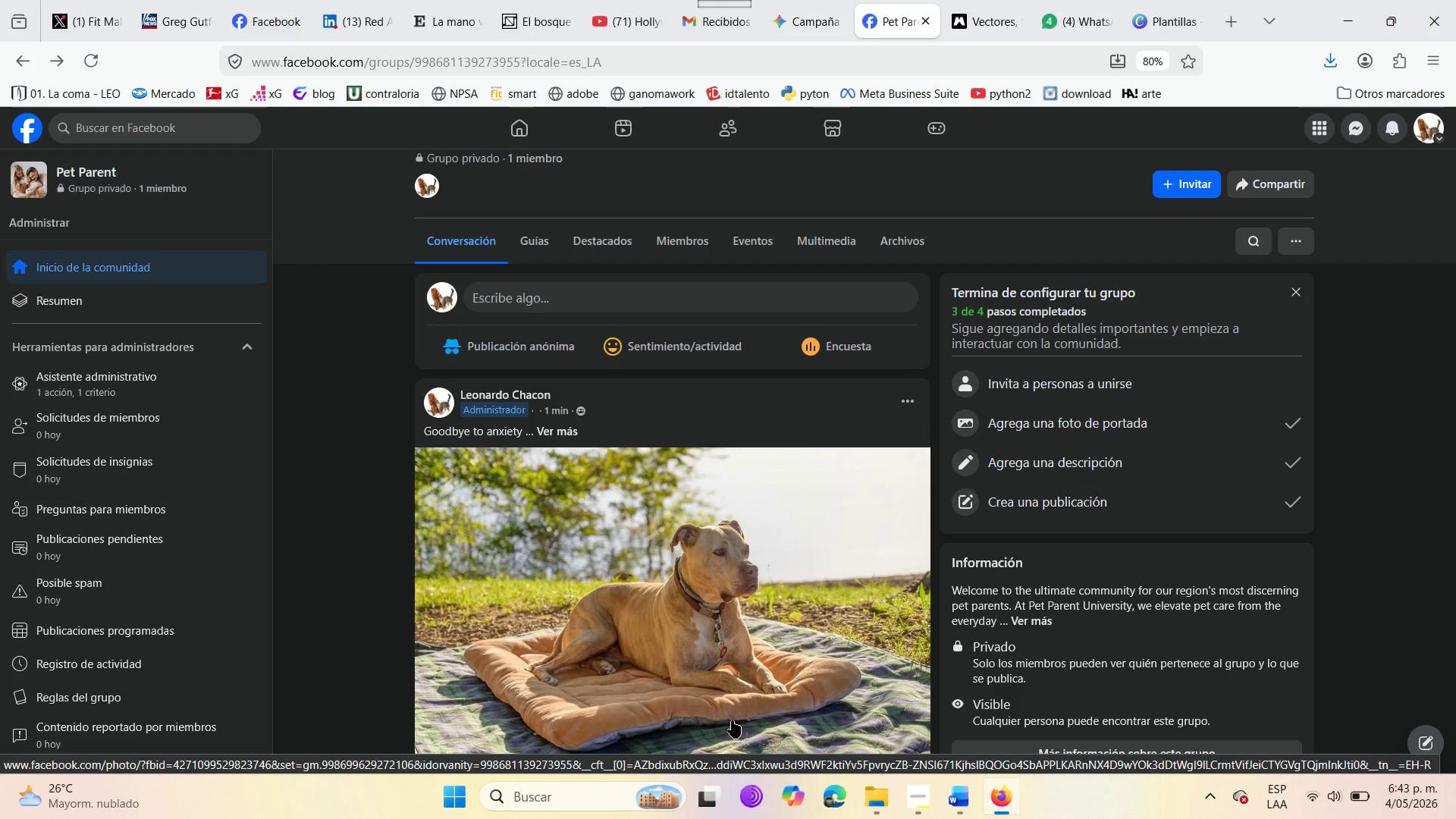 
wait(21.8)
 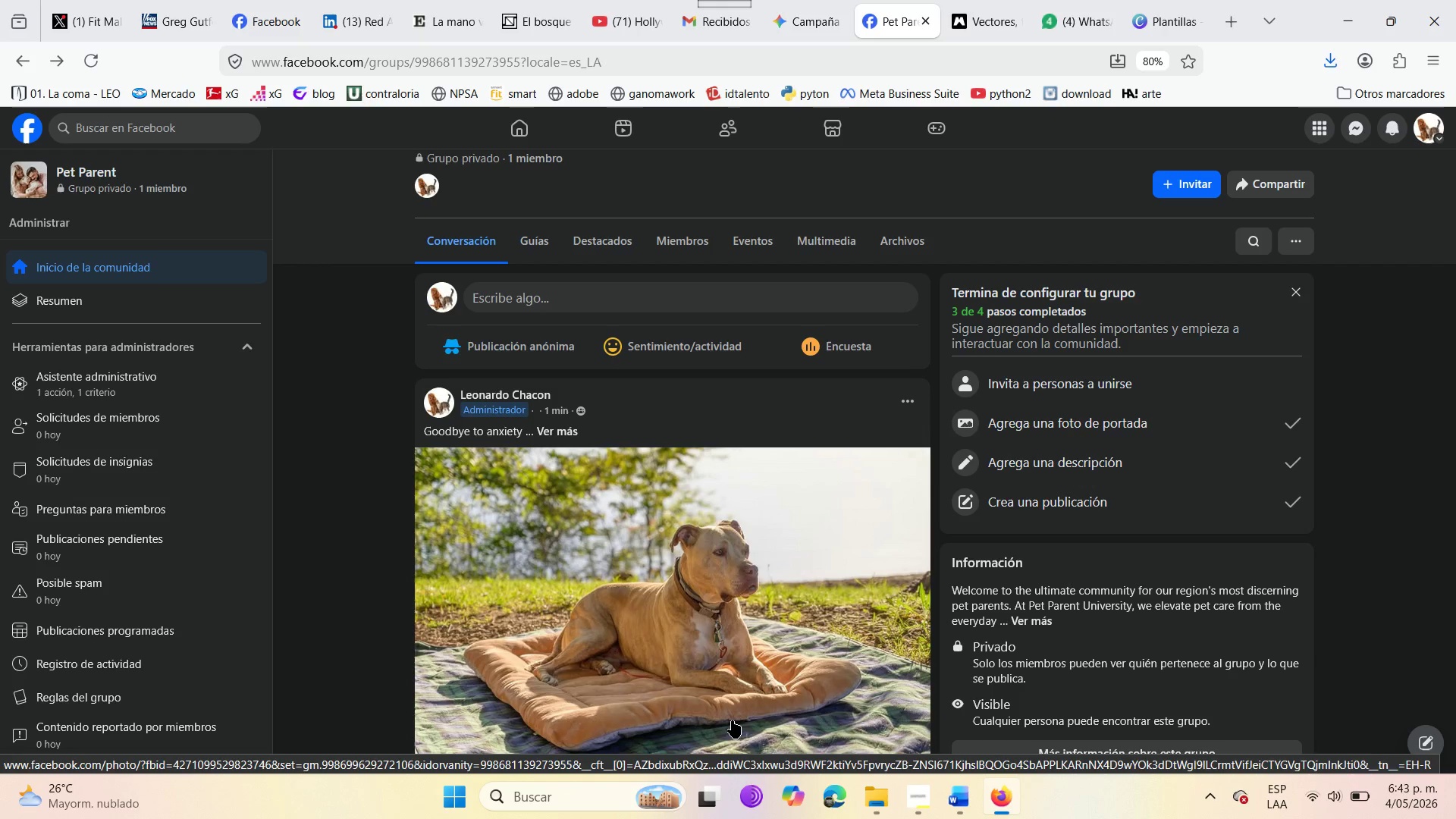 
left_click([544, 423])
 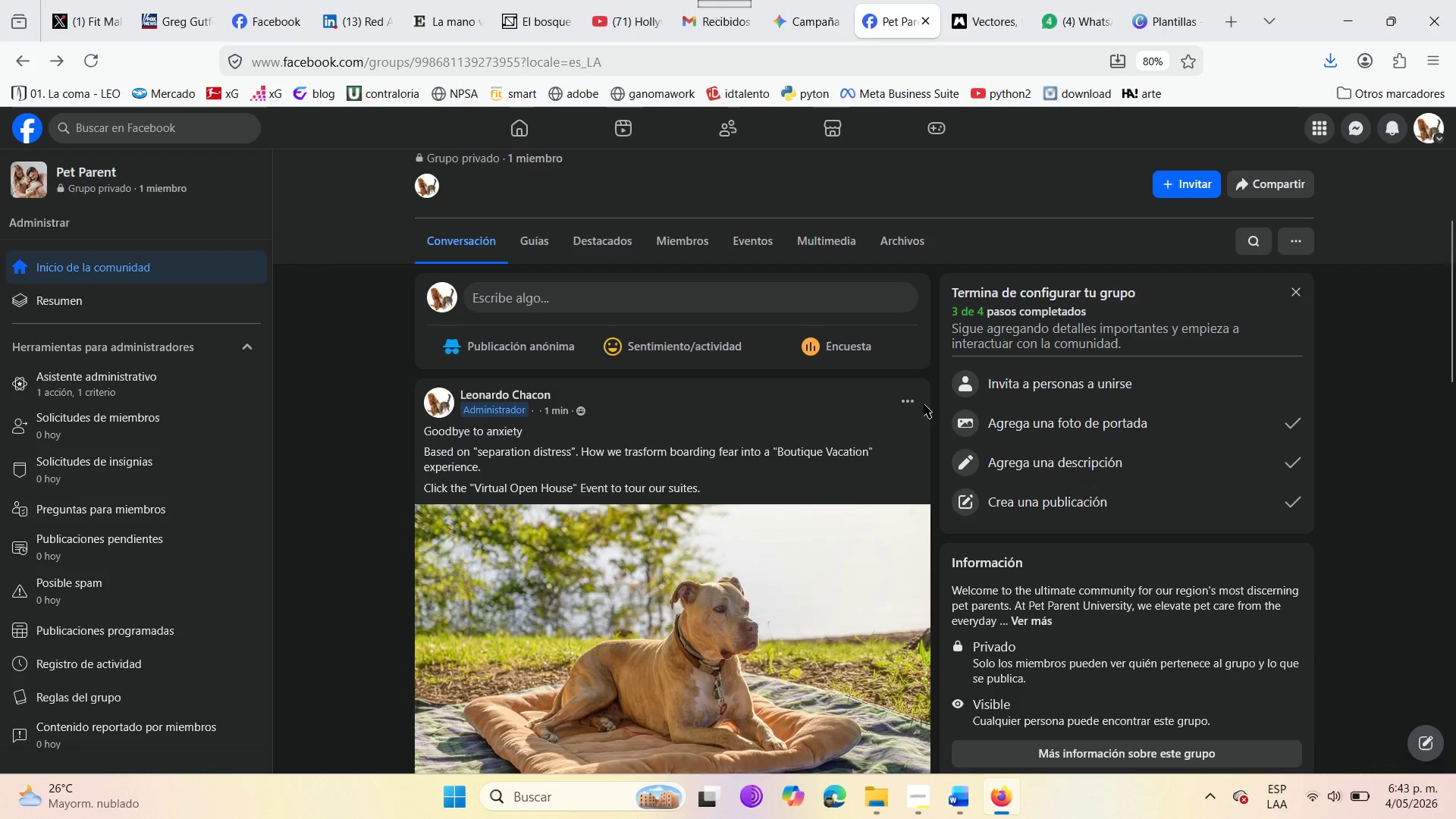 
left_click([912, 400])
 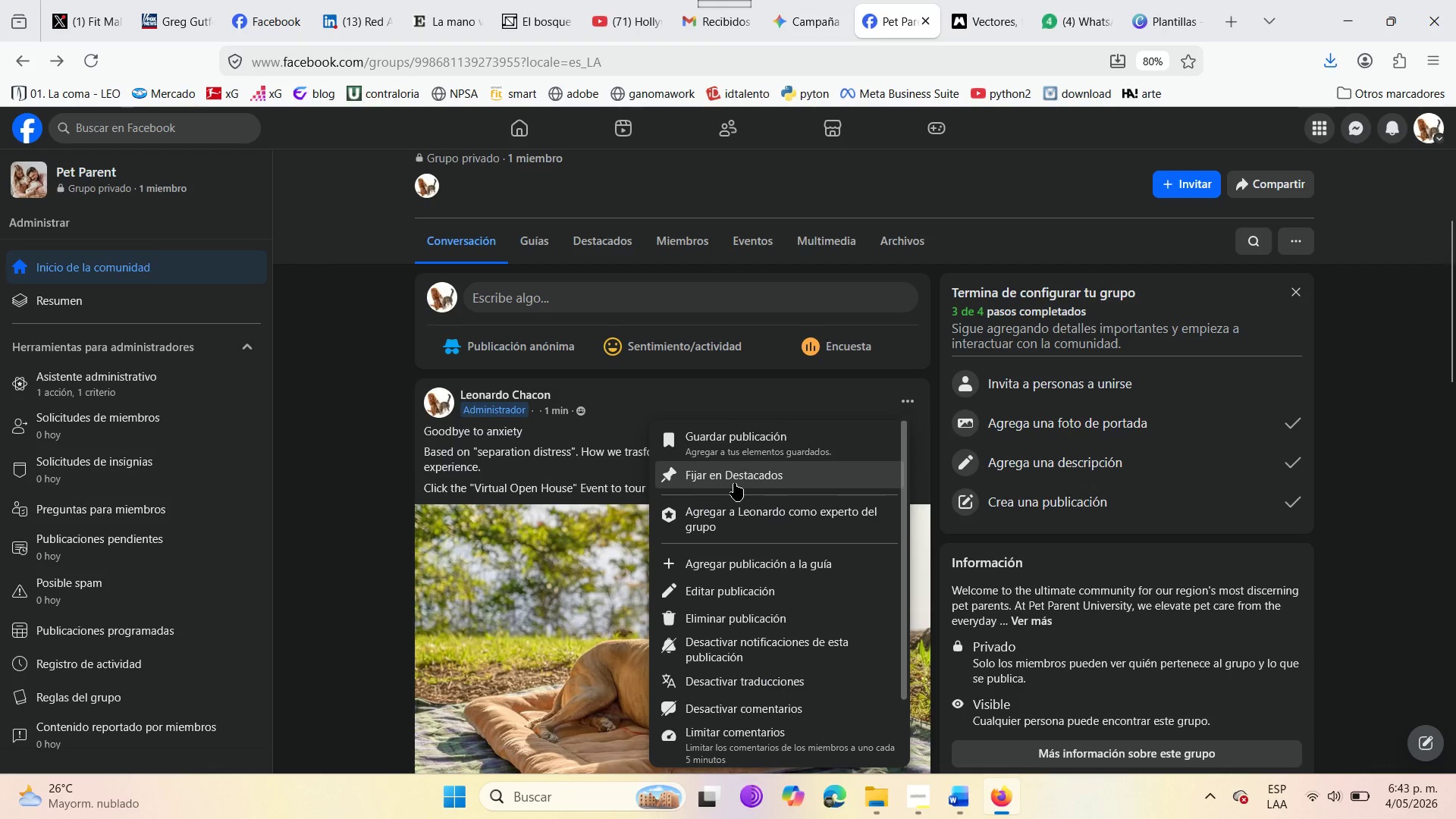 
left_click([736, 602])
 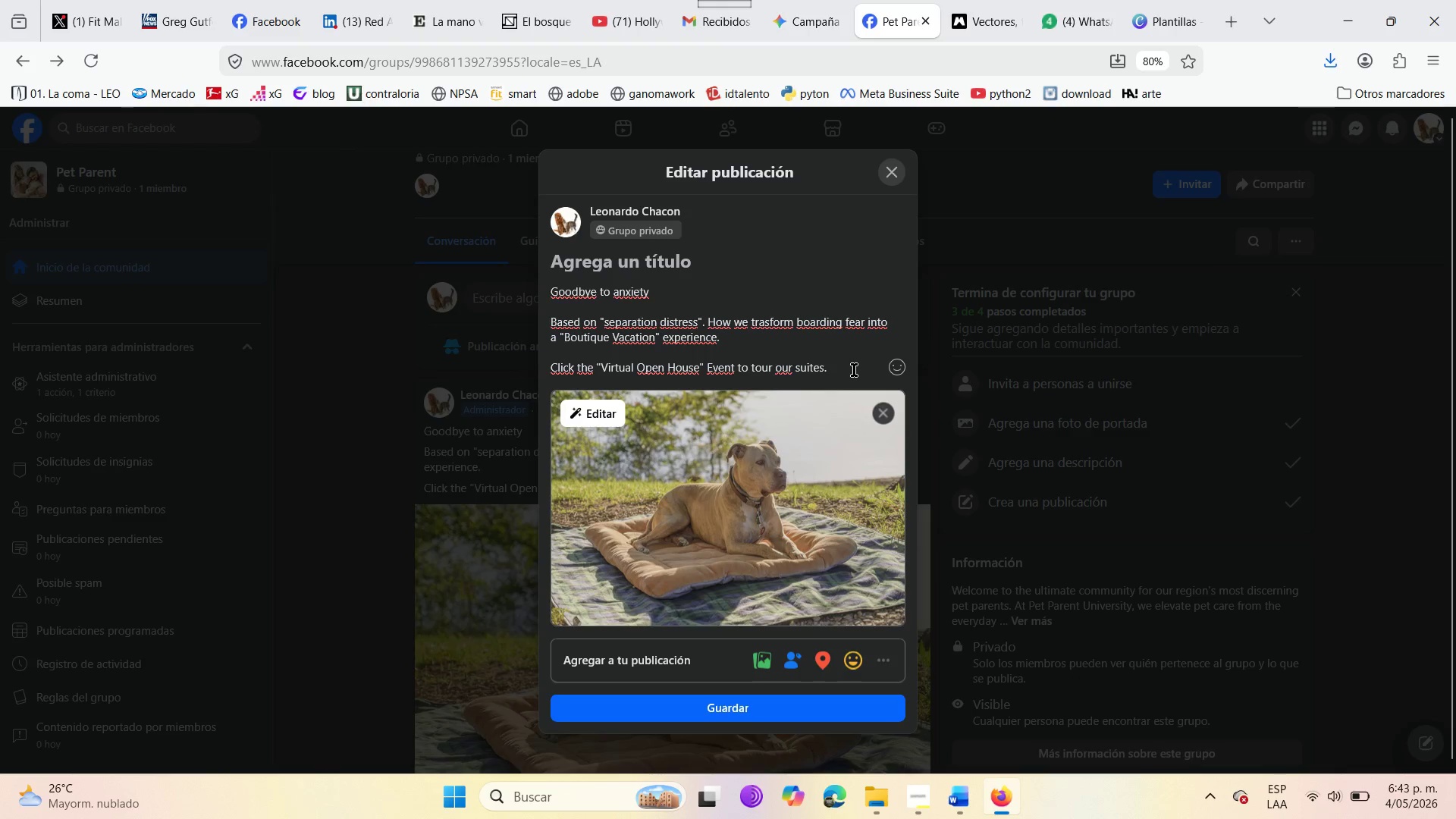 
left_click([853, 375])
 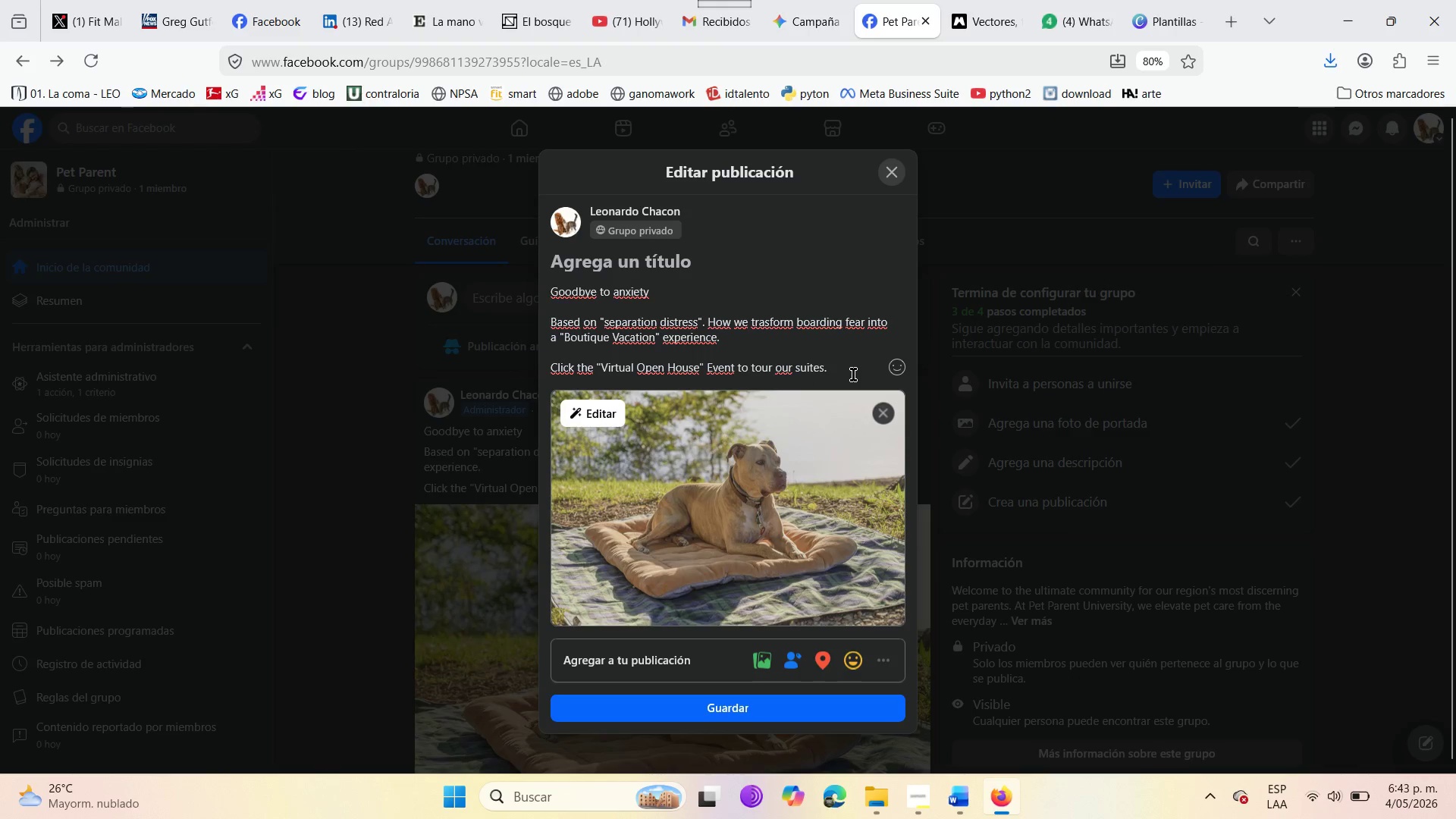 
key(Enter)
 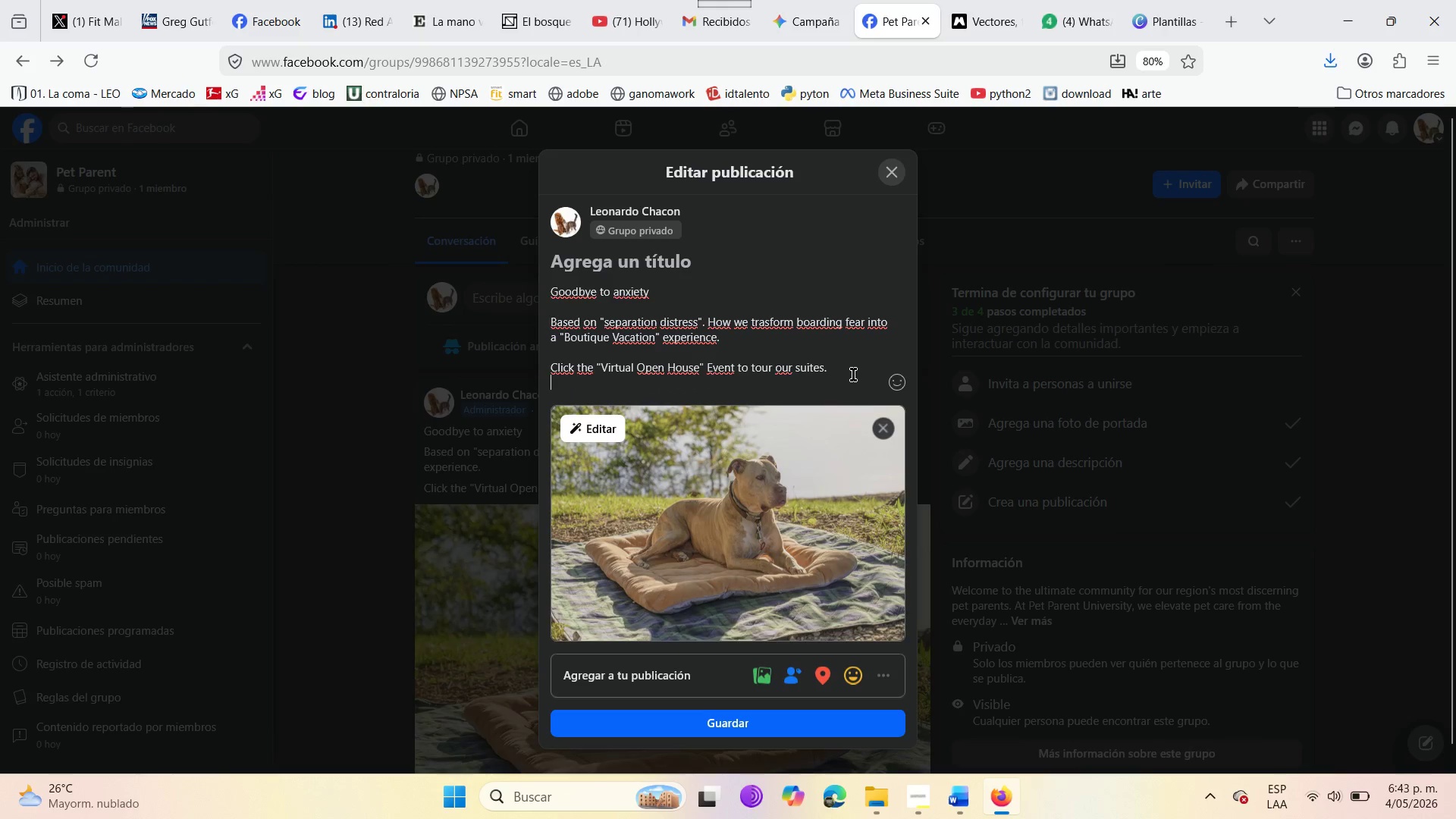 
key(Enter)
 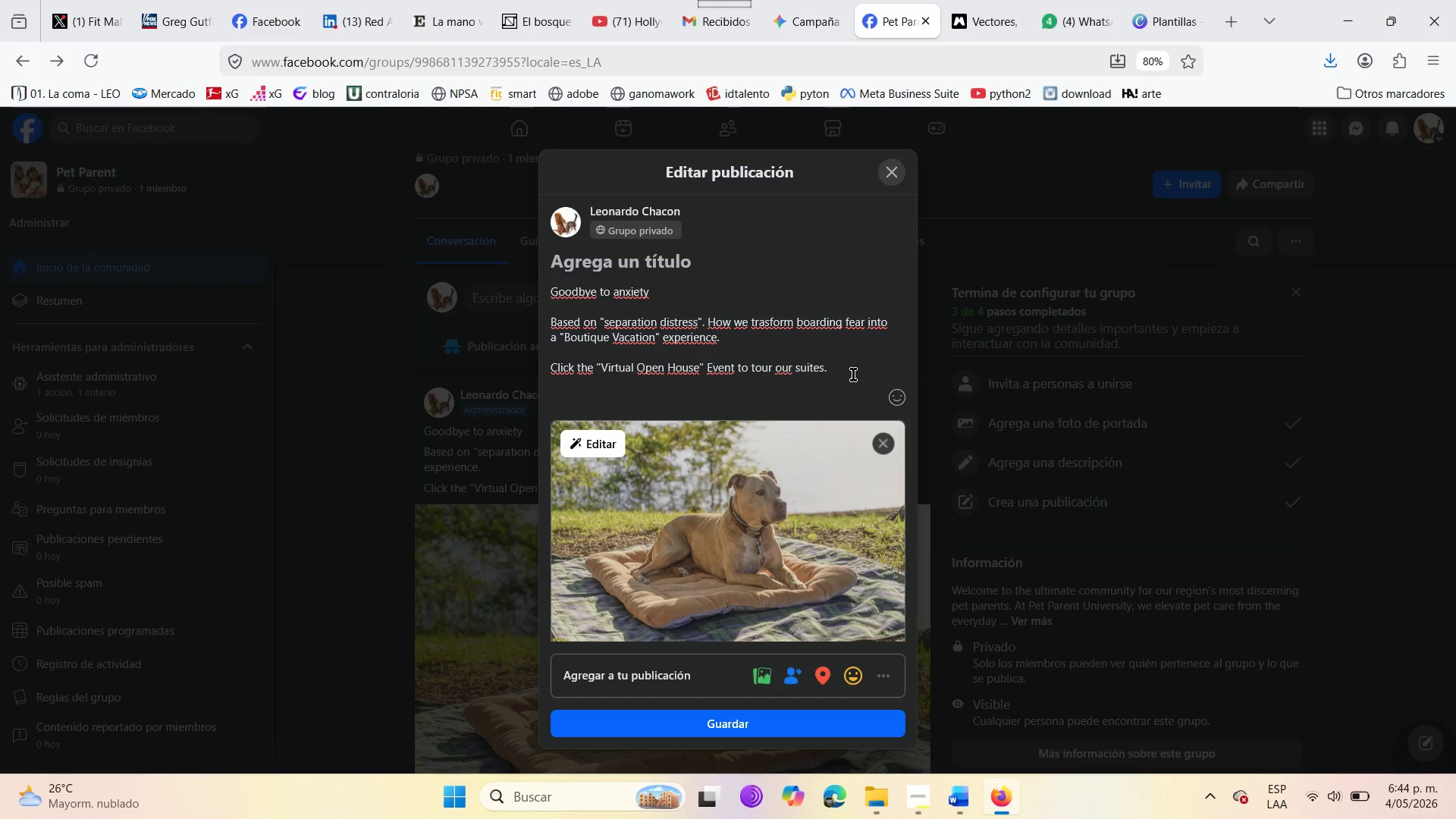 
wait(6.52)
 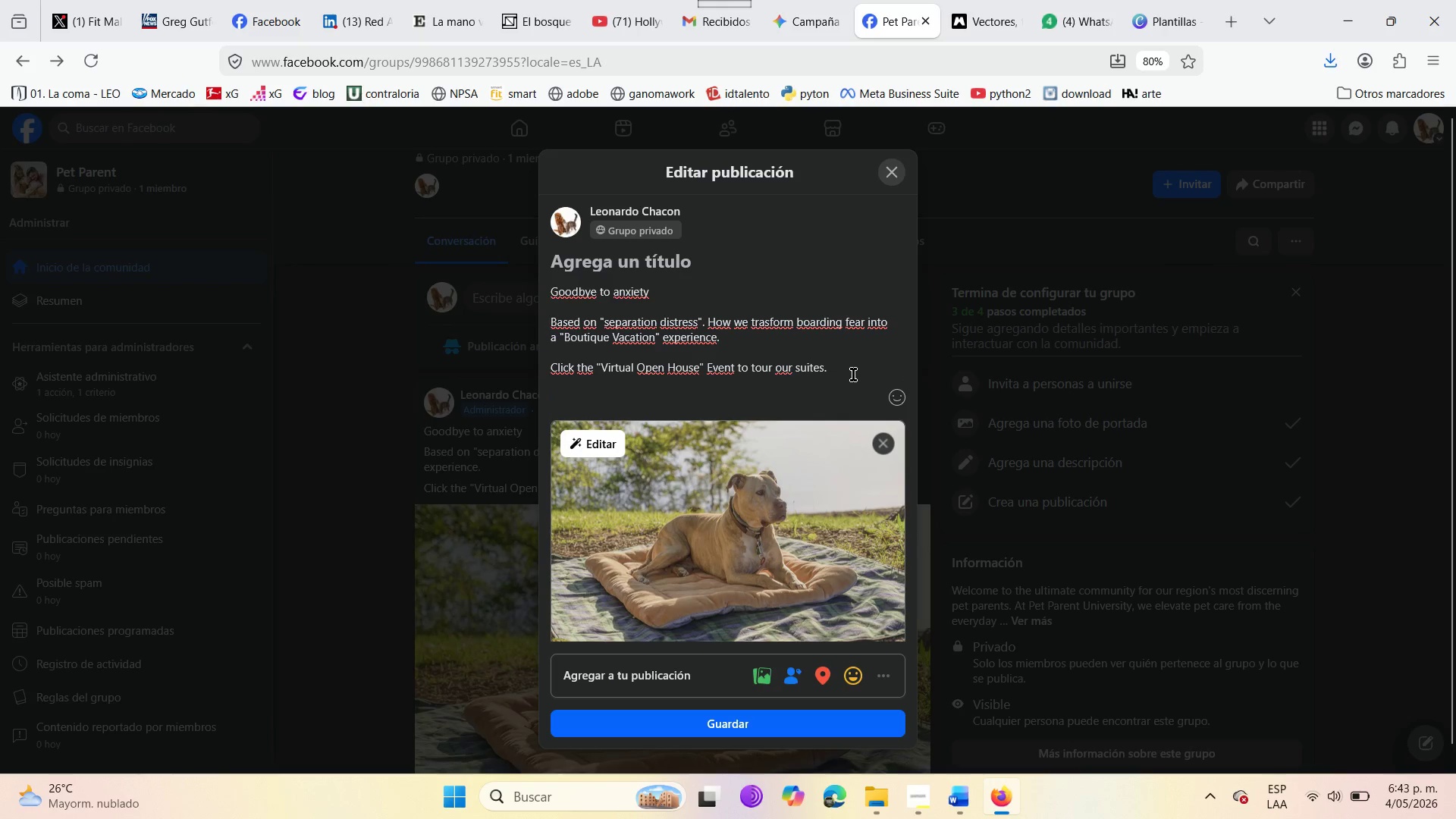 
type(Share this post with a friend who a)
key(Backspace)
type(walks their )
 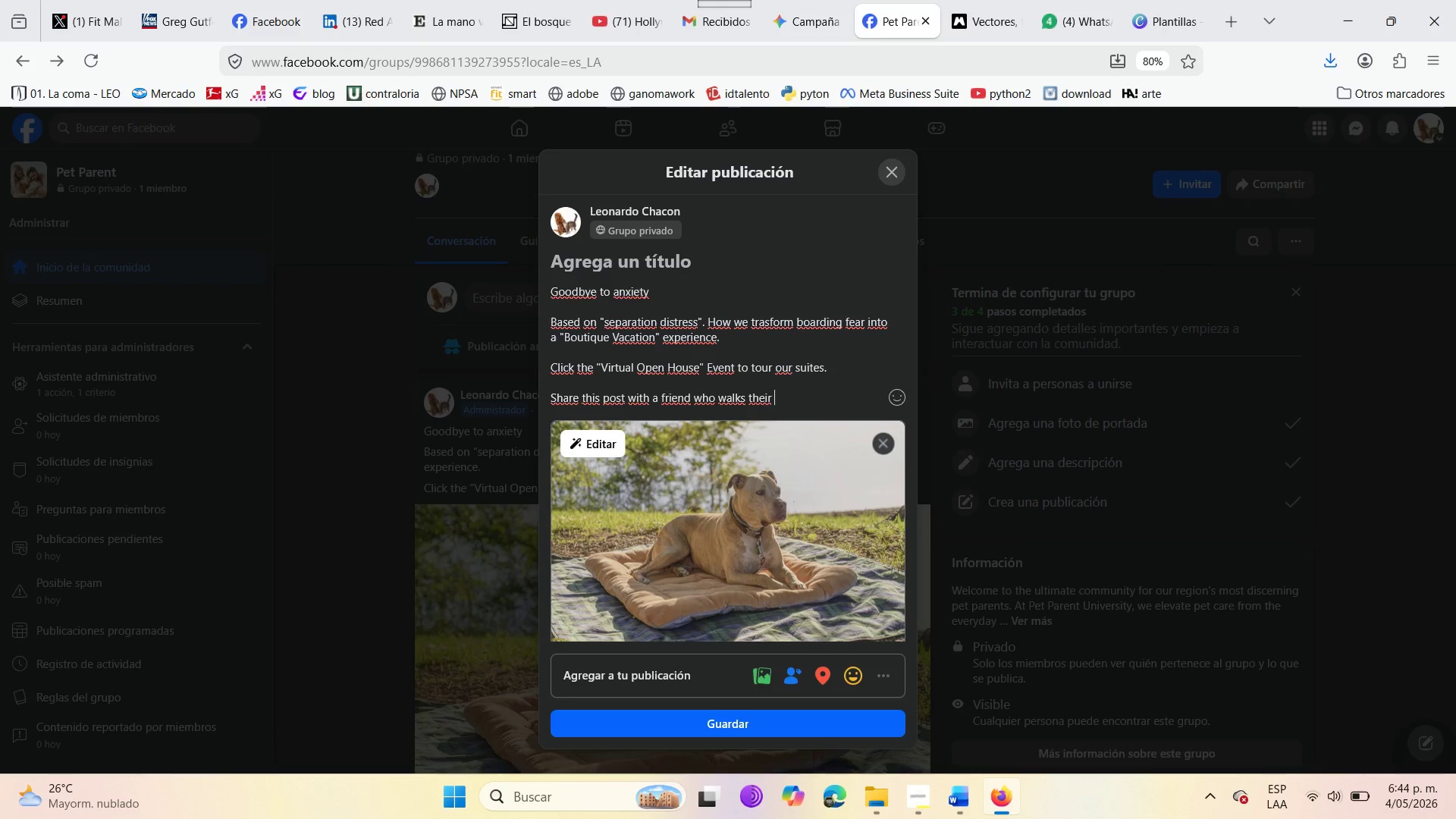 
type(dog )
 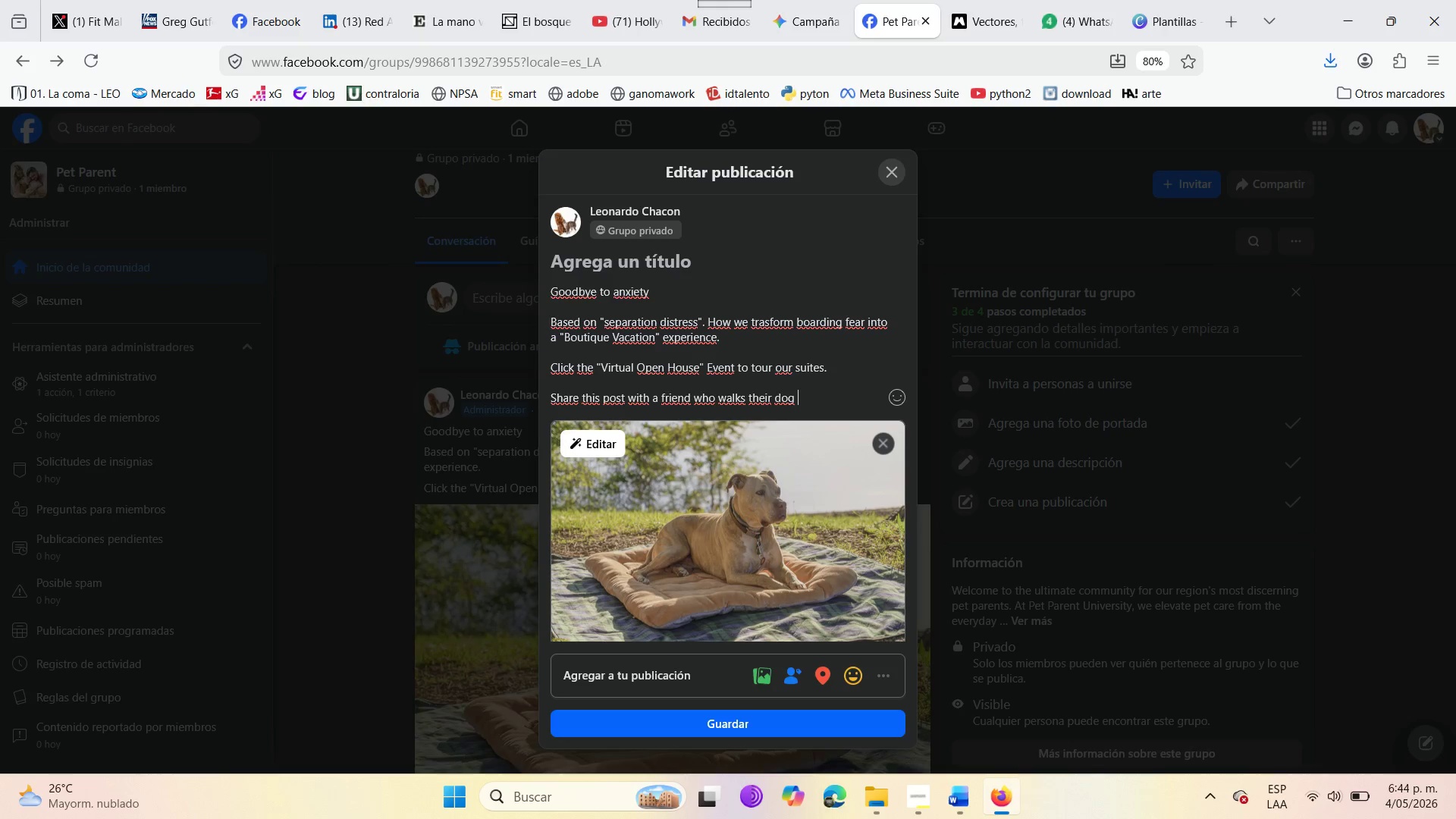 
wait(5.05)
 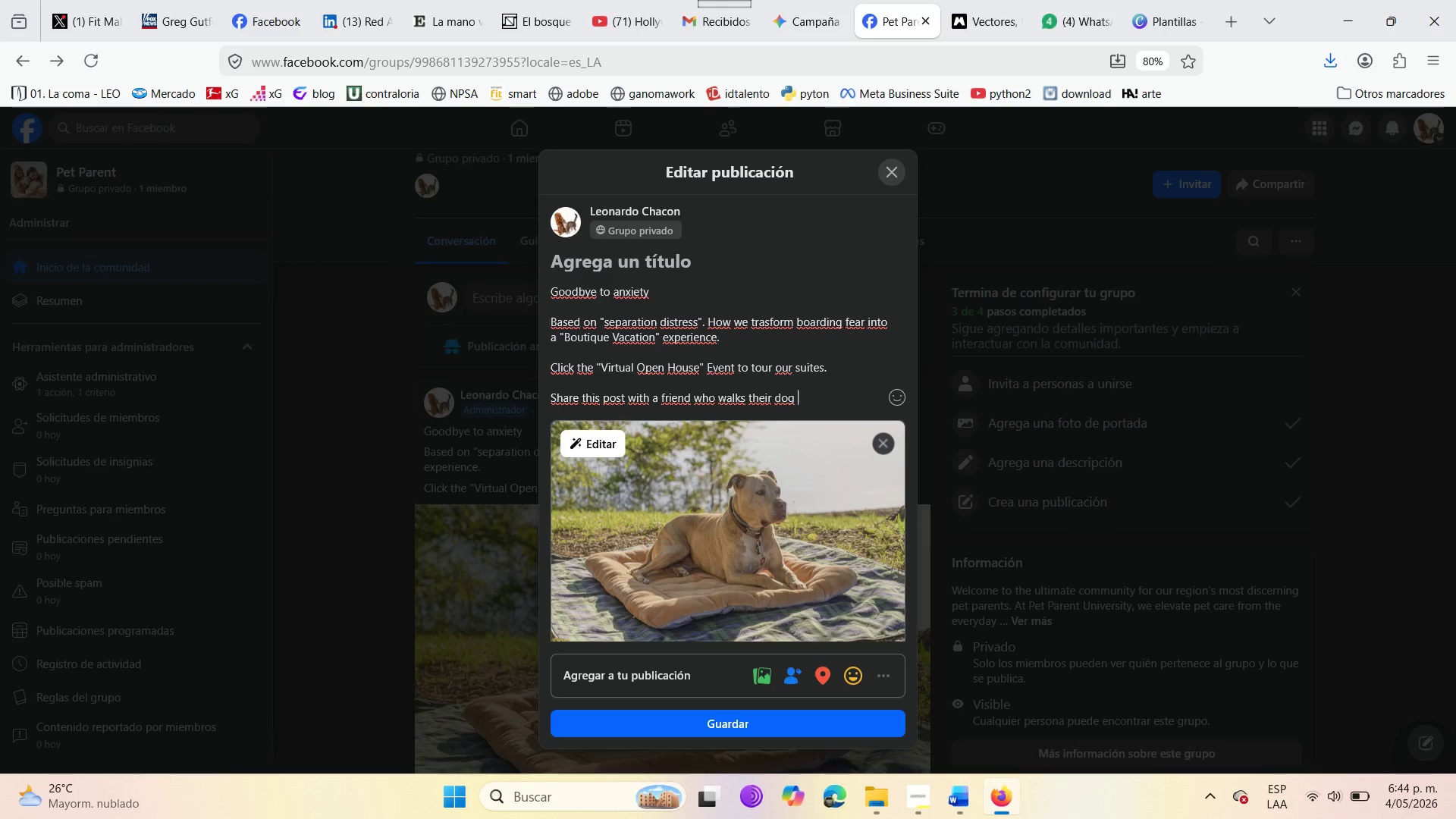 
type(at midd)
 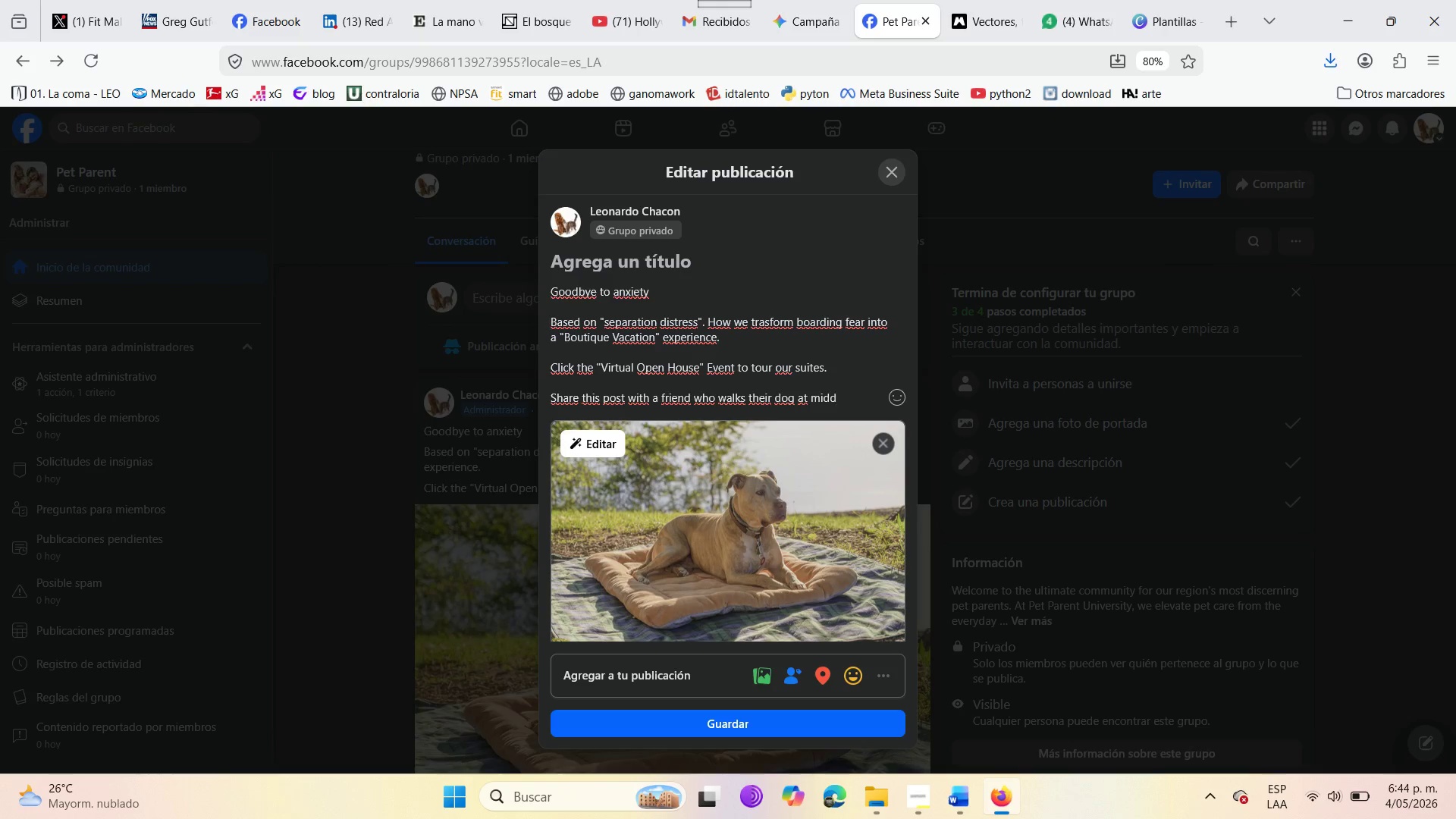 
hold_key(key=Backspace, duration=0.41)
 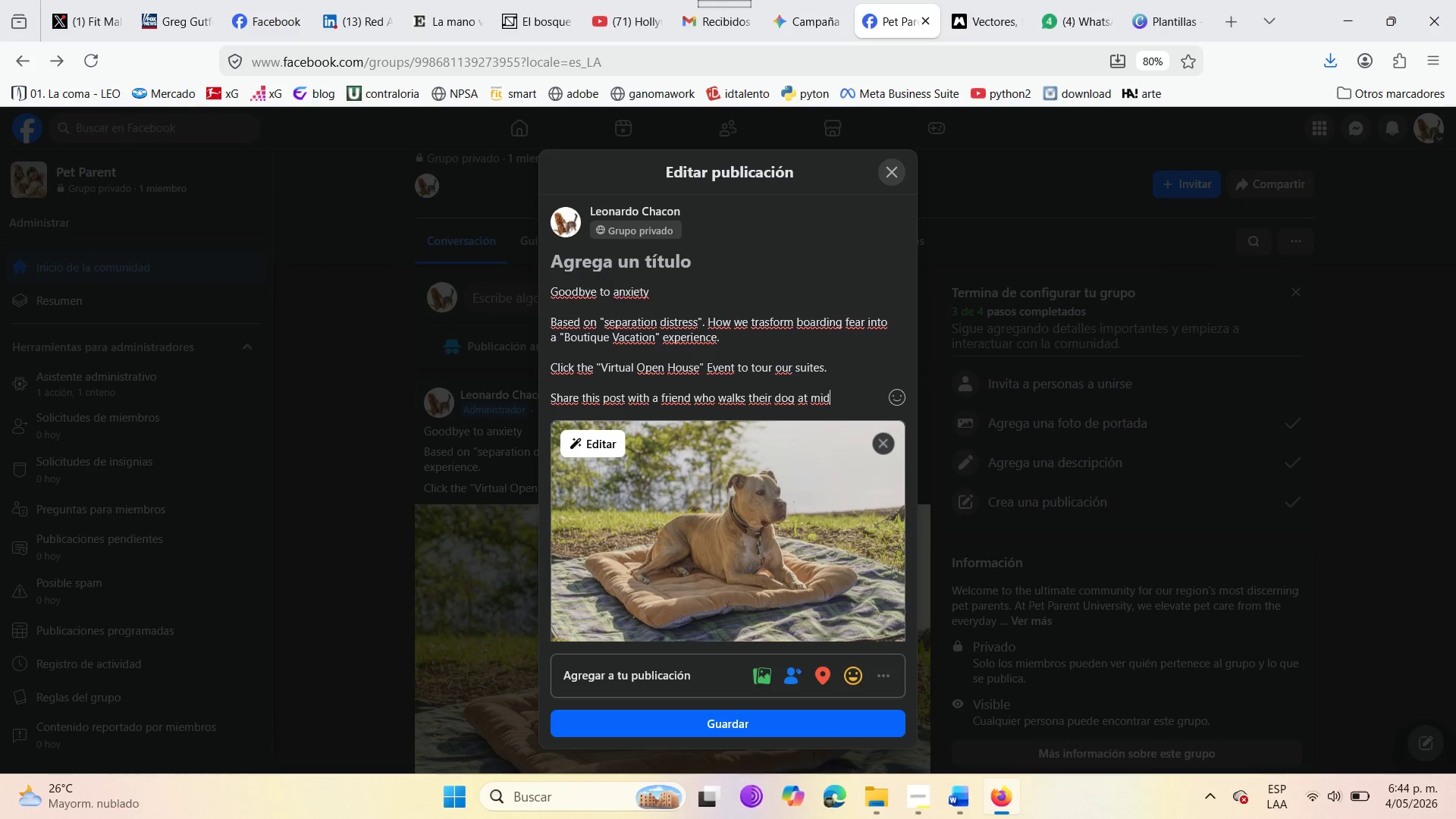 
hold_key(key=Backspace, duration=1.5)
 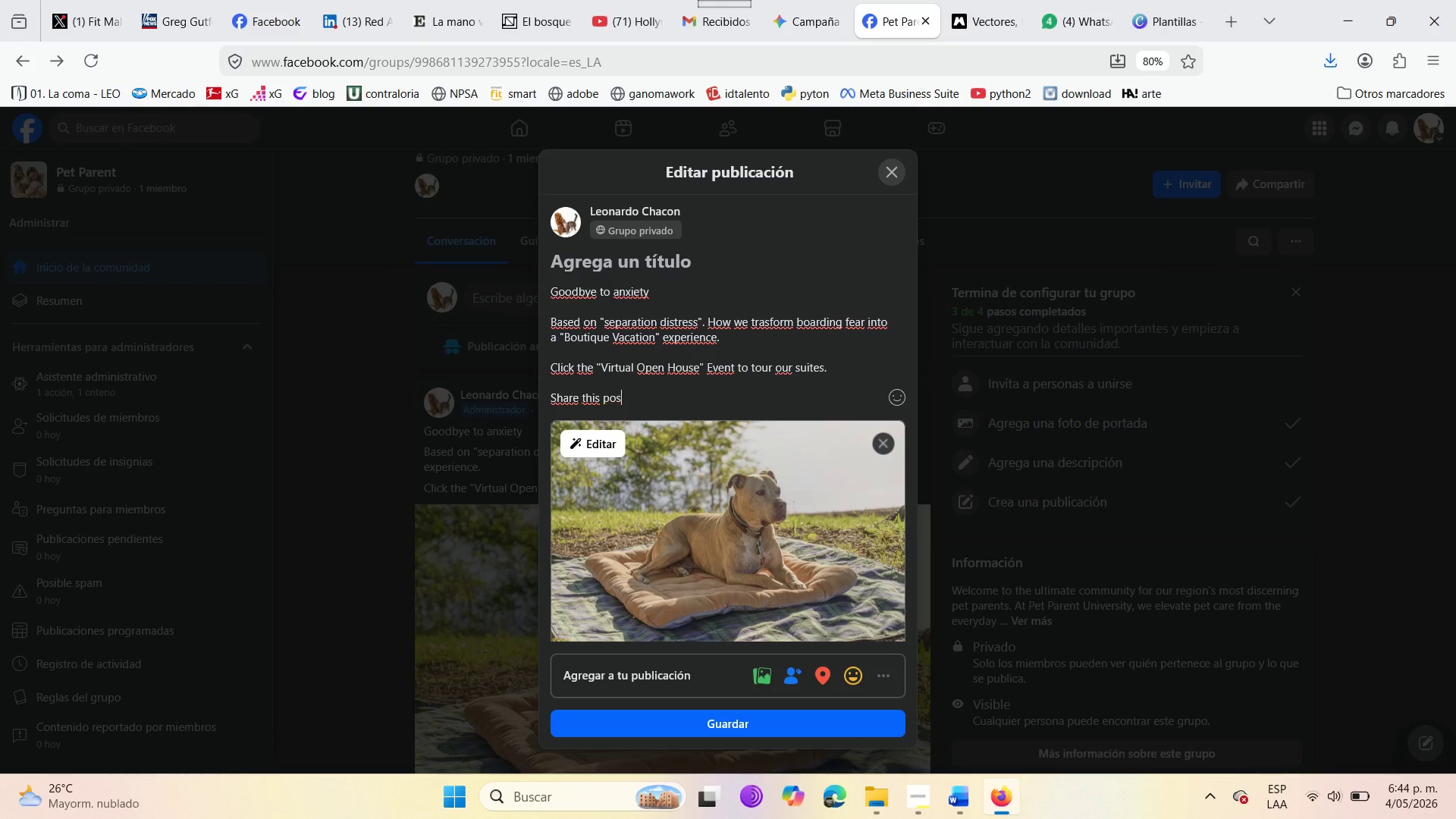 
hold_key(key=Backspace, duration=0.44)
 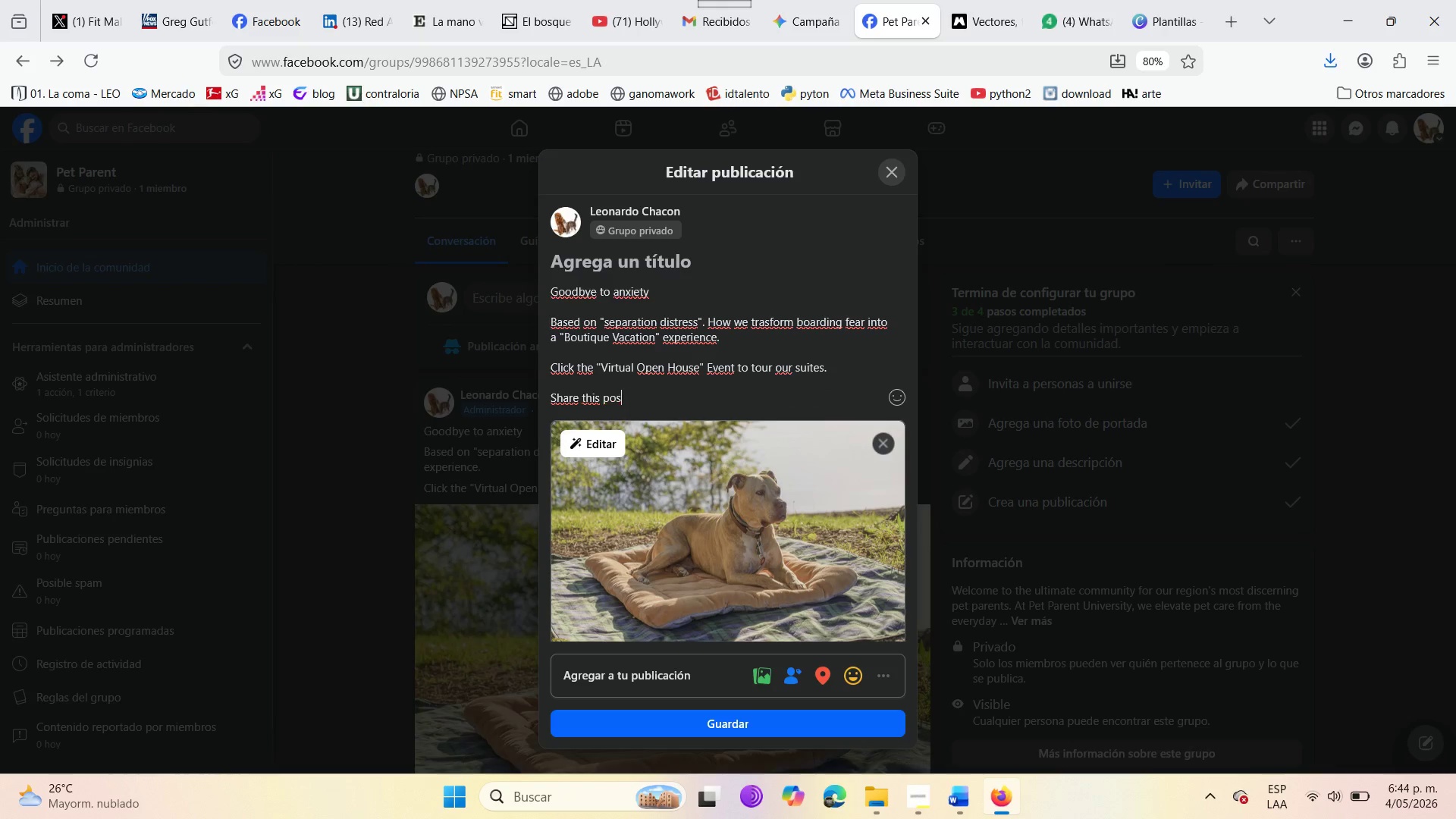 
key(Backspace)
 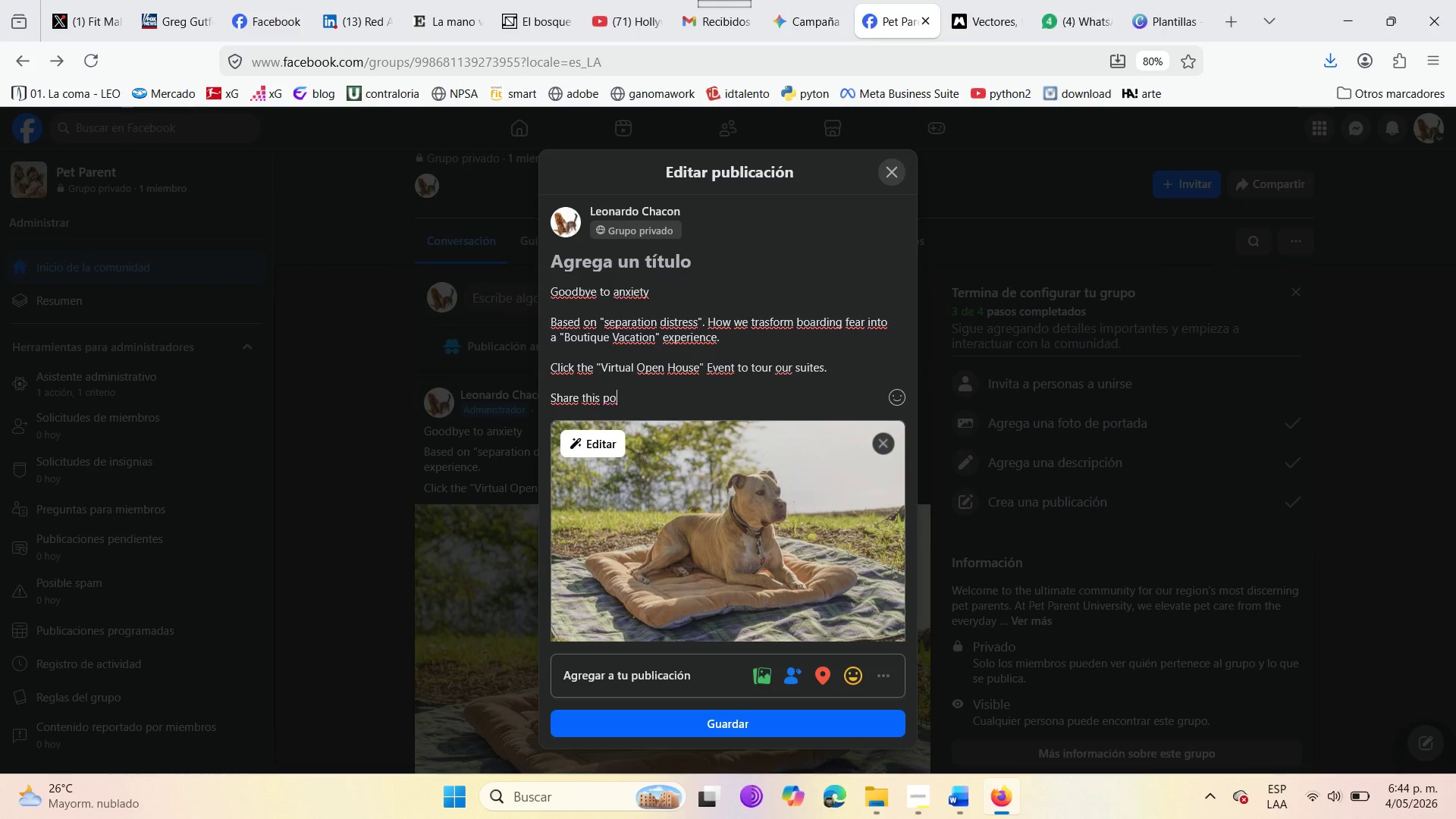 
key(Backspace)
 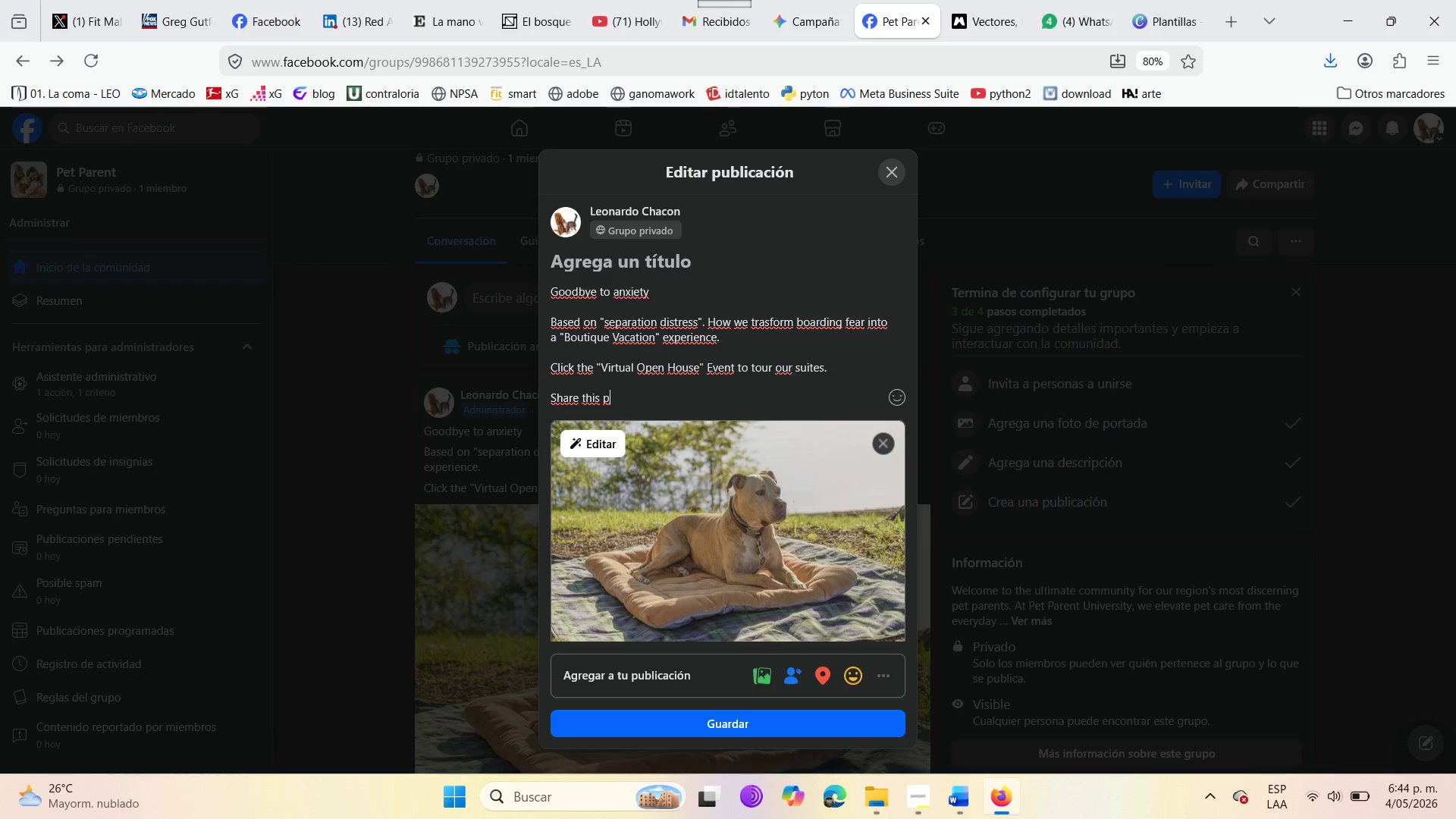 
key(Backspace)
 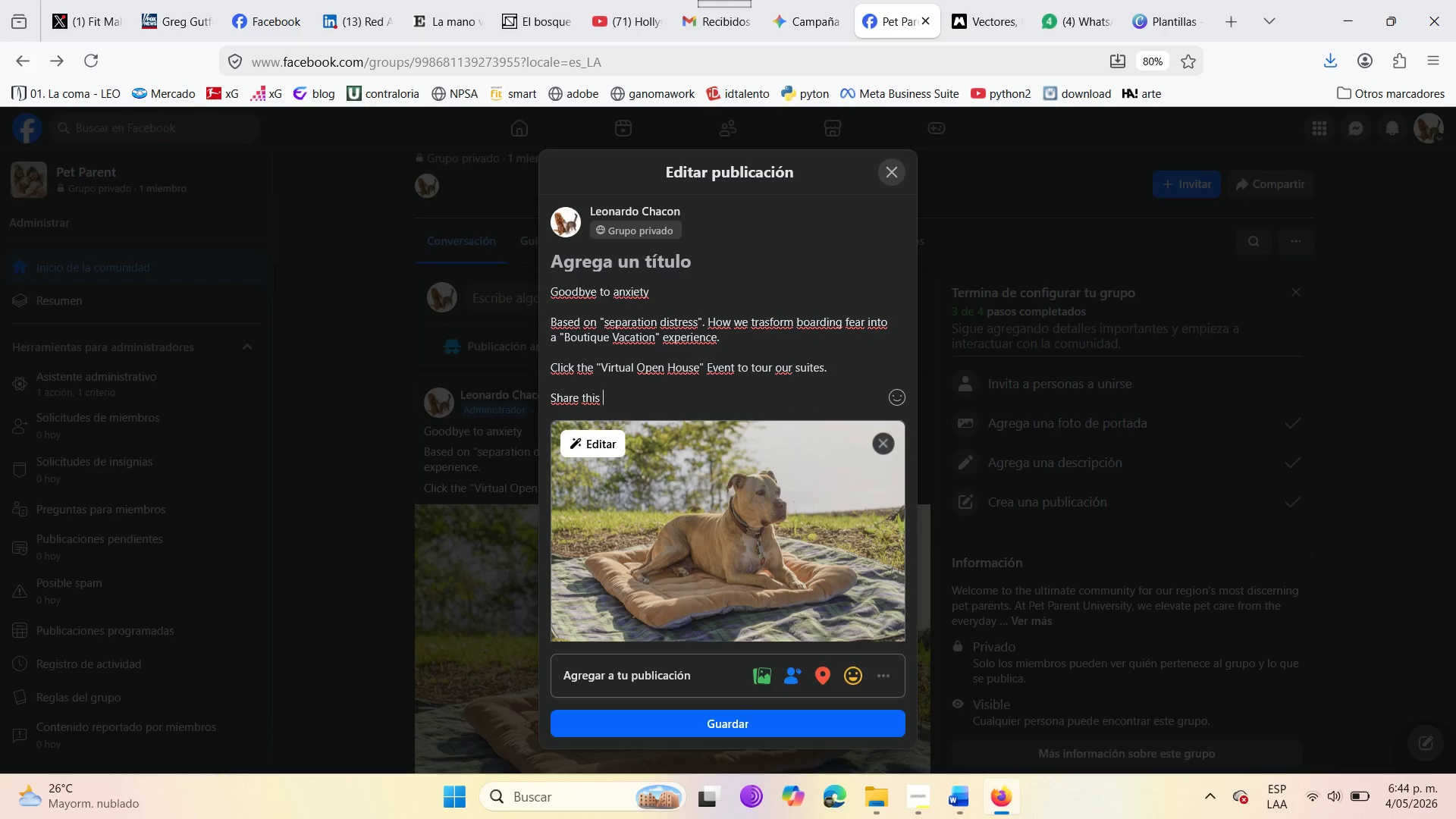 
key(Backspace)
 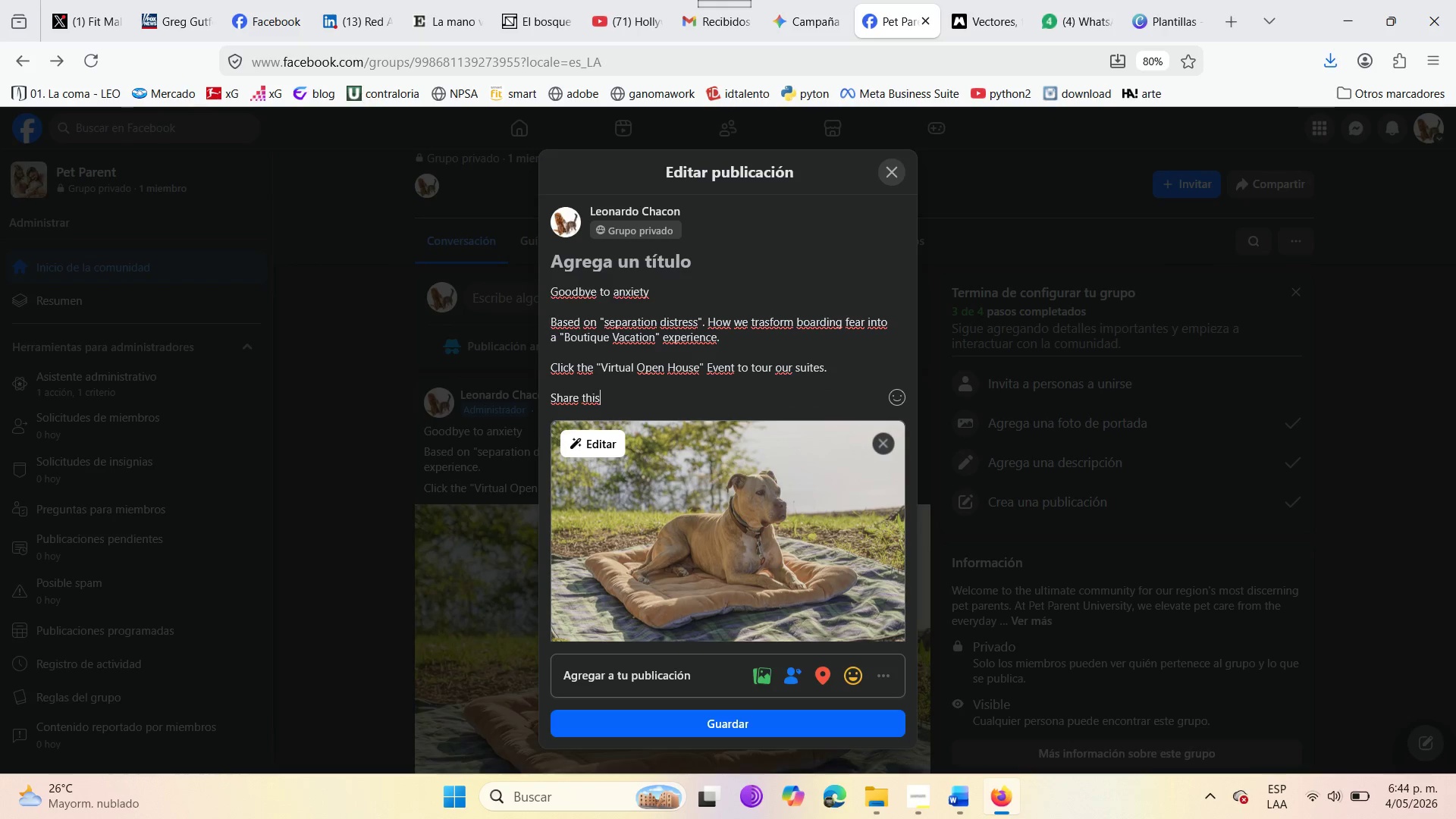 
key(Backspace)
 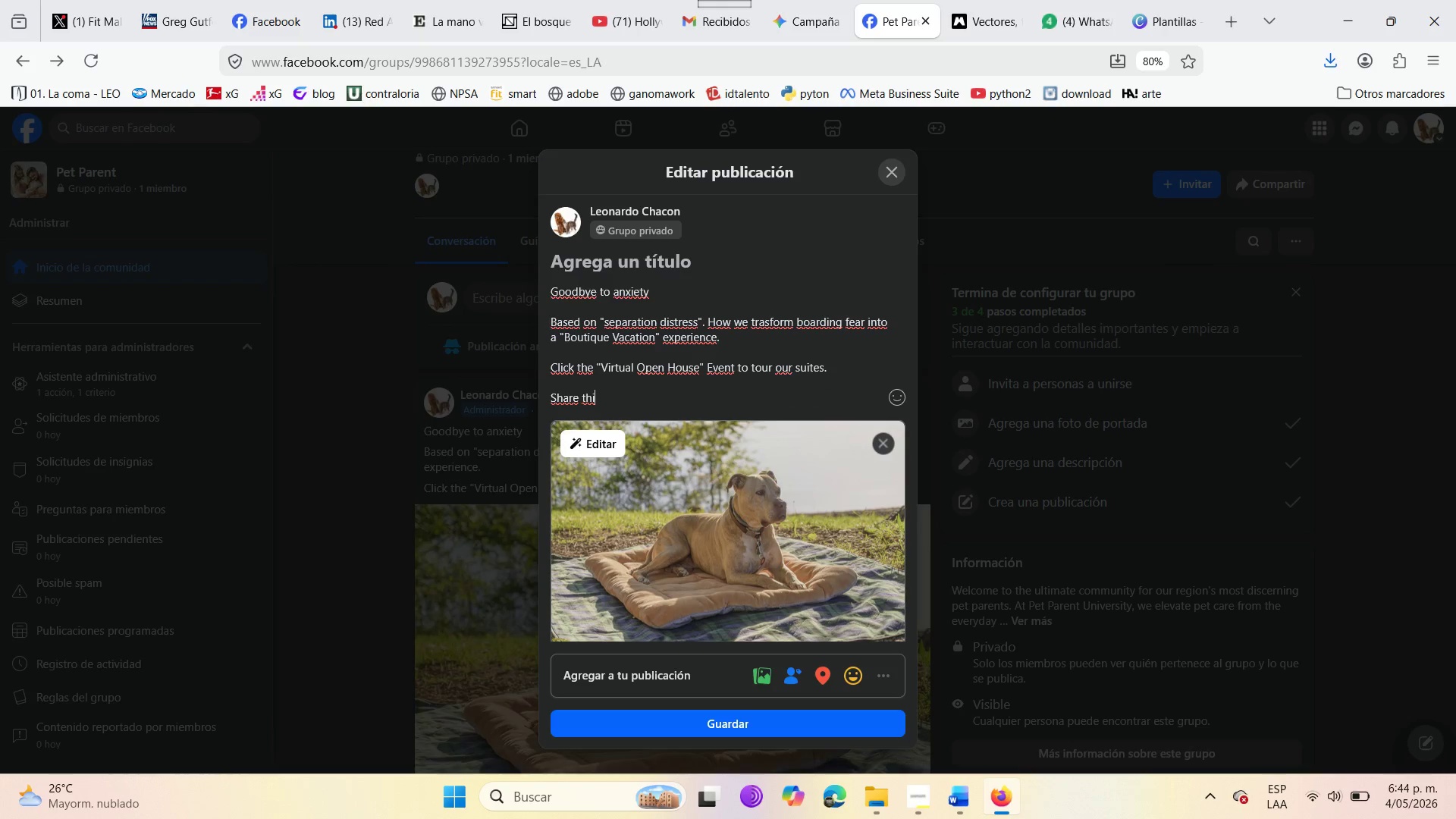 
key(Backspace)
 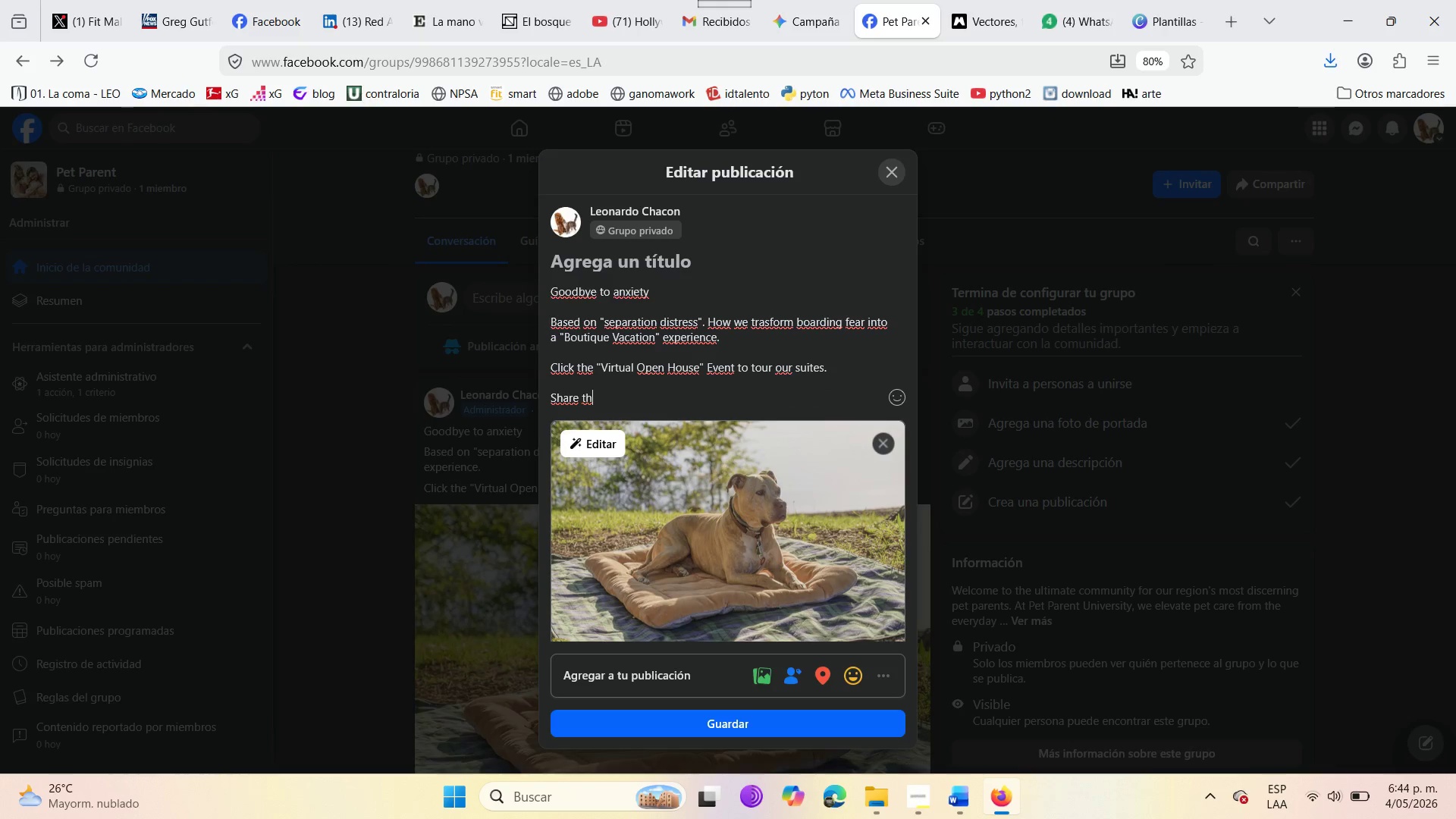 
key(Backspace)
 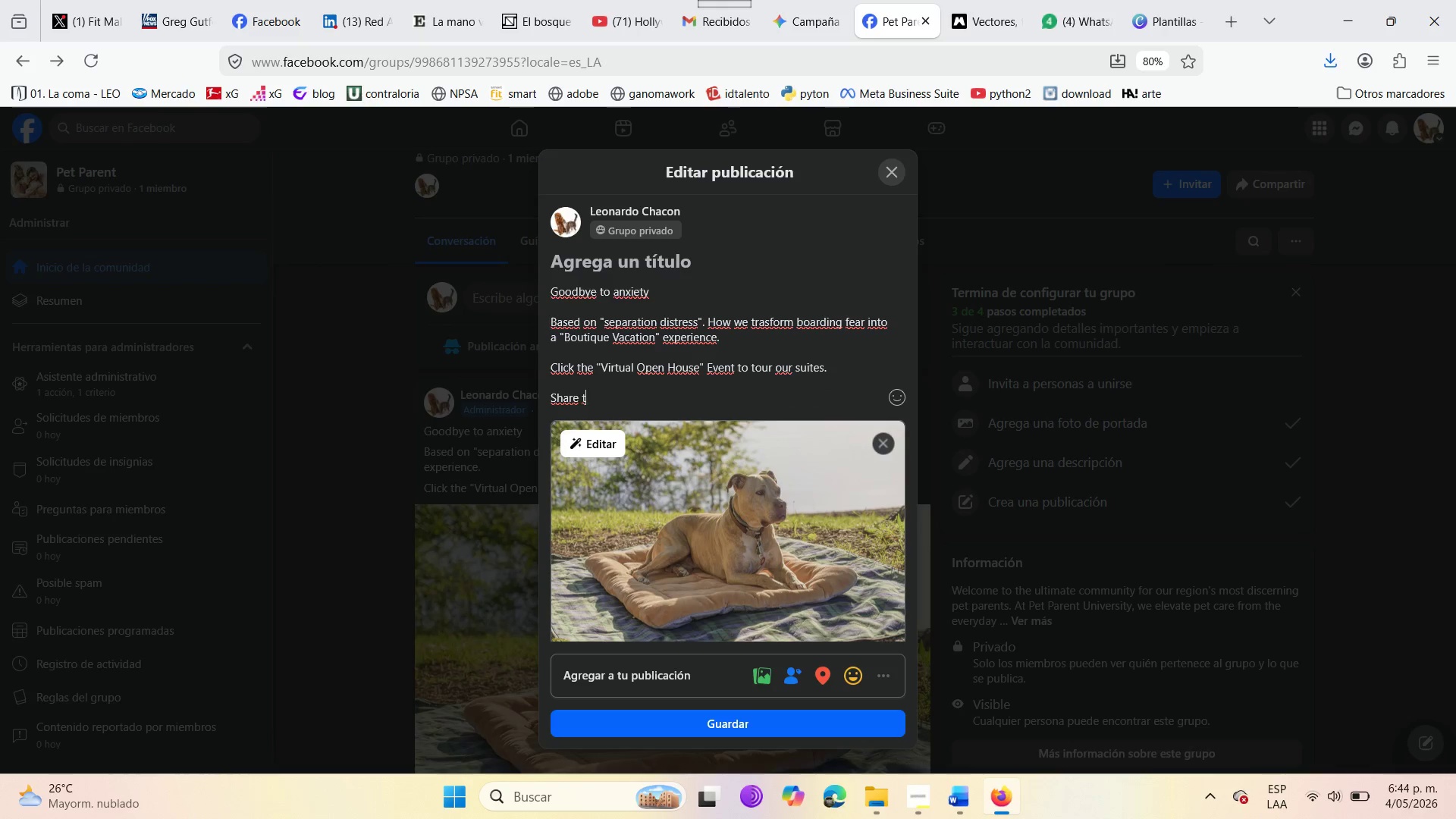 
key(Backspace)
 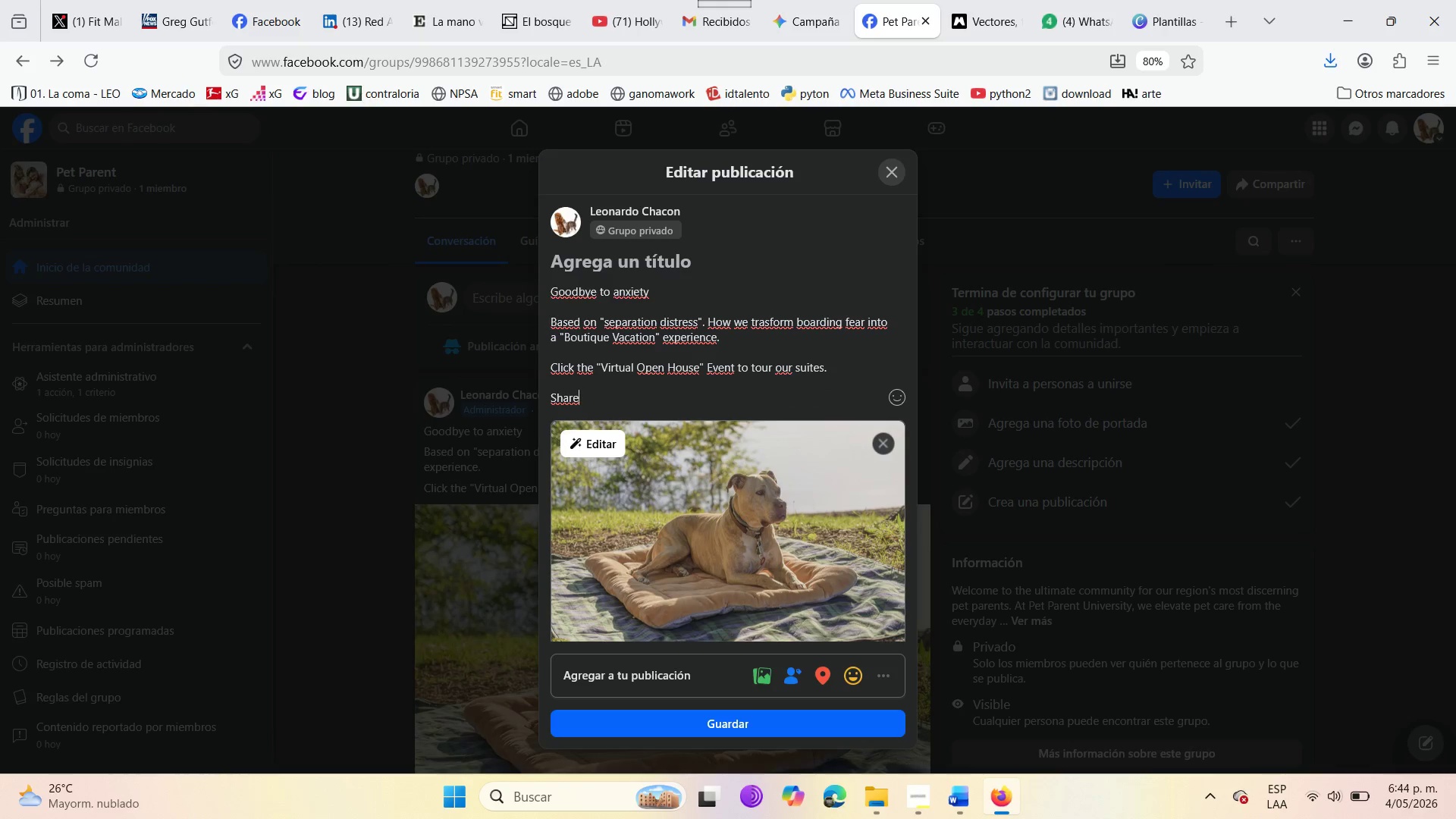 
key(Backspace)
 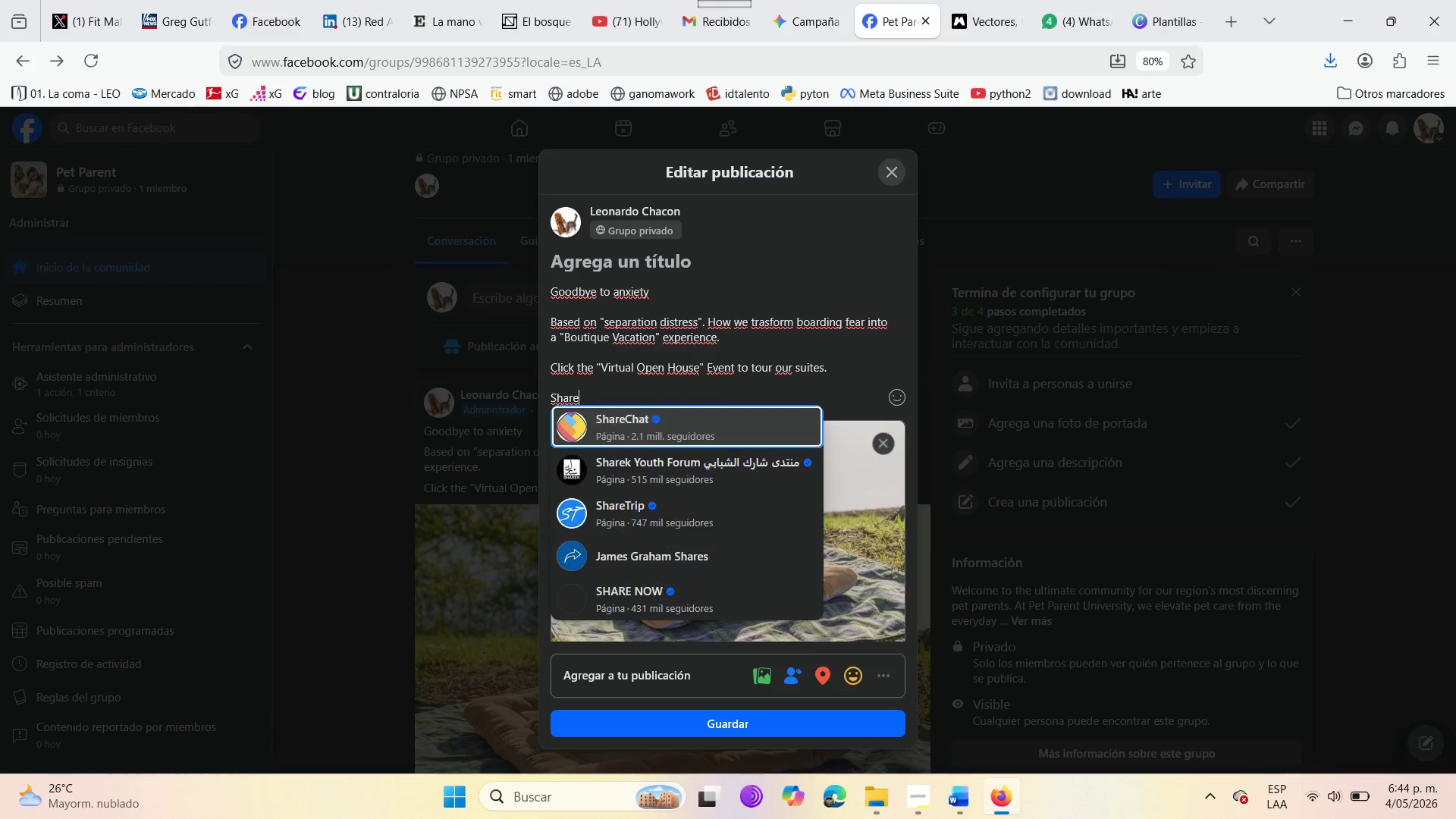 
key(Backspace)
 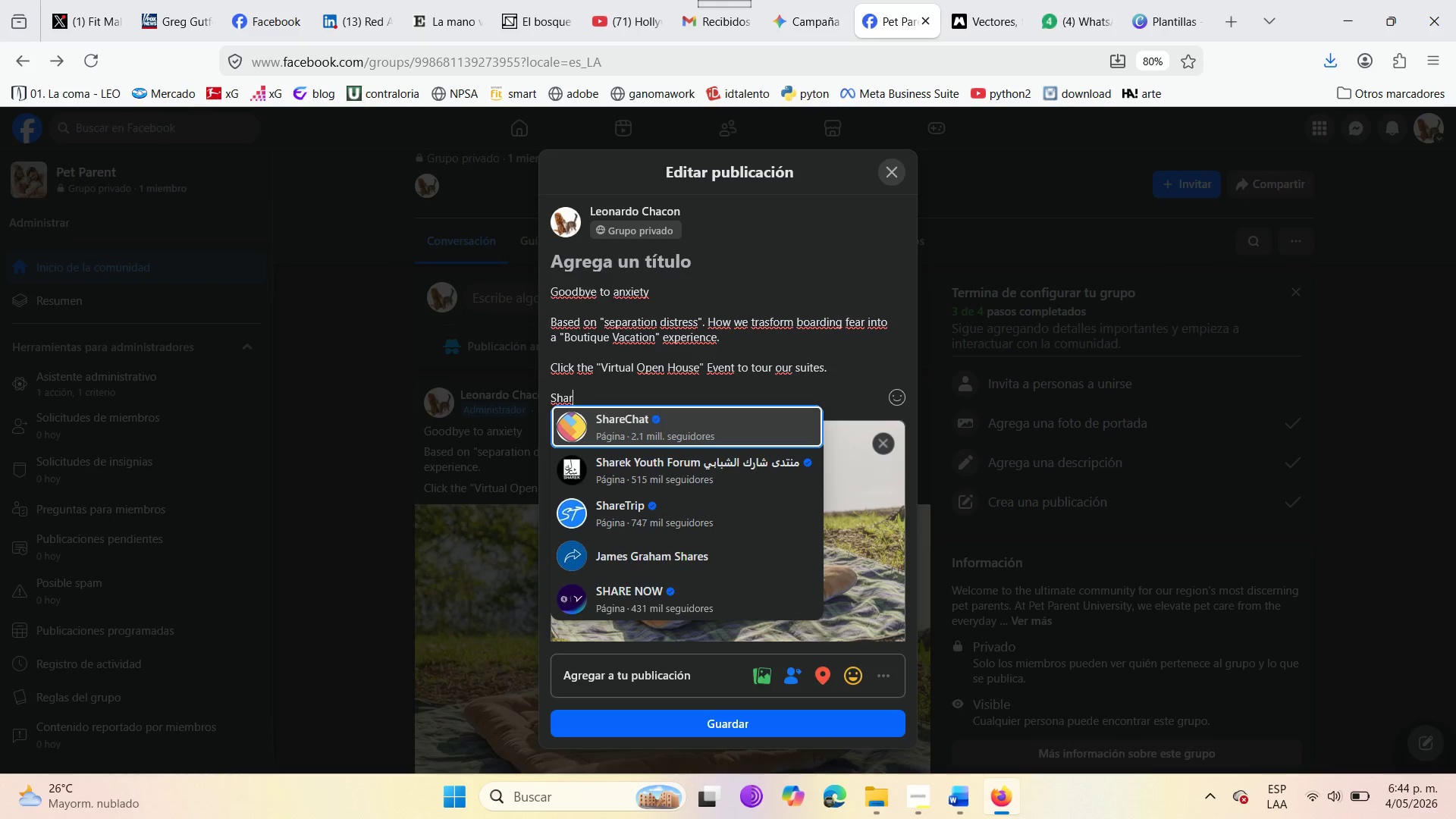 
key(Backspace)
 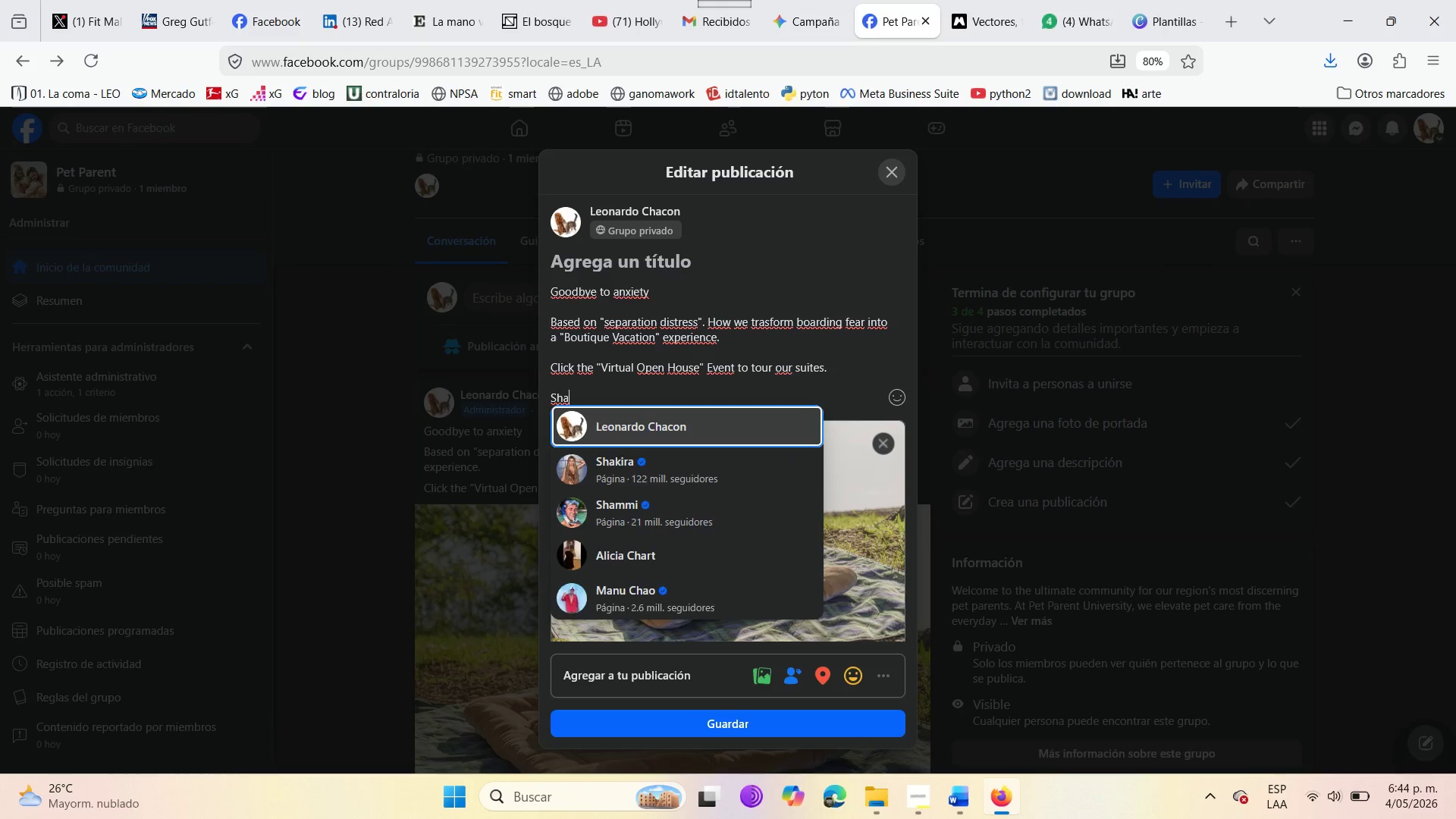 
key(Backspace)
 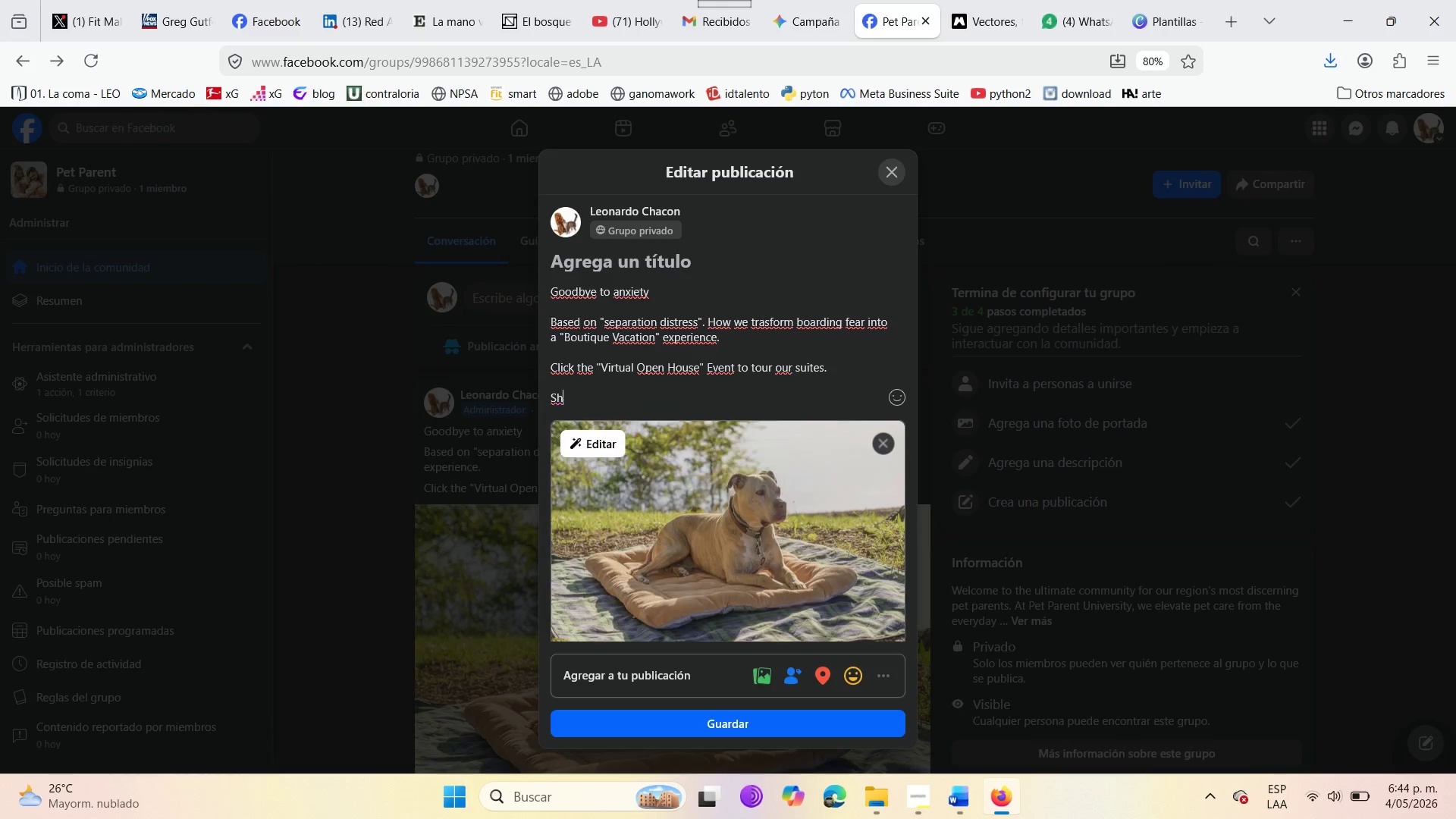 
key(Backspace)
 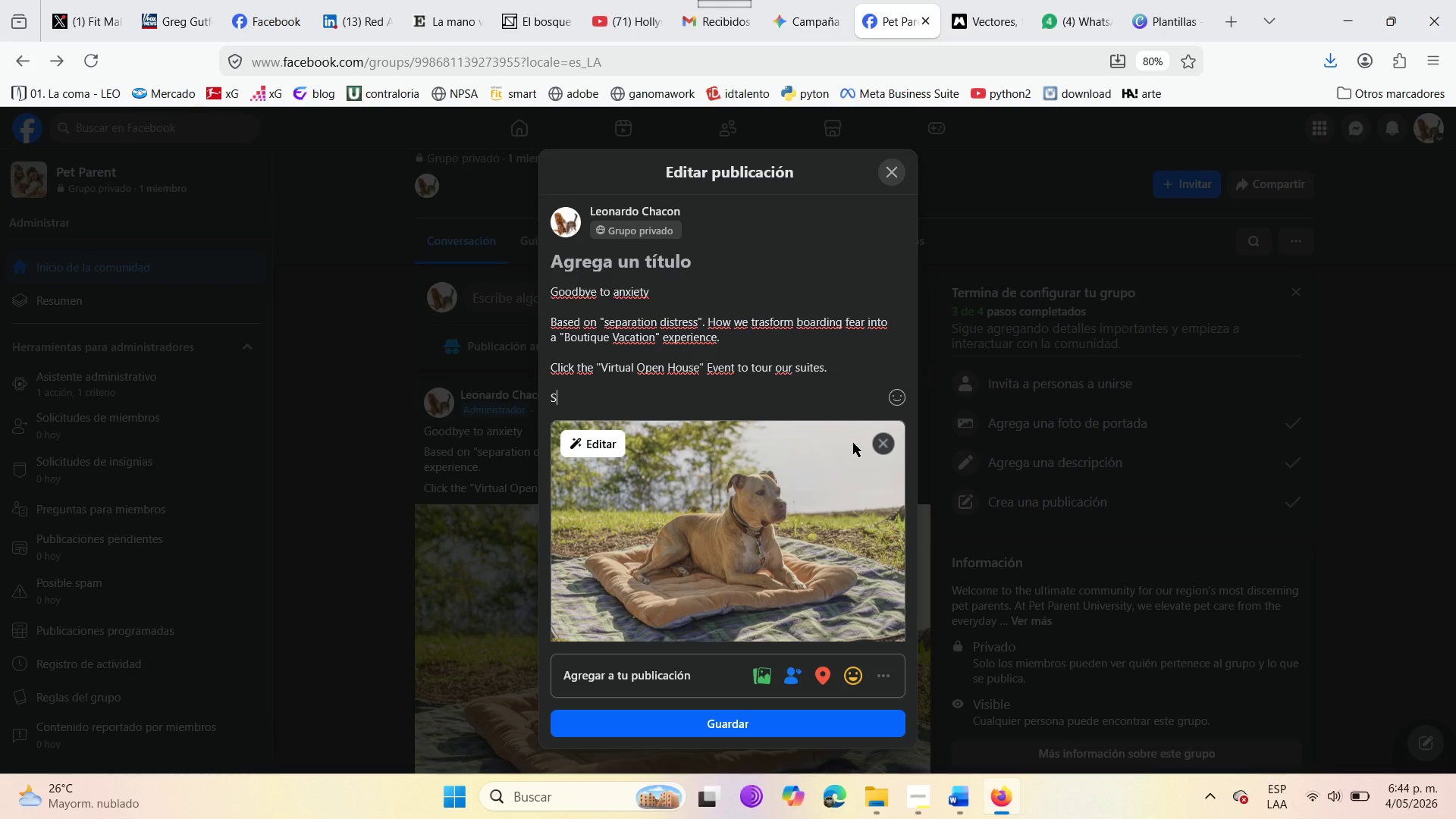 
key(Backspace)
 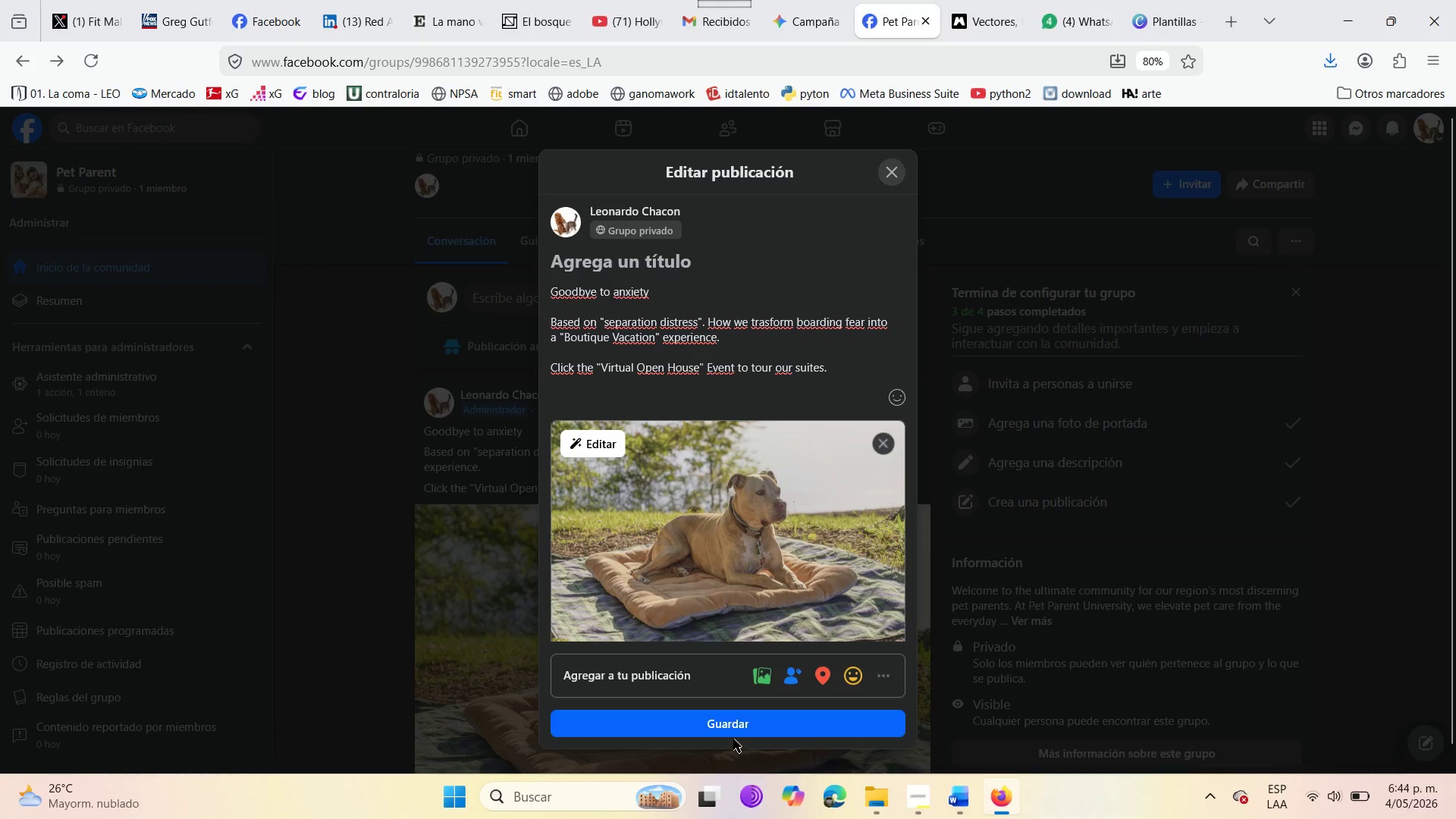 
left_click([732, 737])
 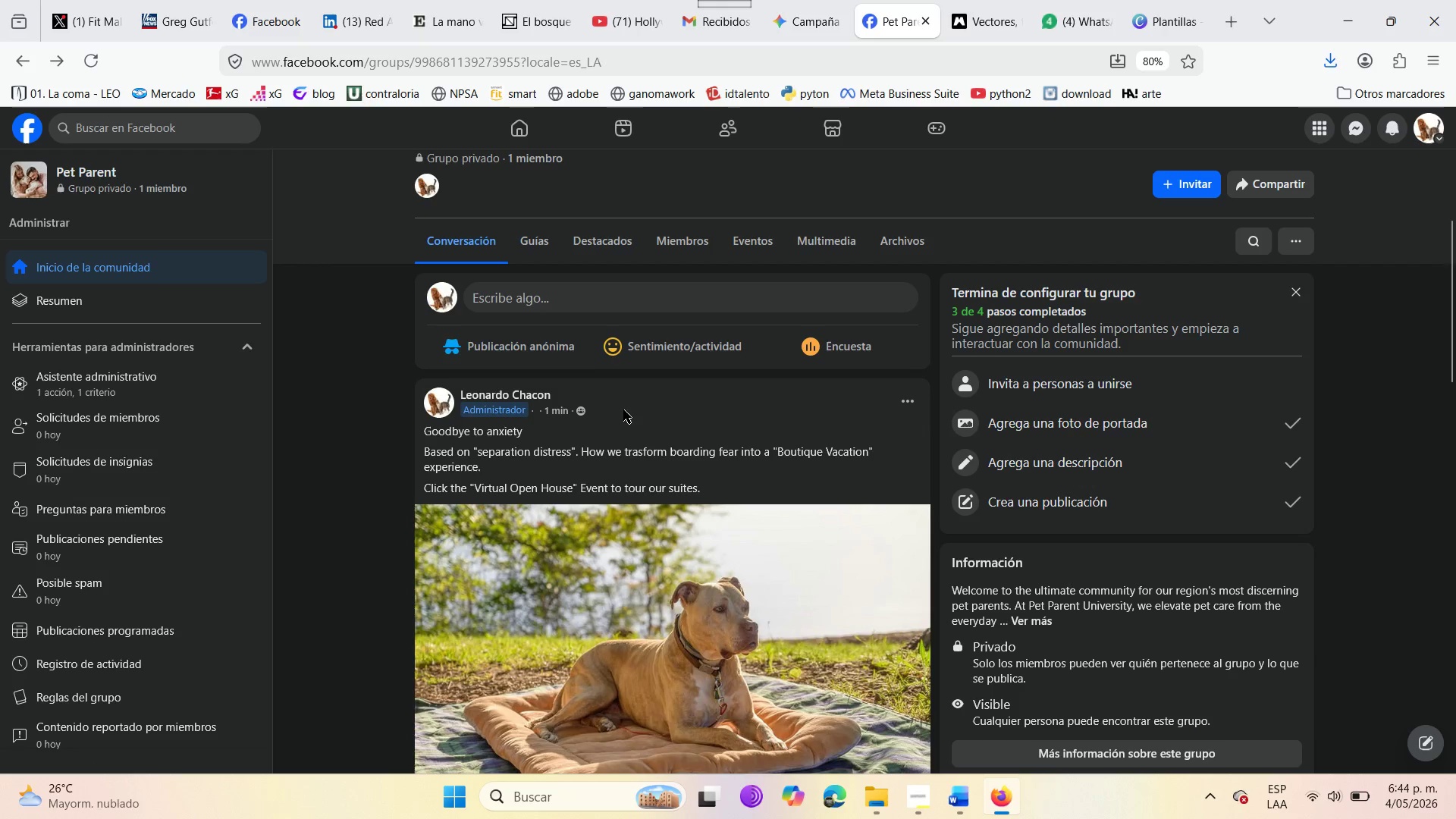 
wait(7.39)
 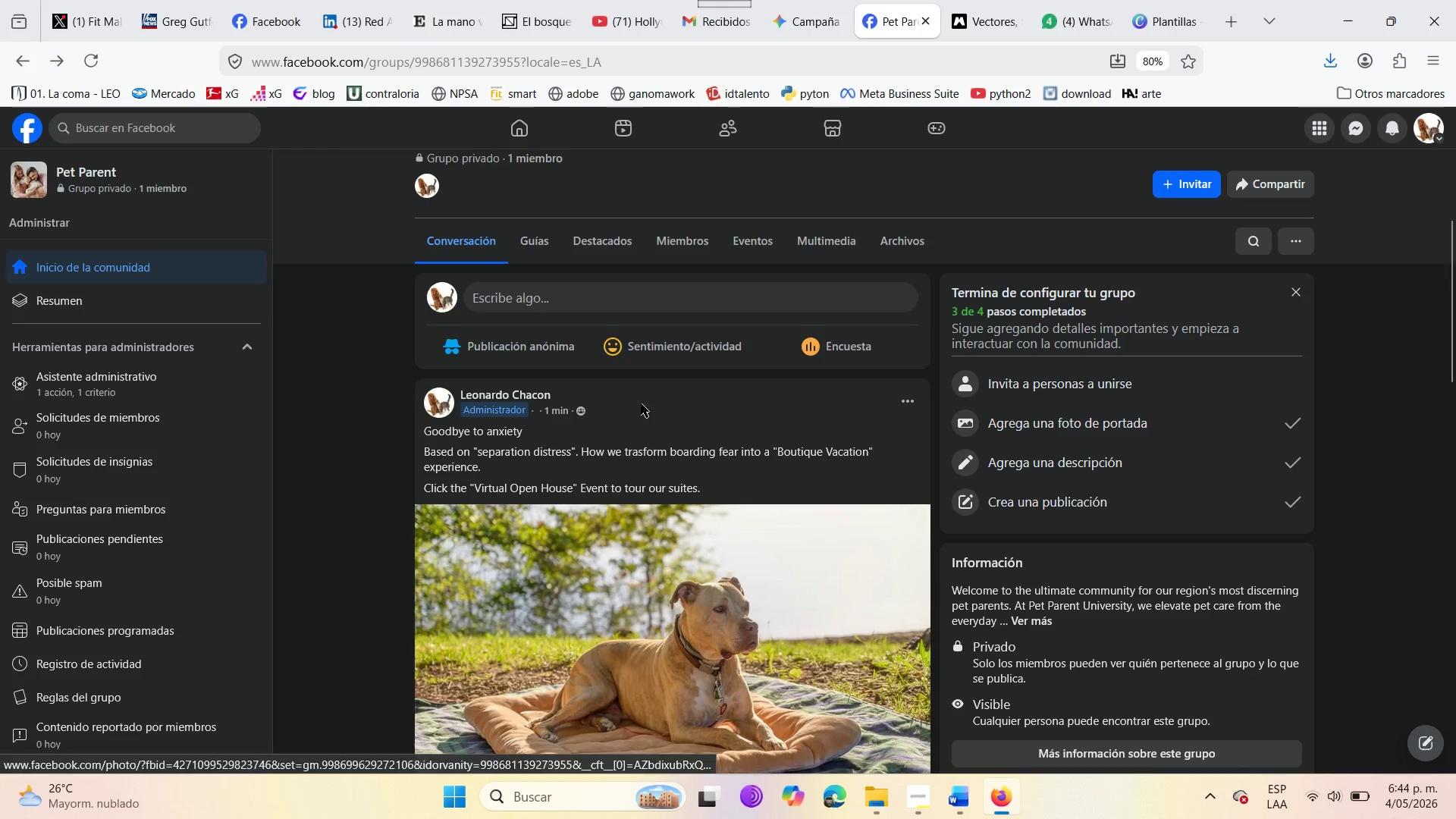 
left_click([550, 301])
 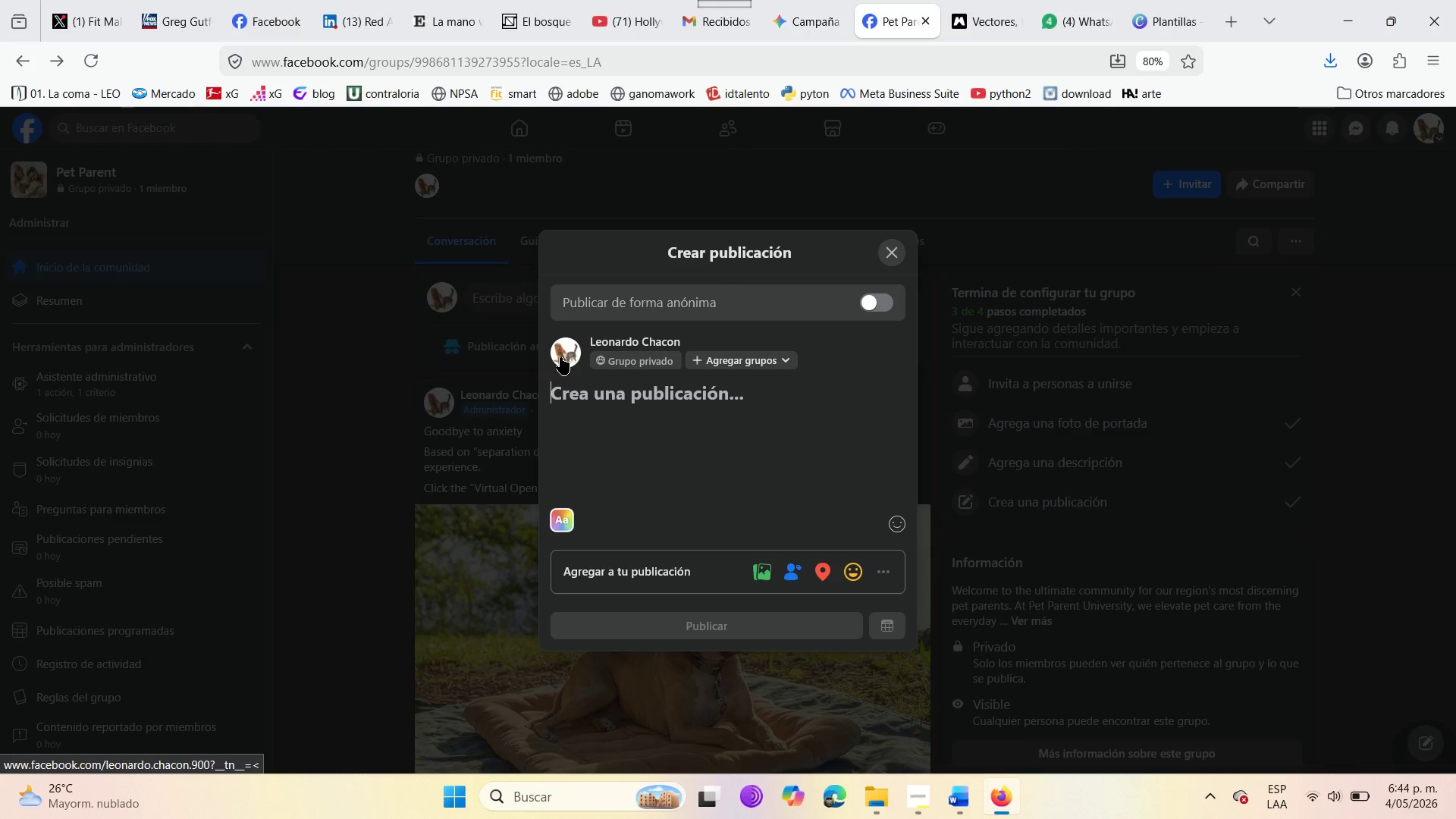 
wait(10.86)
 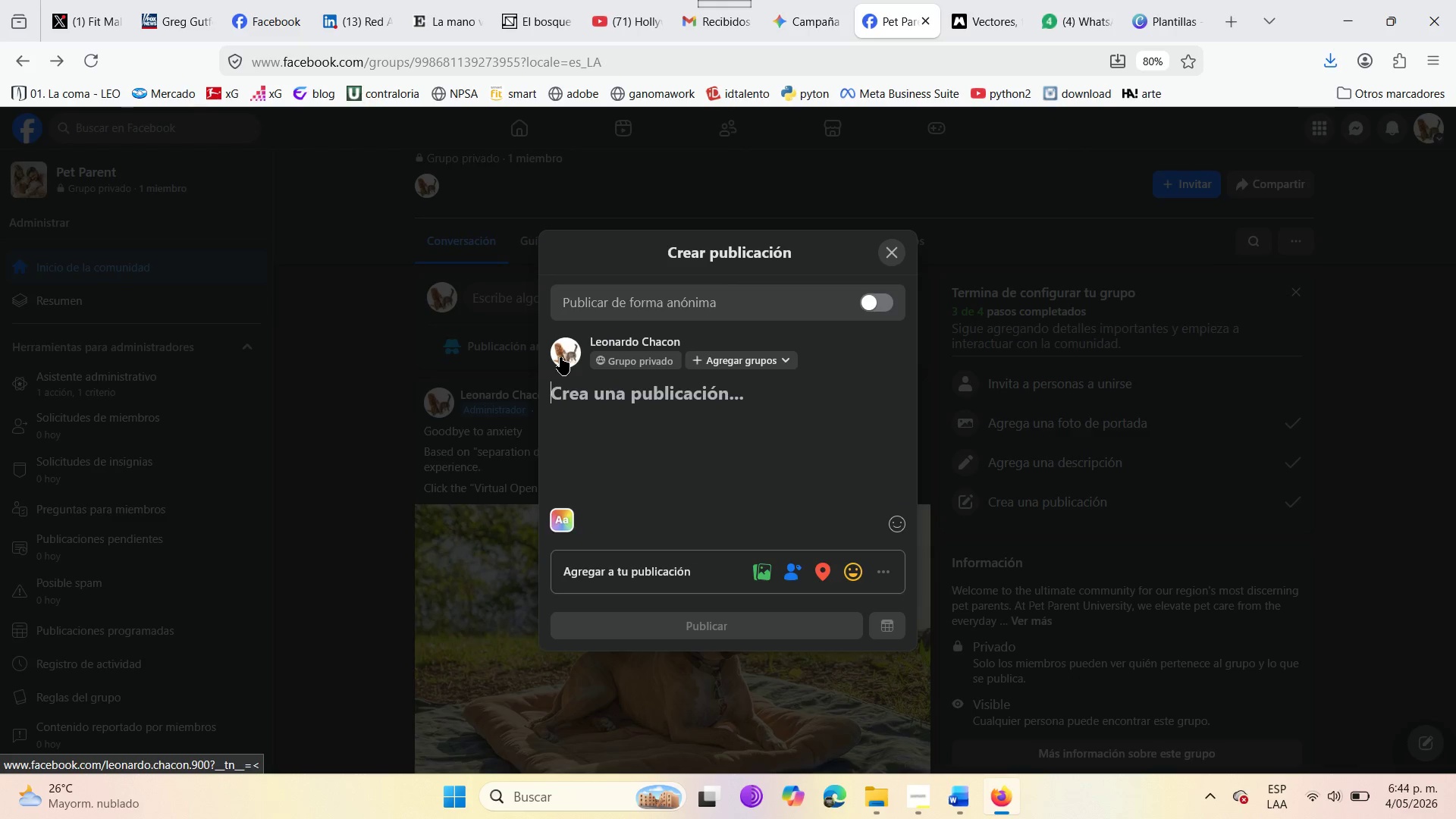 
left_click([570, 398])
 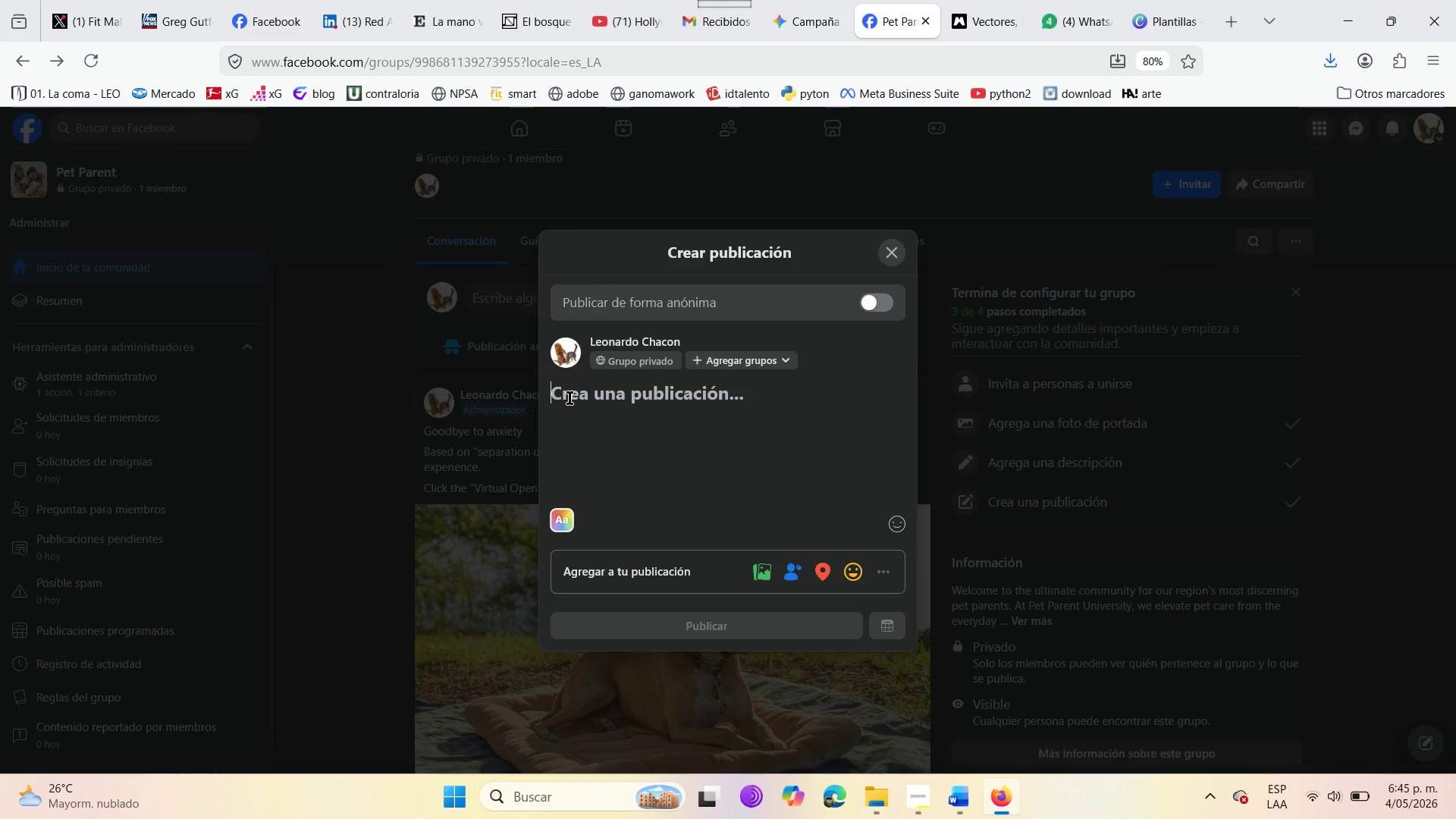 
type(Focud)
key(Backspace)
type(sed )
 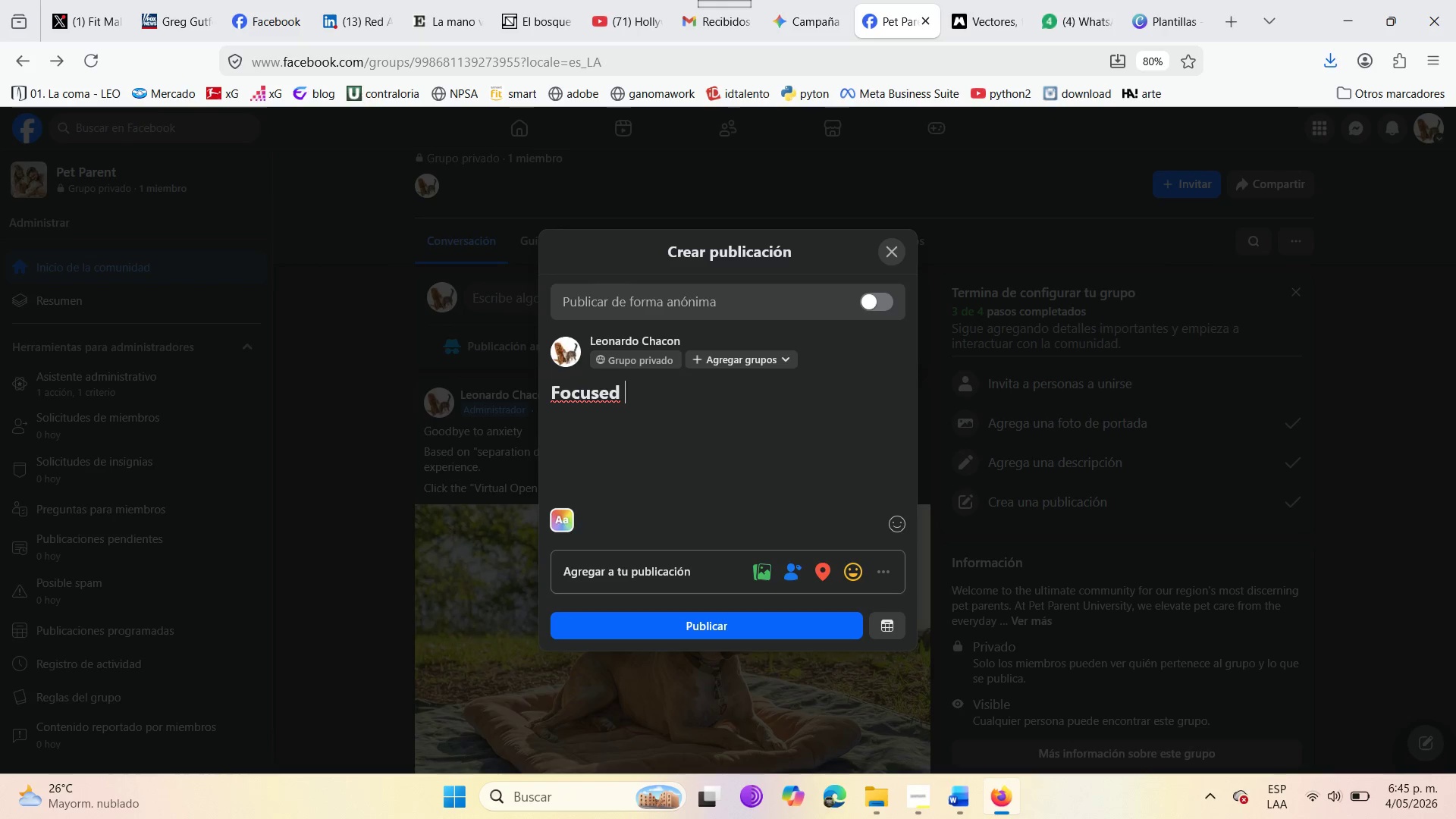 
wait(12.08)
 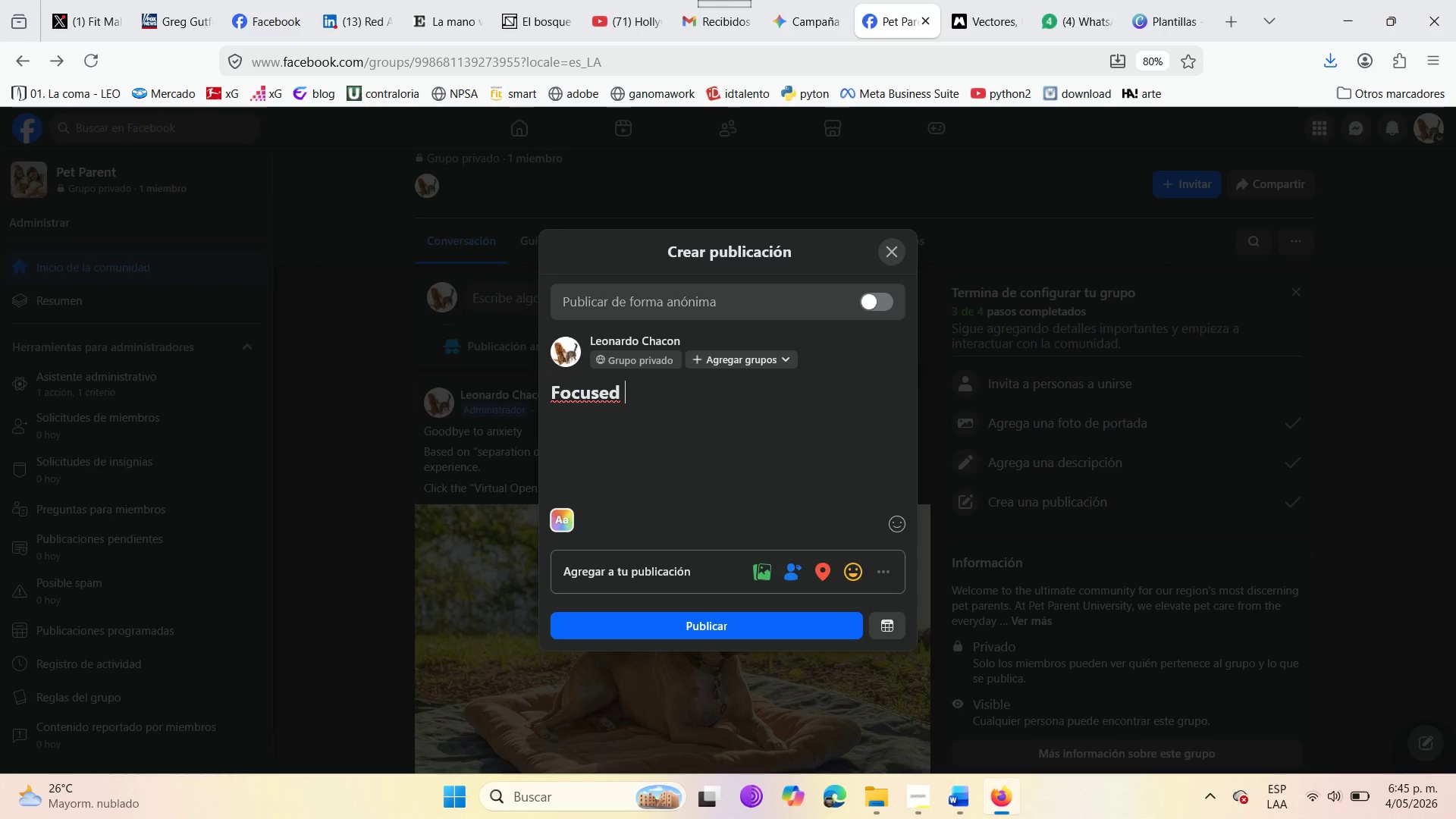 
type(on @socialization )
 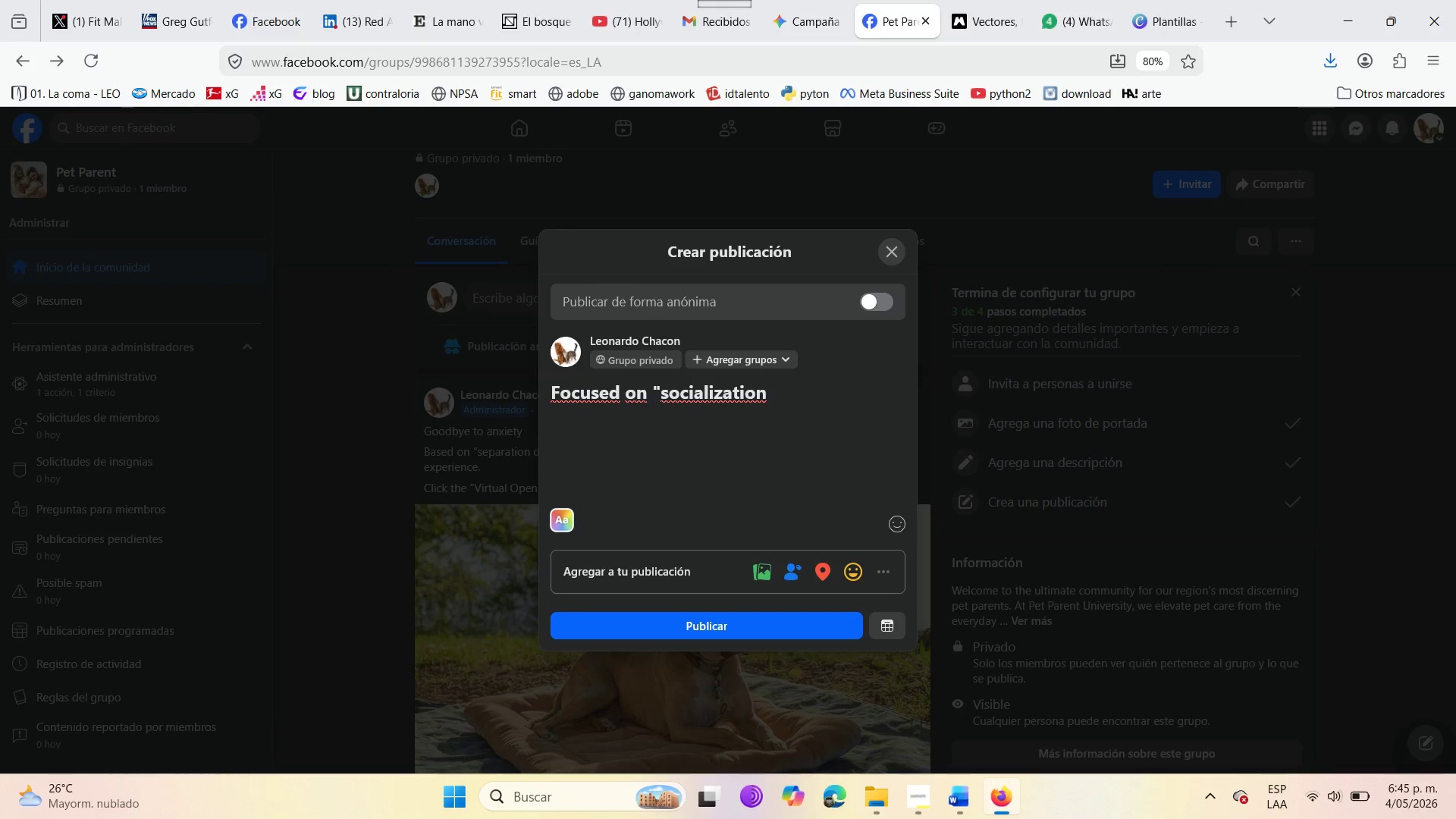 
type(fears )
key(Backspace)
type(@ at The Barking Lort)
key(Backspace)
type(t)
key(Backspace)
key(Backspace)
type(t Coffie)
key(Backspace)
key(Backspace)
type(ee Shop )
key(Backspace)
type(. Desessibili)
 